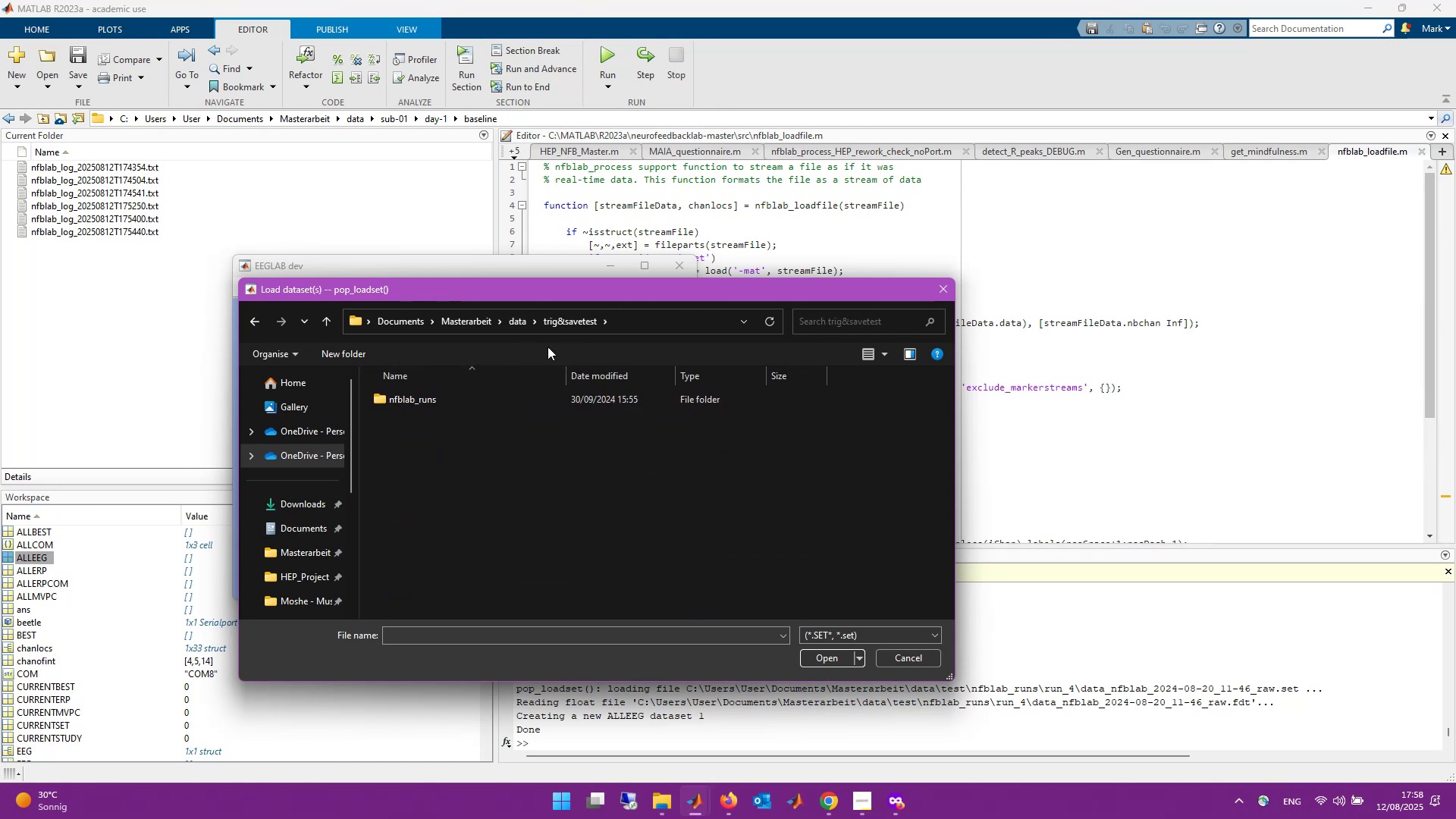 
left_click([518, 316])
 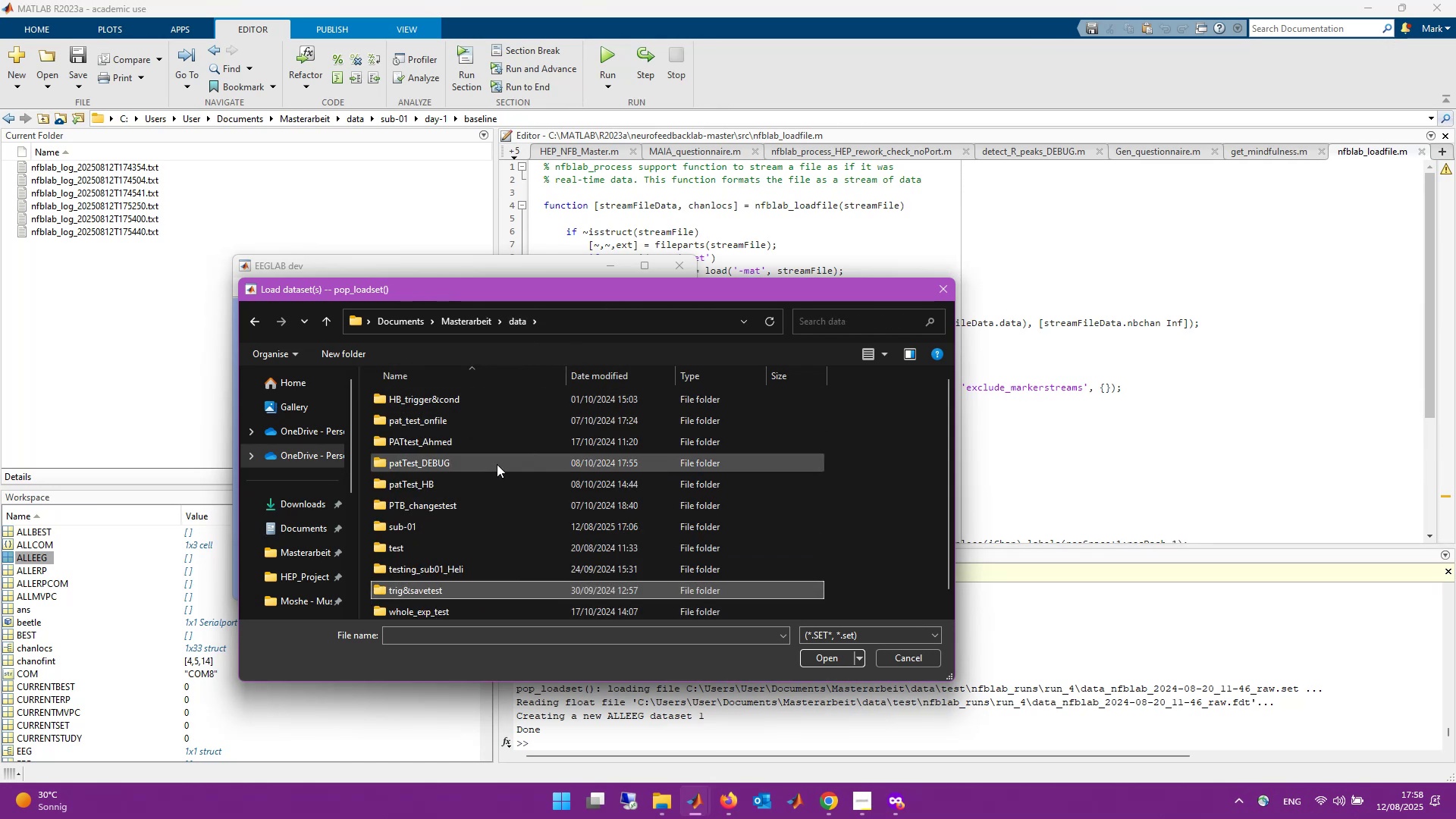 
scroll: coordinate [497, 467], scroll_direction: up, amount: 2.0
 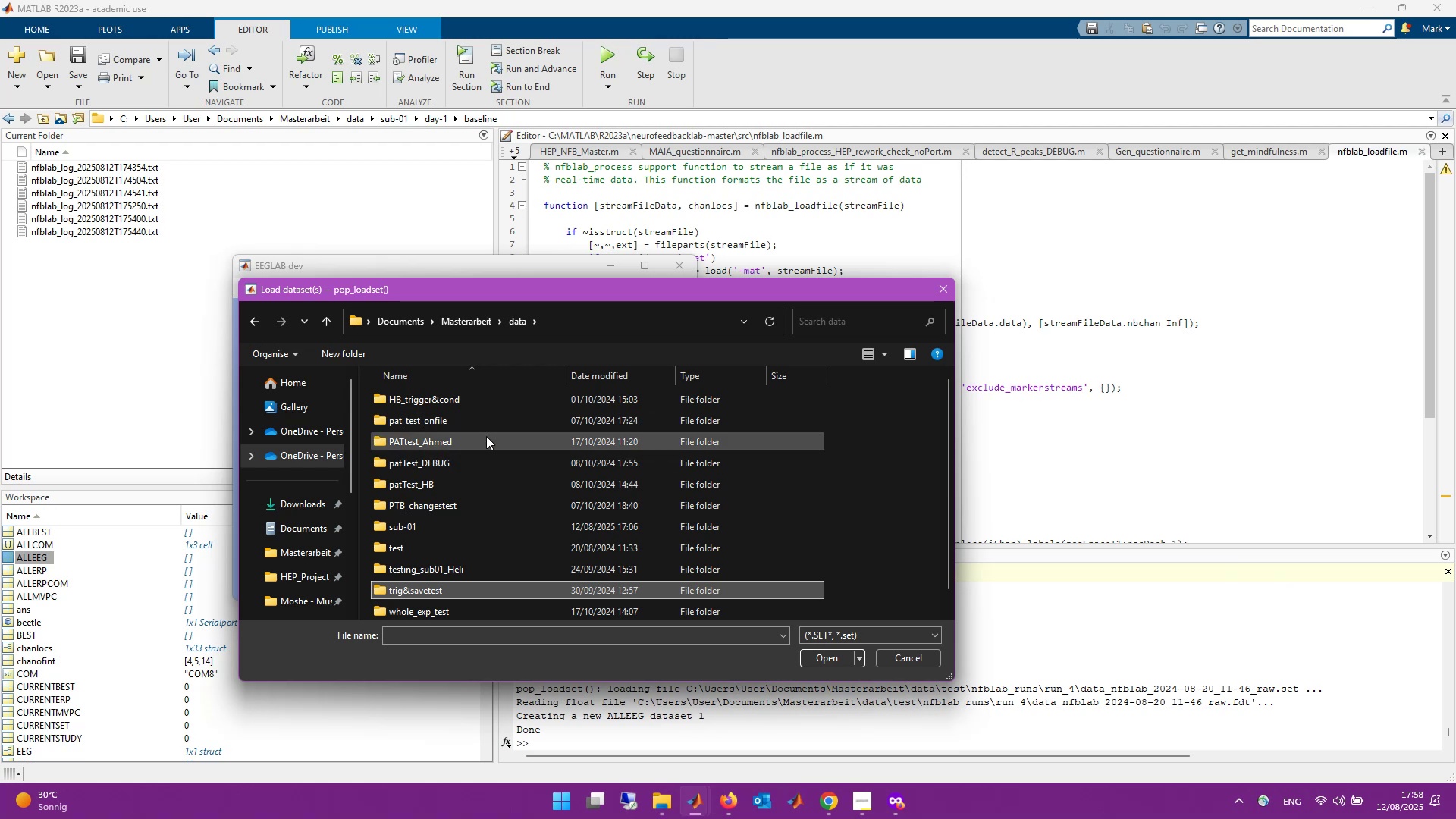 
double_click([486, 436])
 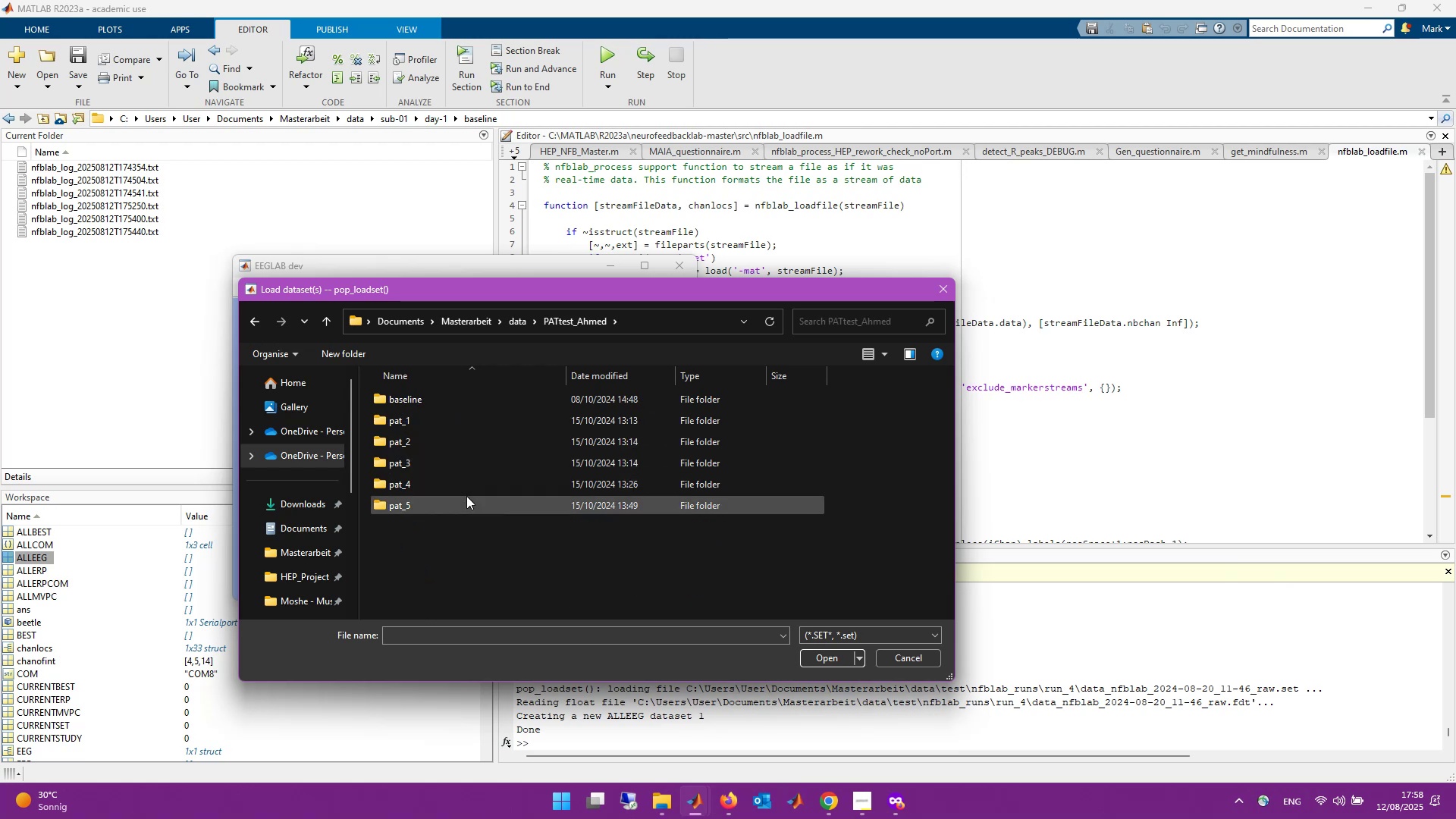 
double_click([466, 496])
 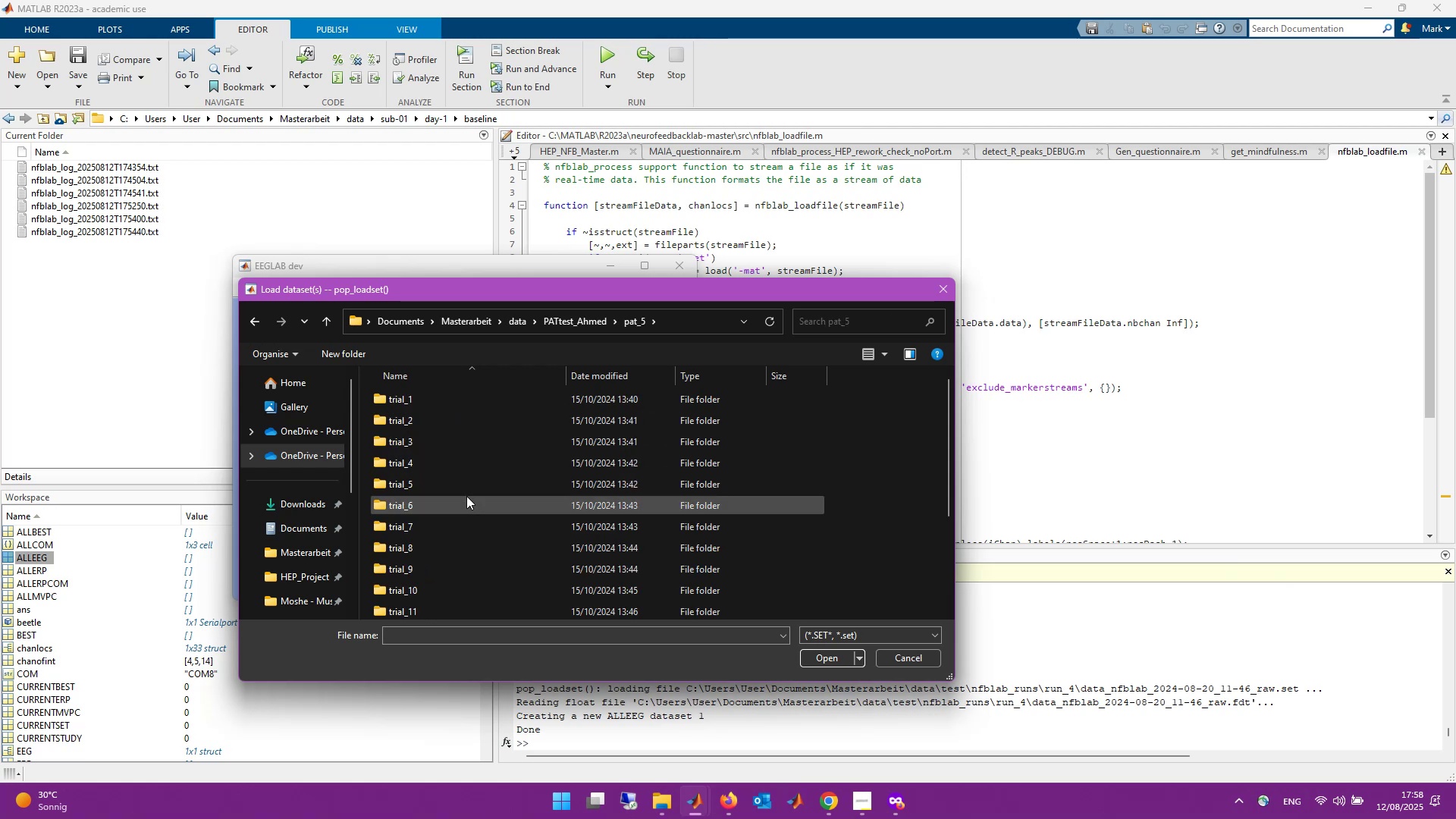 
scroll: coordinate [466, 496], scroll_direction: down, amount: 5.0
 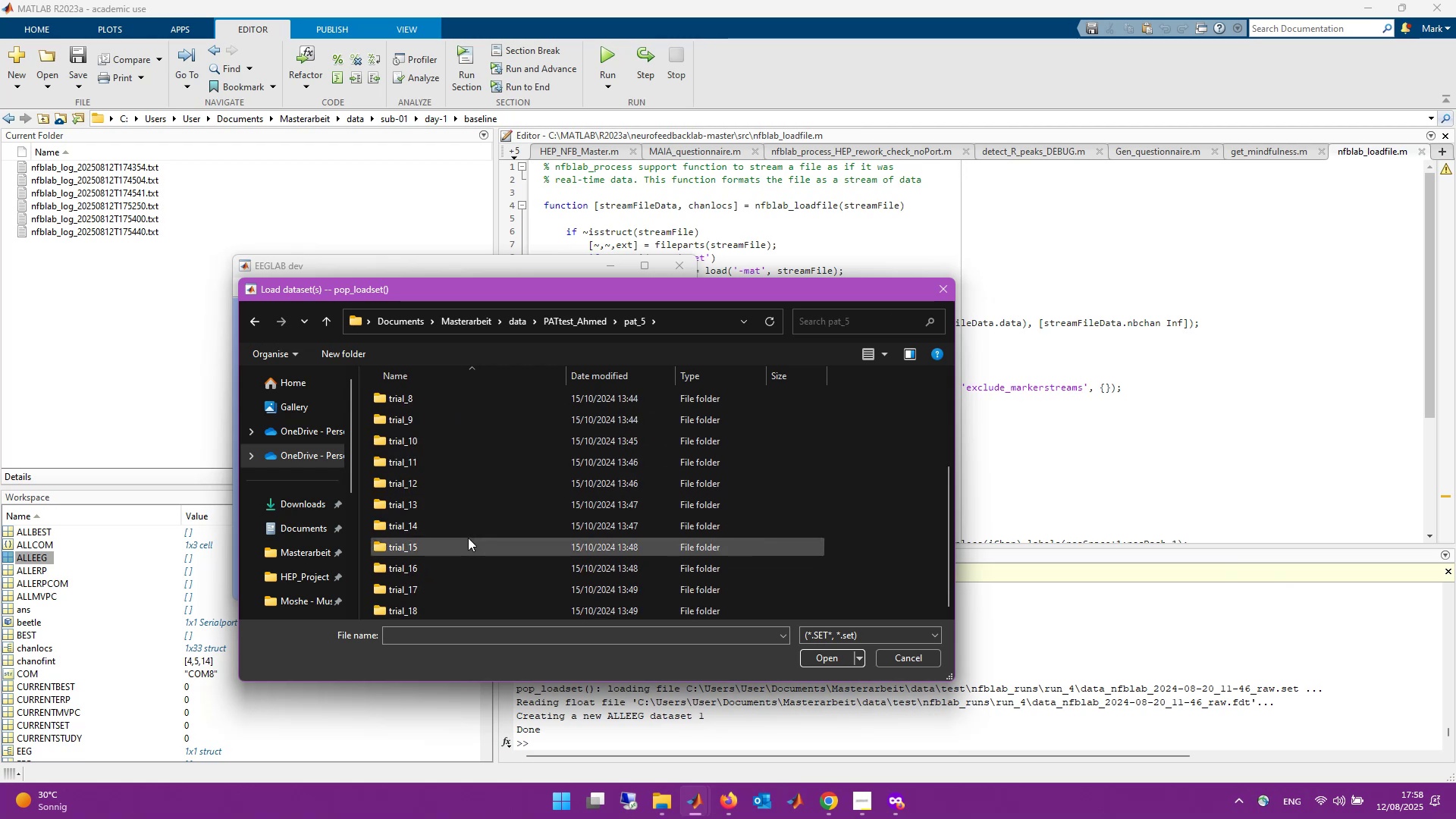 
double_click([468, 538])
 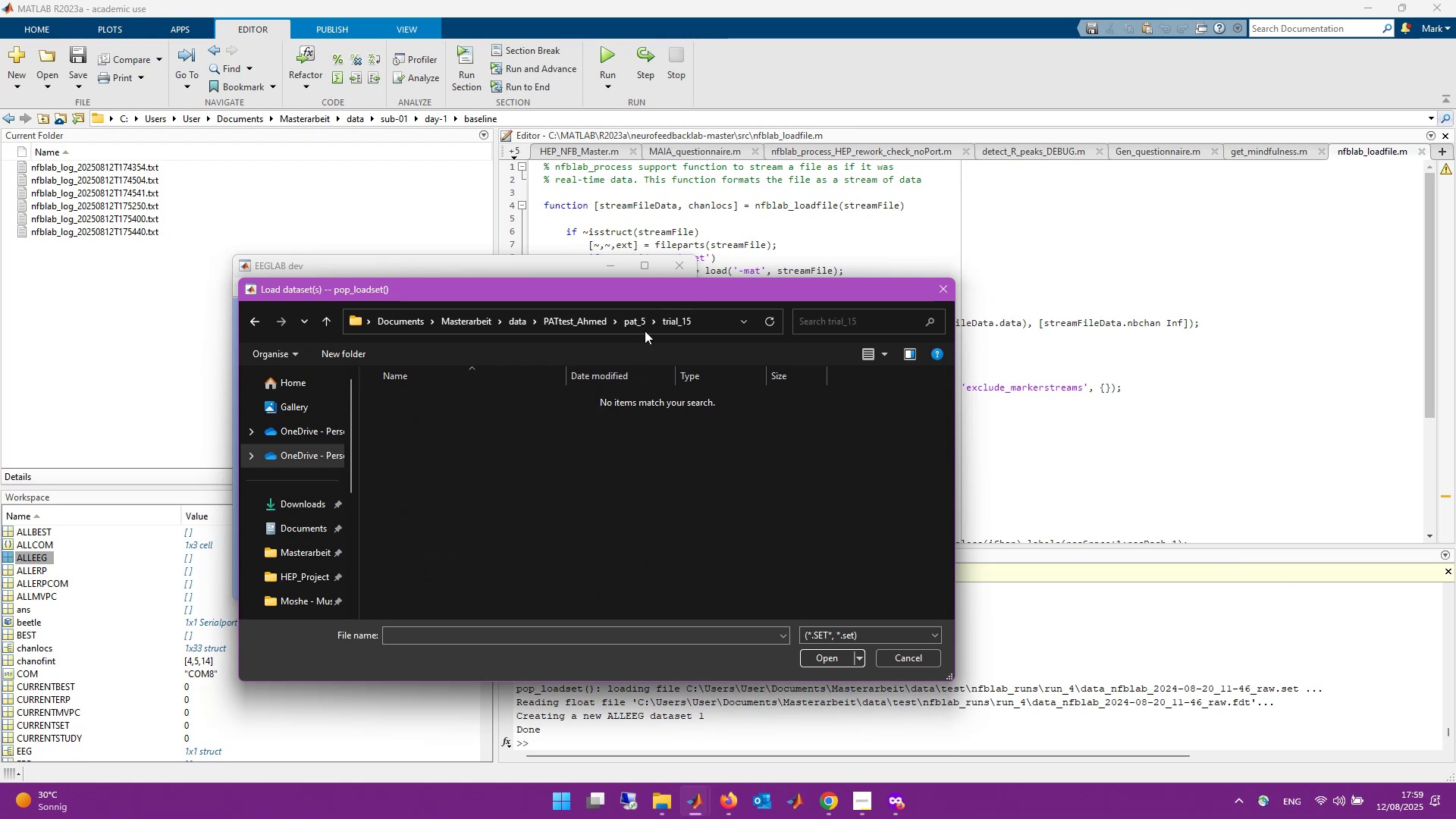 
left_click([639, 312])
 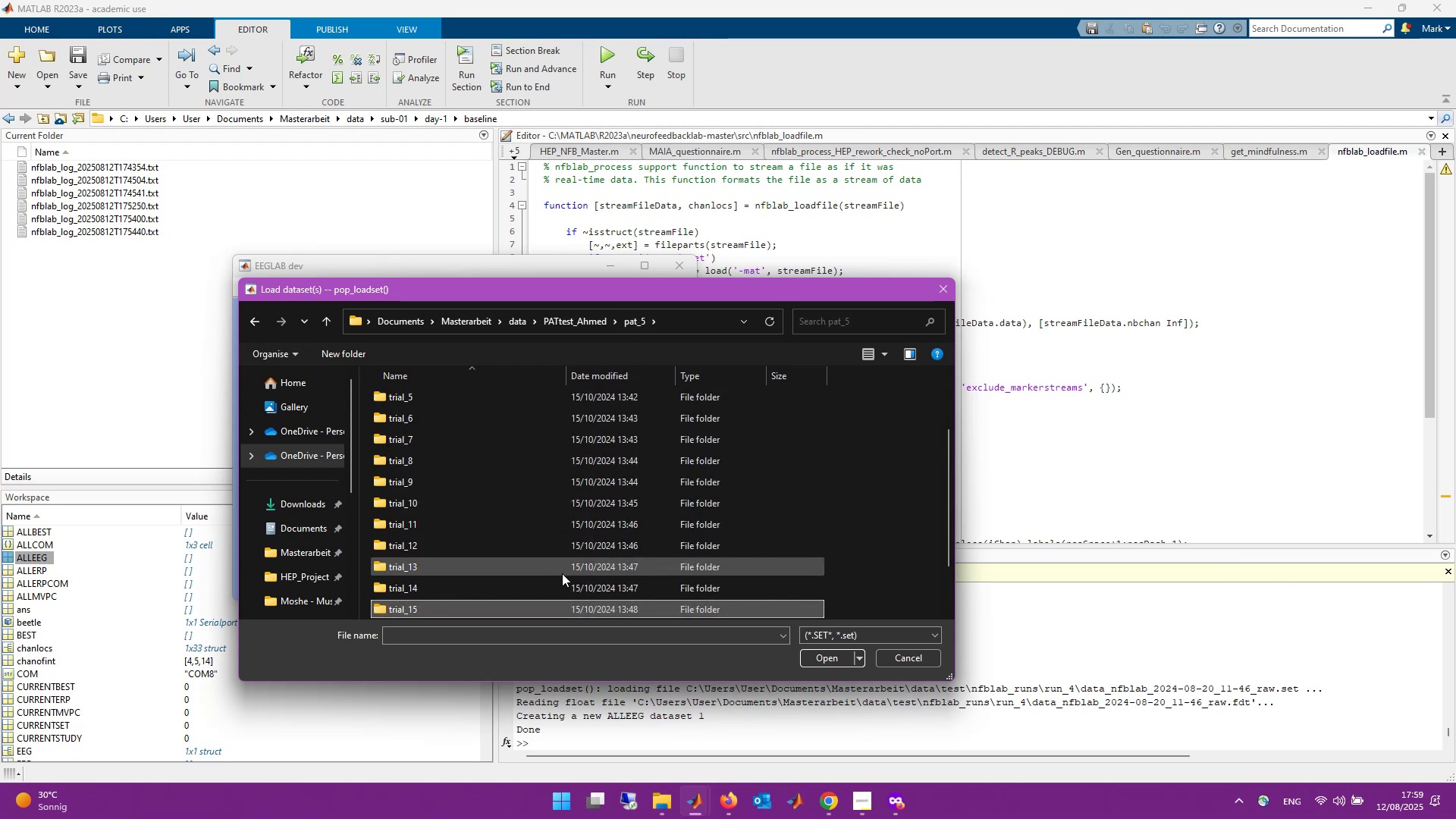 
double_click([562, 573])
 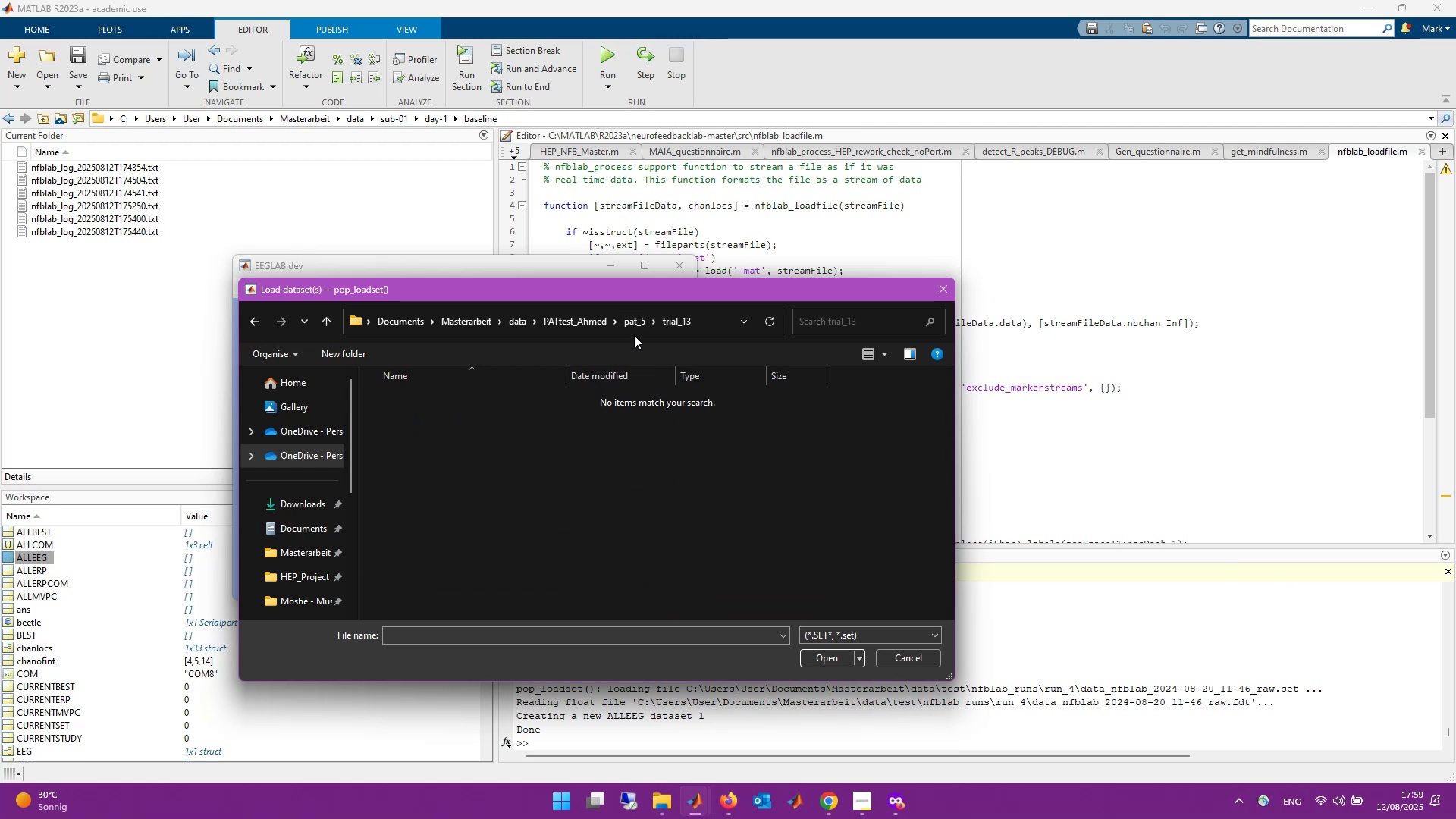 
left_click([635, 321])
 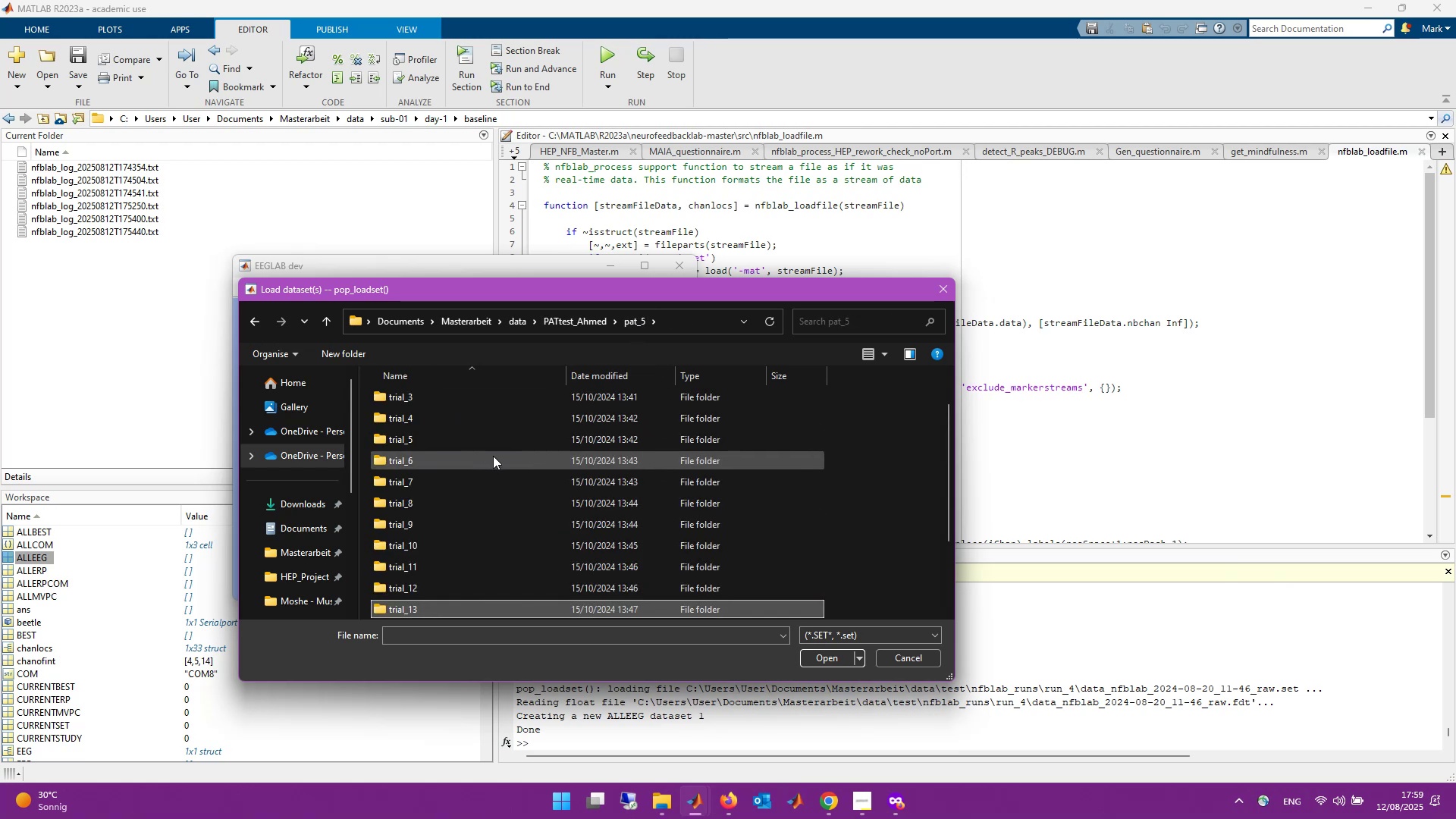 
double_click([493, 456])
 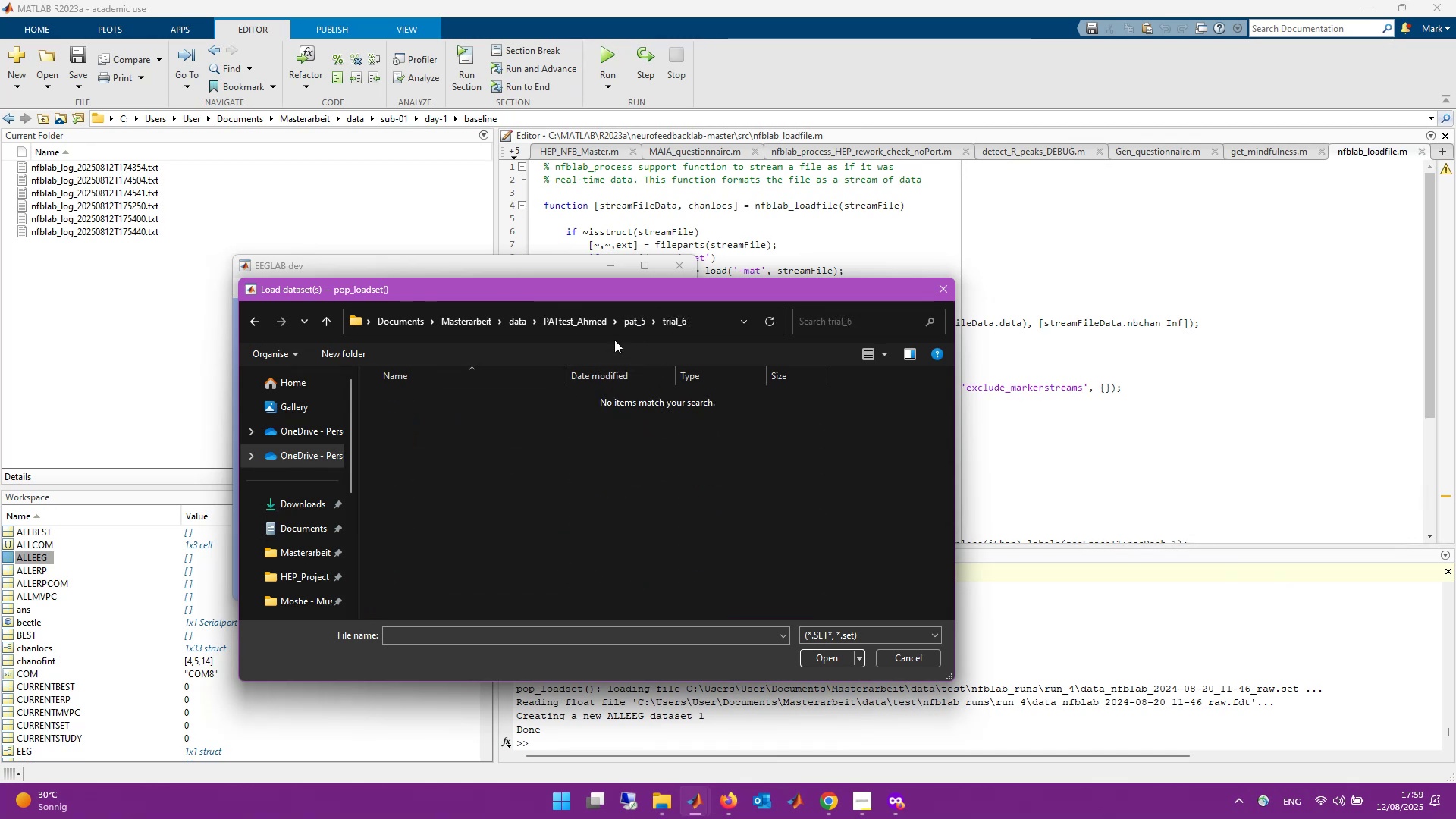 
left_click([635, 328])
 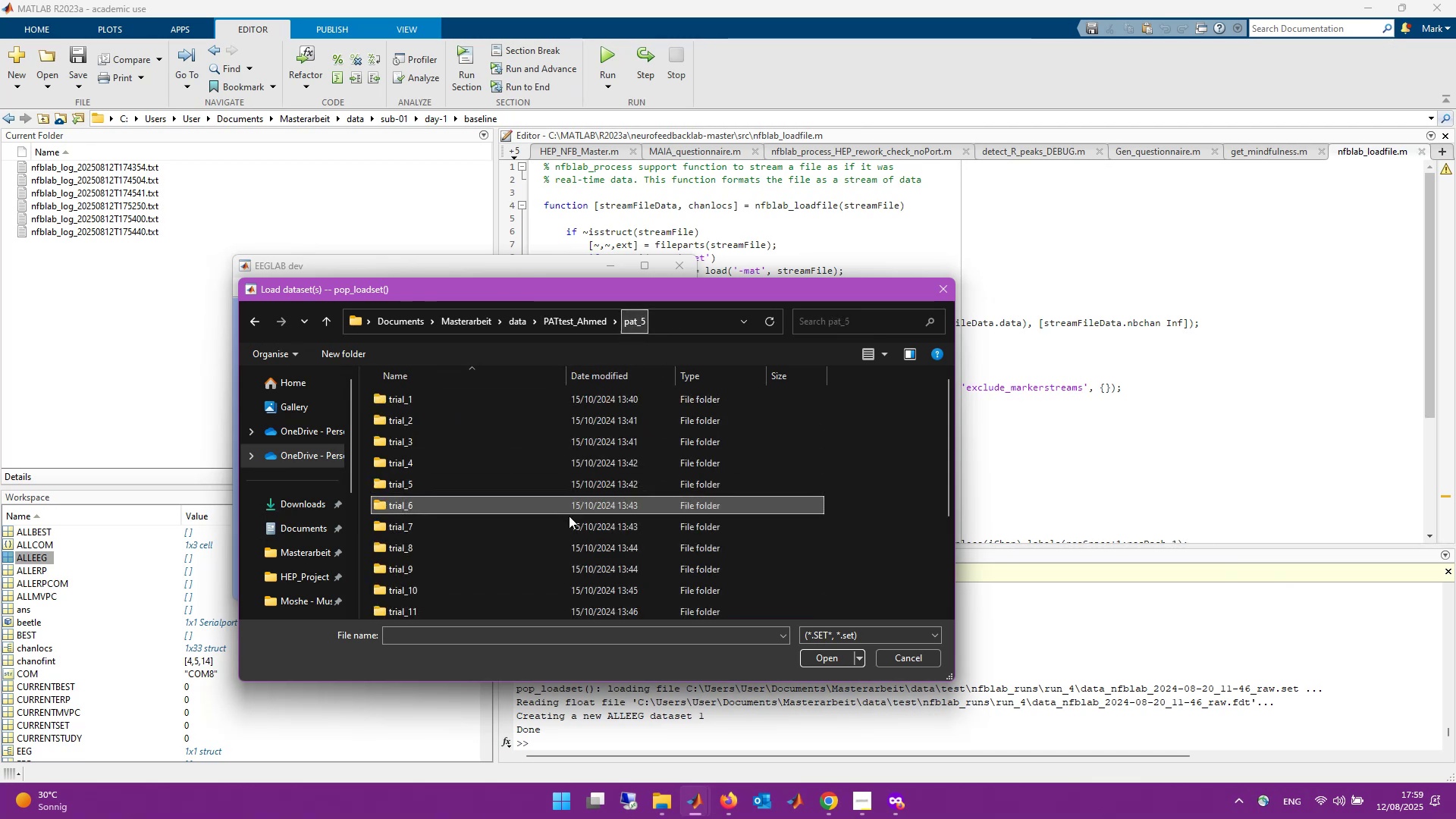 
scroll: coordinate [563, 554], scroll_direction: down, amount: 9.0
 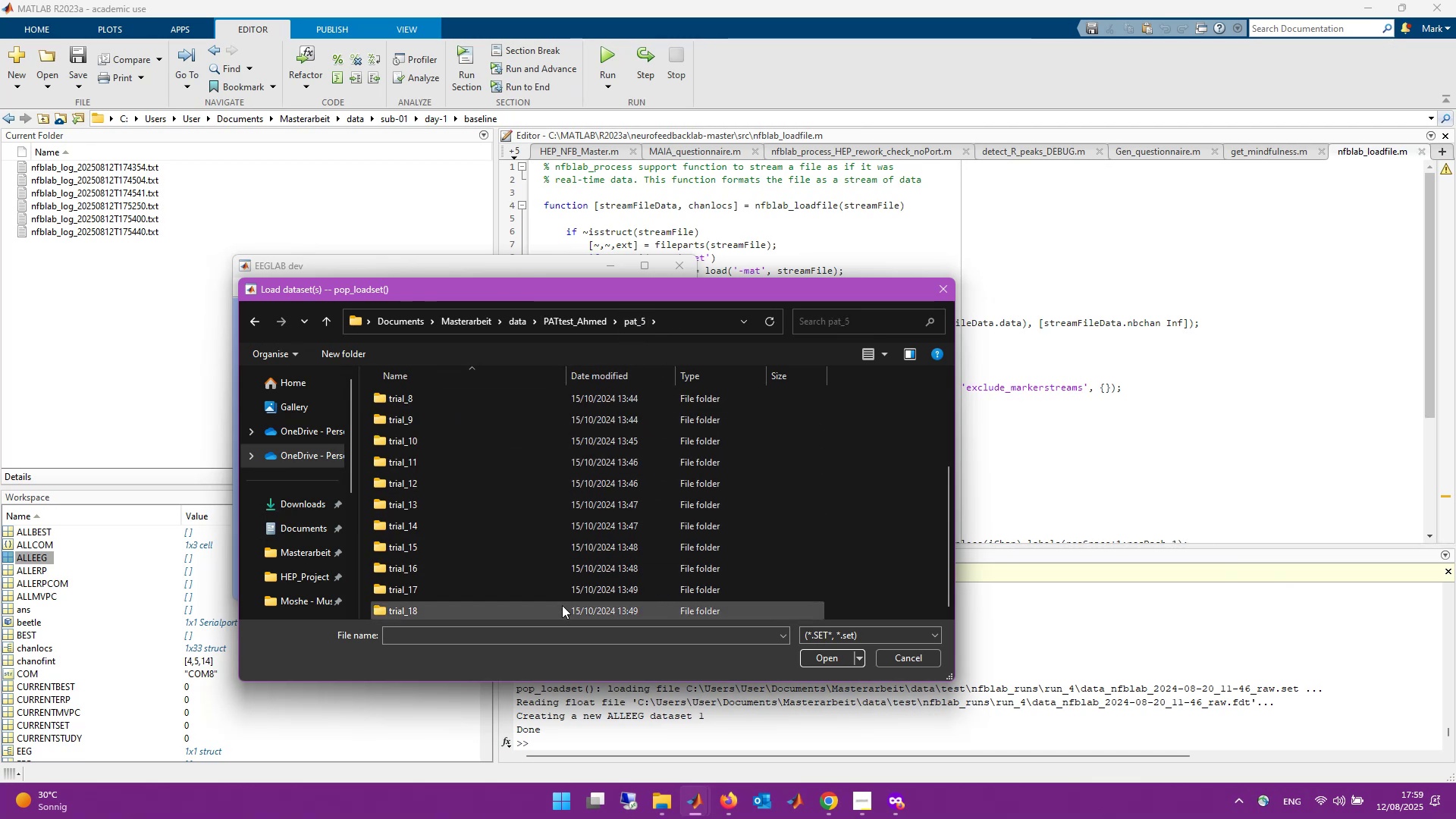 
double_click([562, 605])
 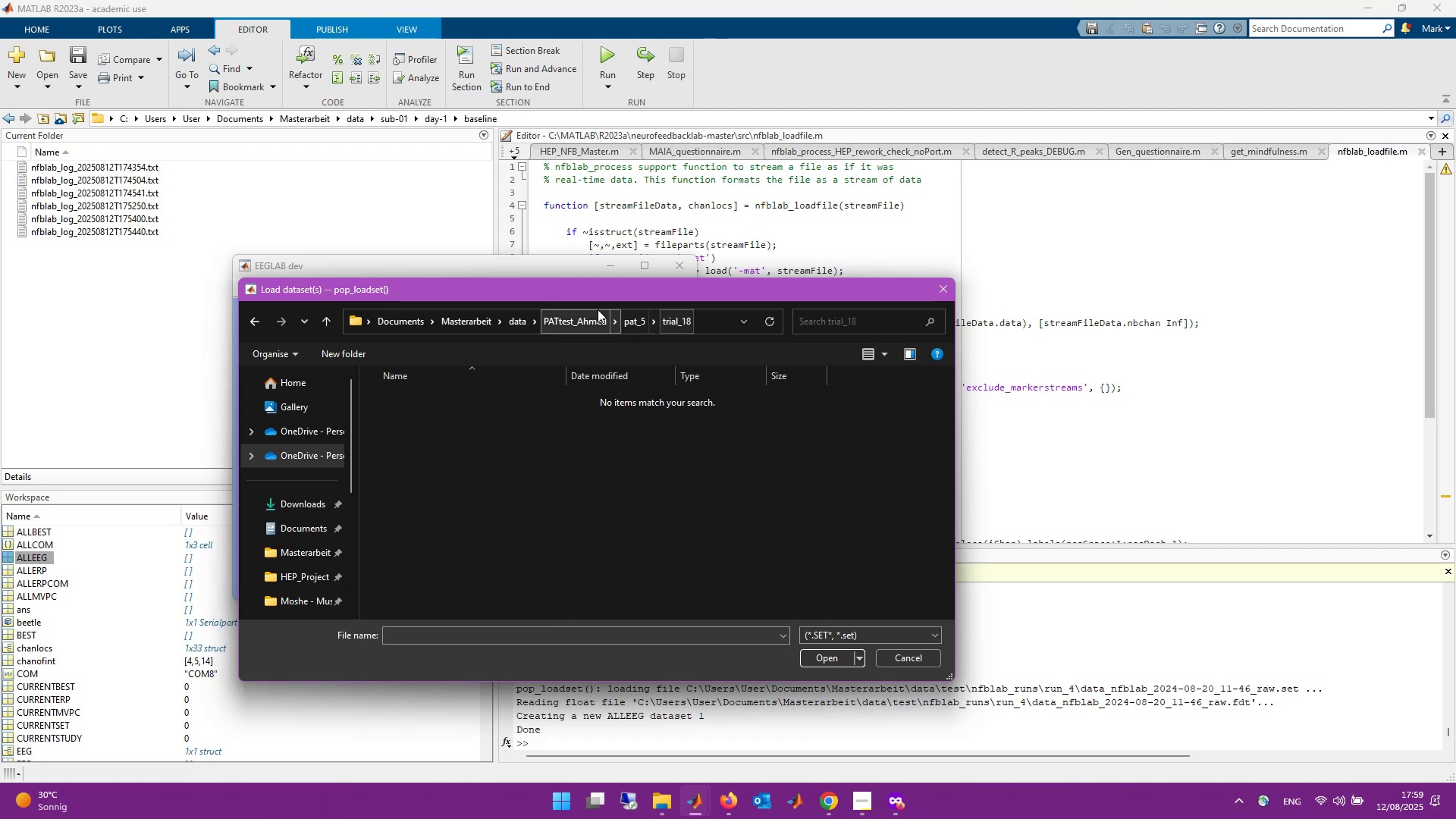 
left_click([635, 318])
 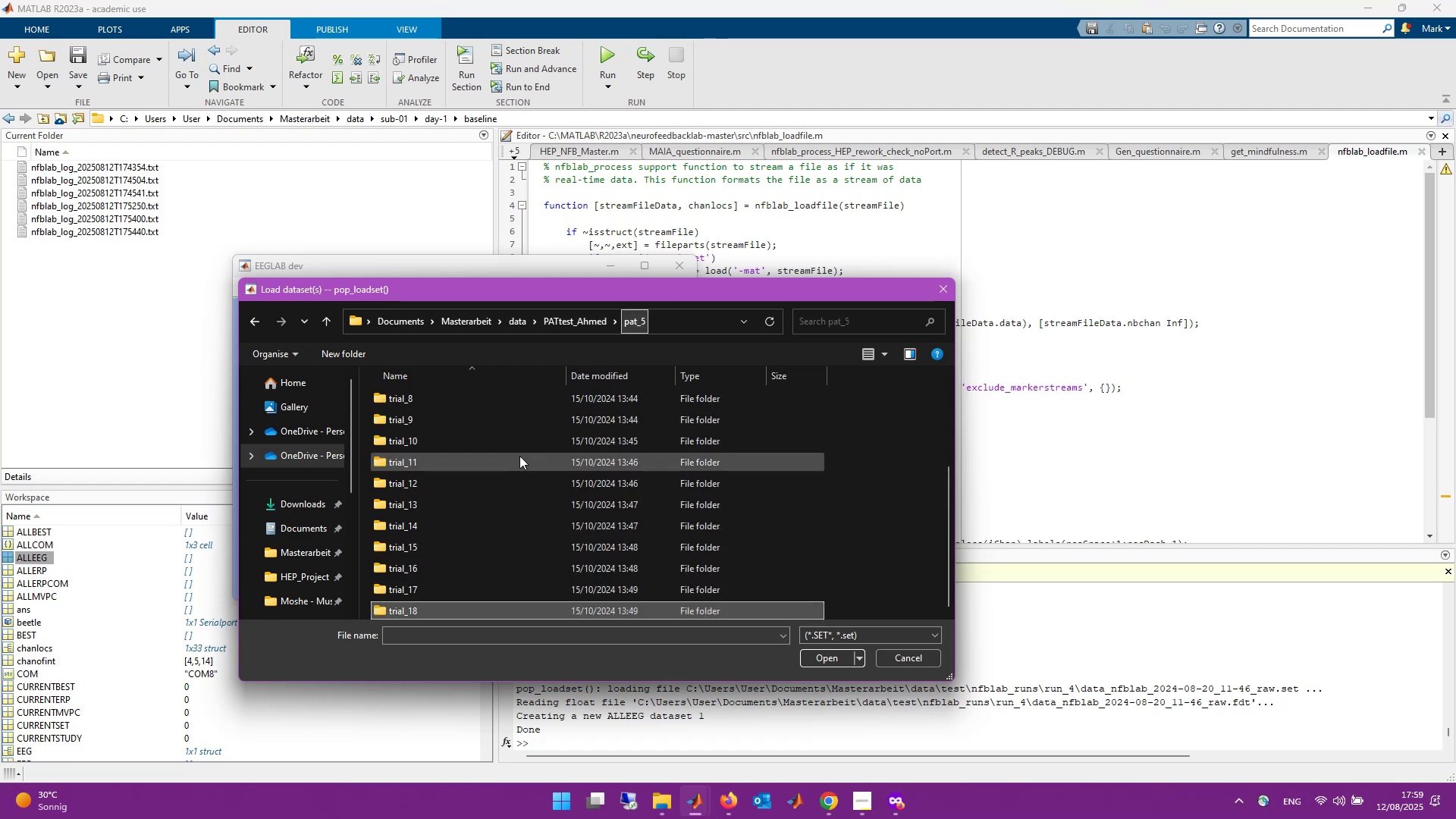 
scroll: coordinate [500, 488], scroll_direction: up, amount: 8.0
 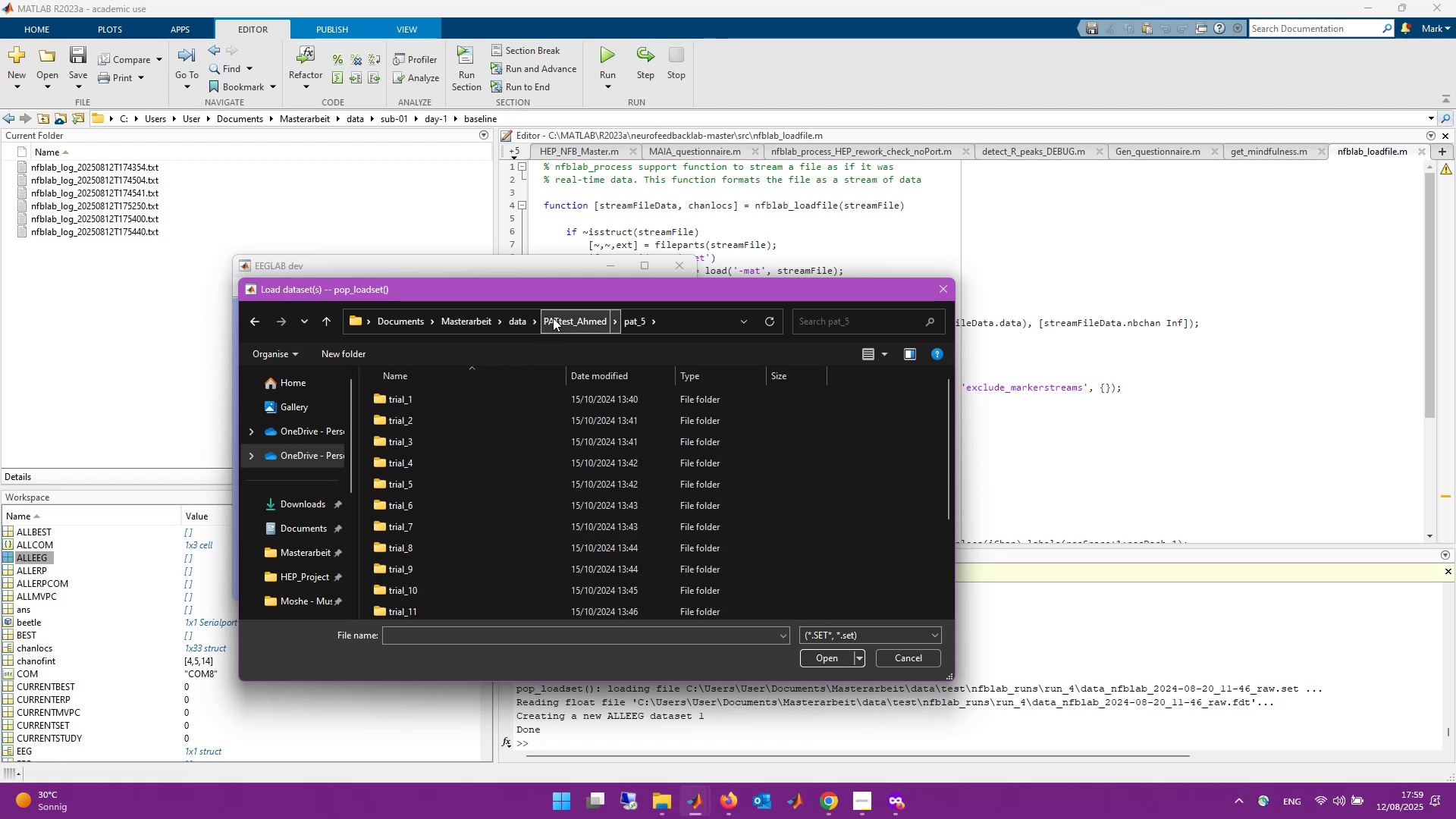 
left_click([530, 318])
 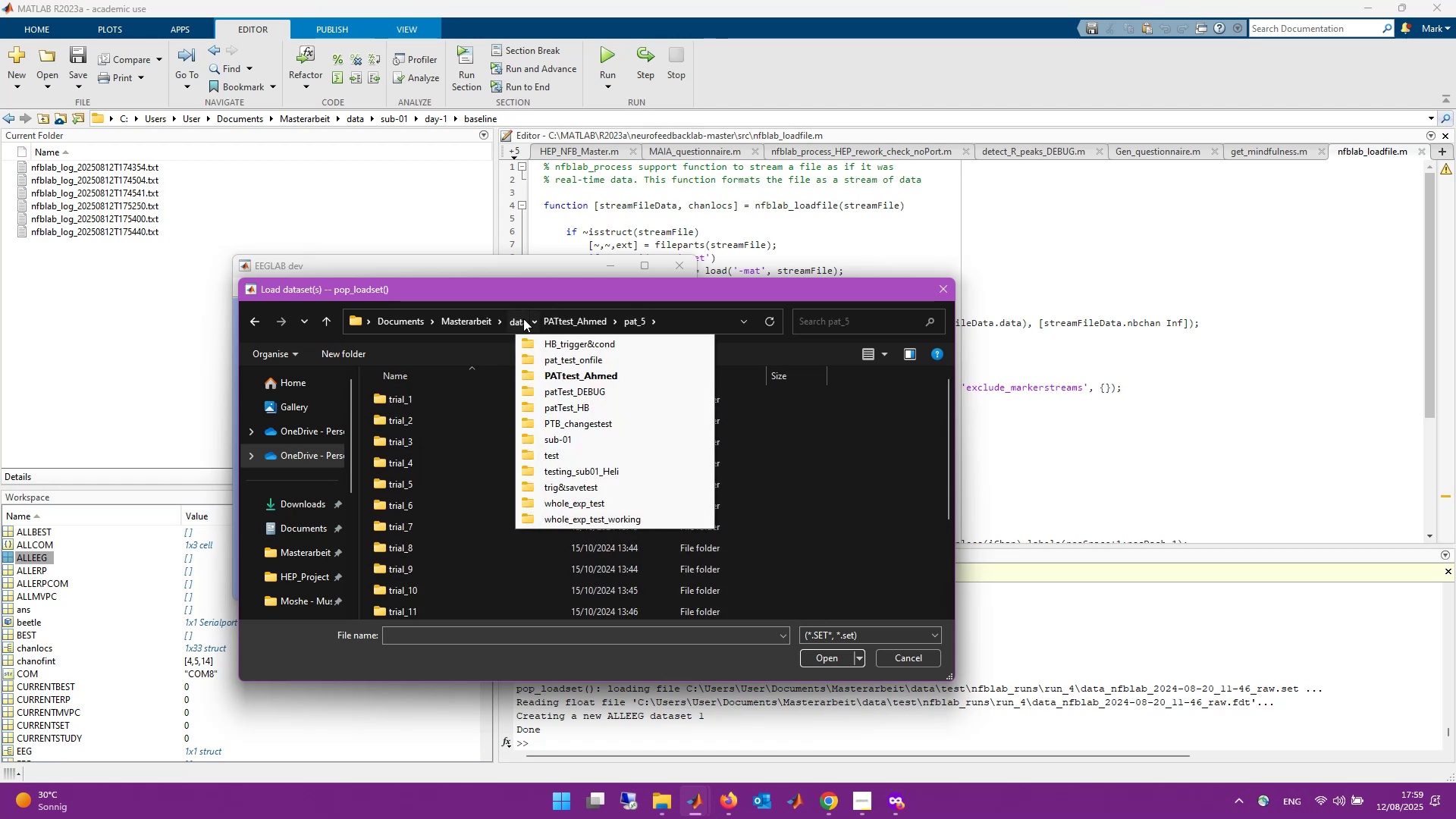 
left_click([523, 318])
 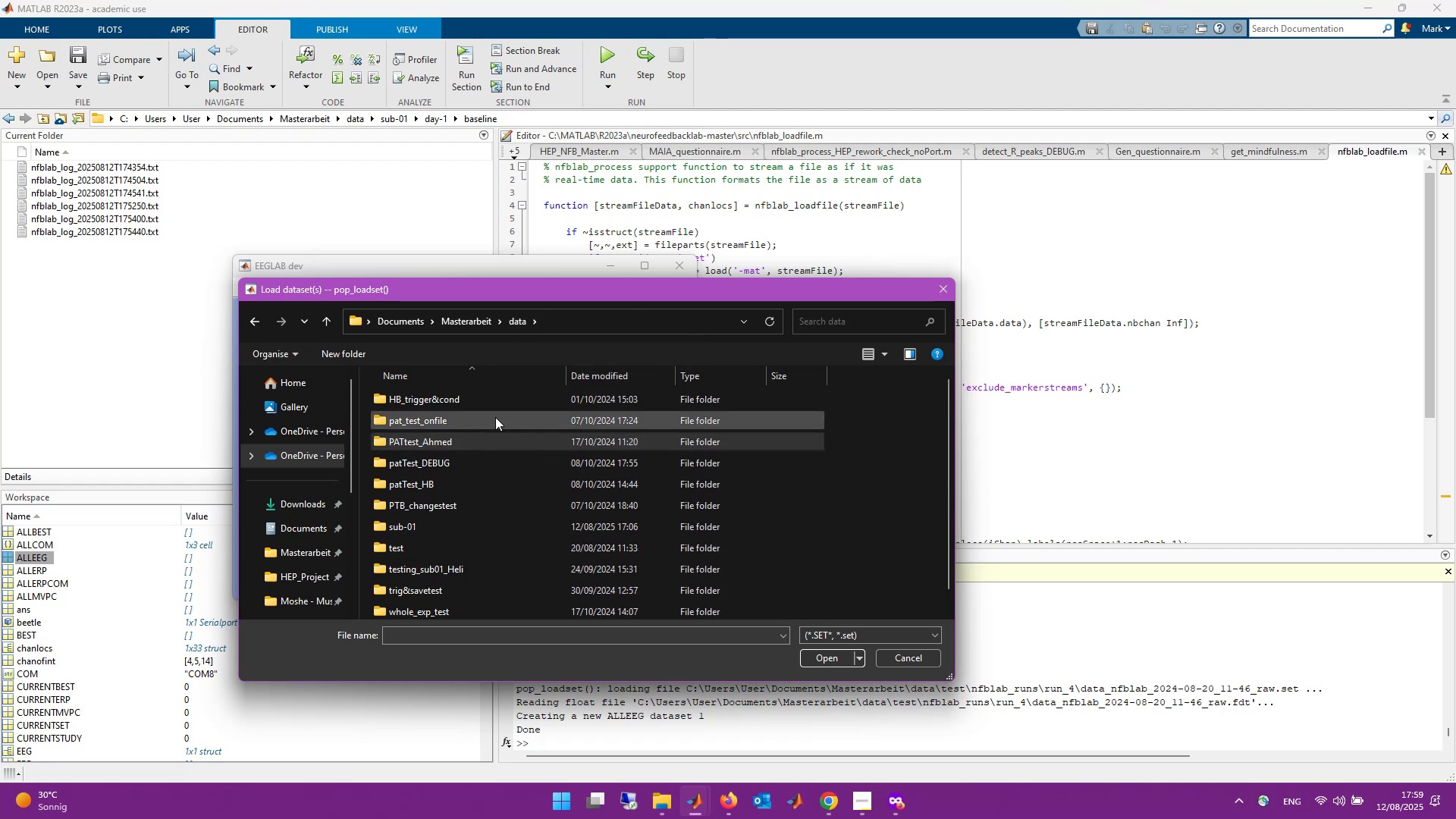 
double_click([495, 417])
 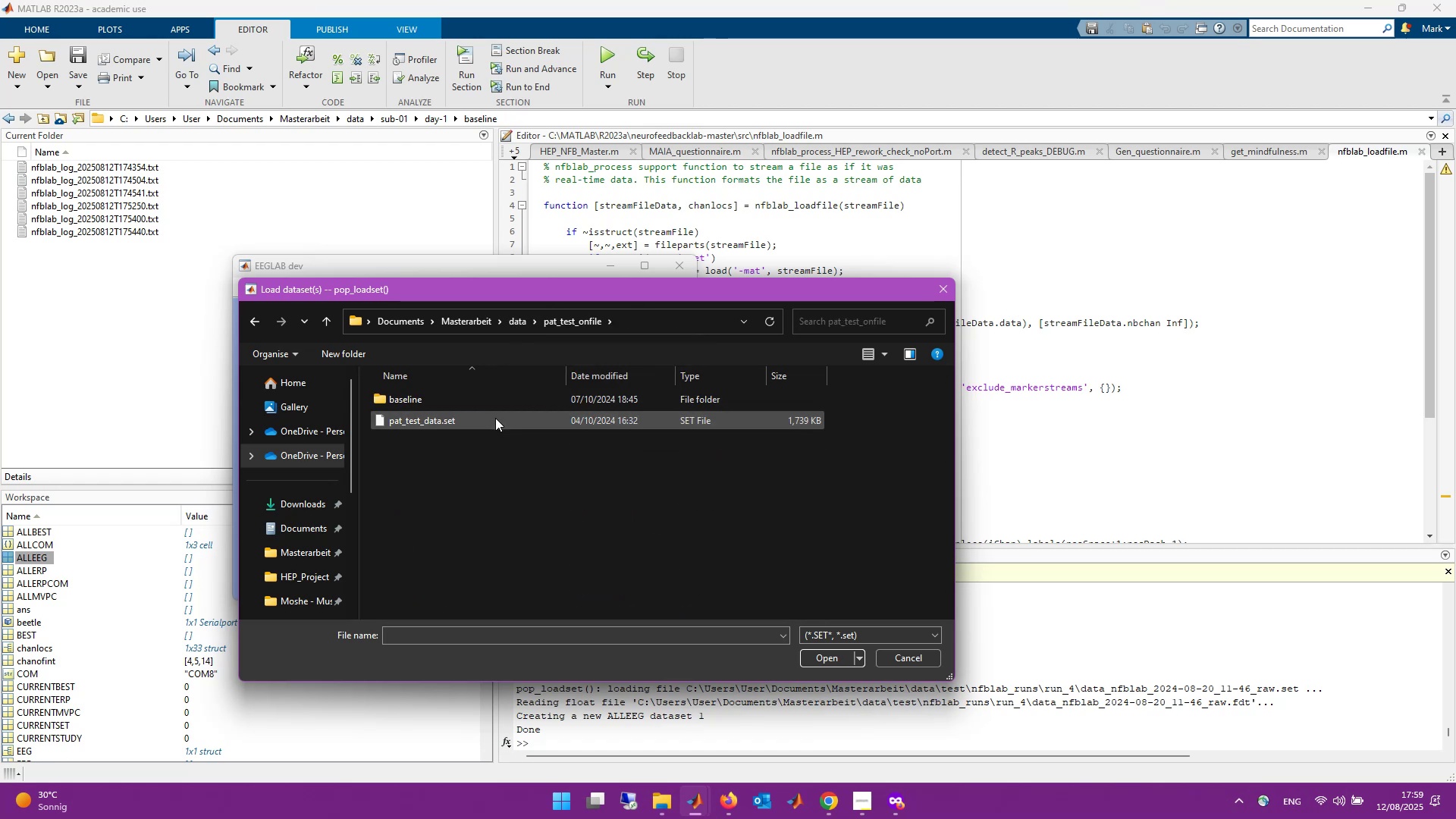 
double_click([495, 418])
 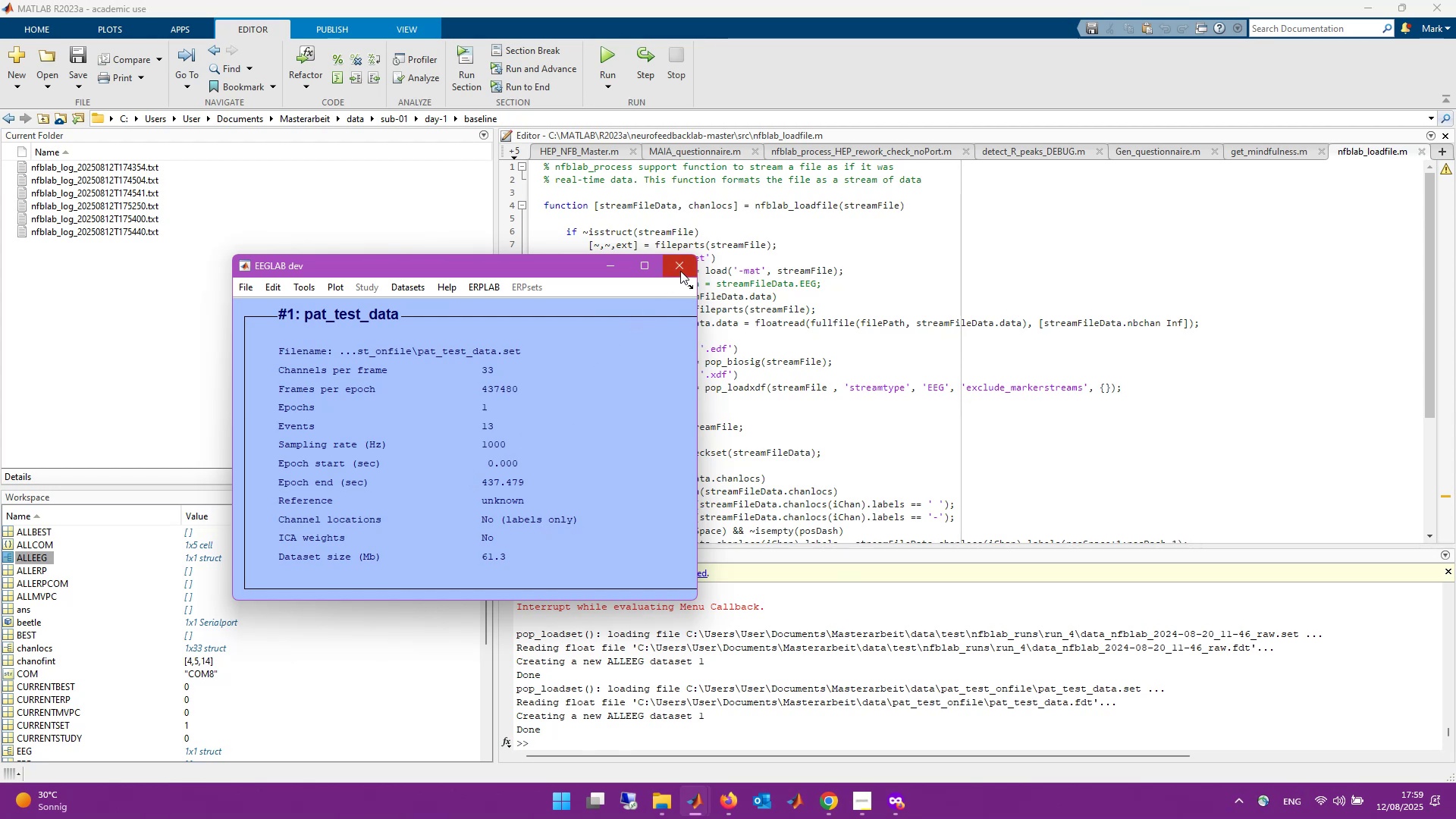 
wait(6.86)
 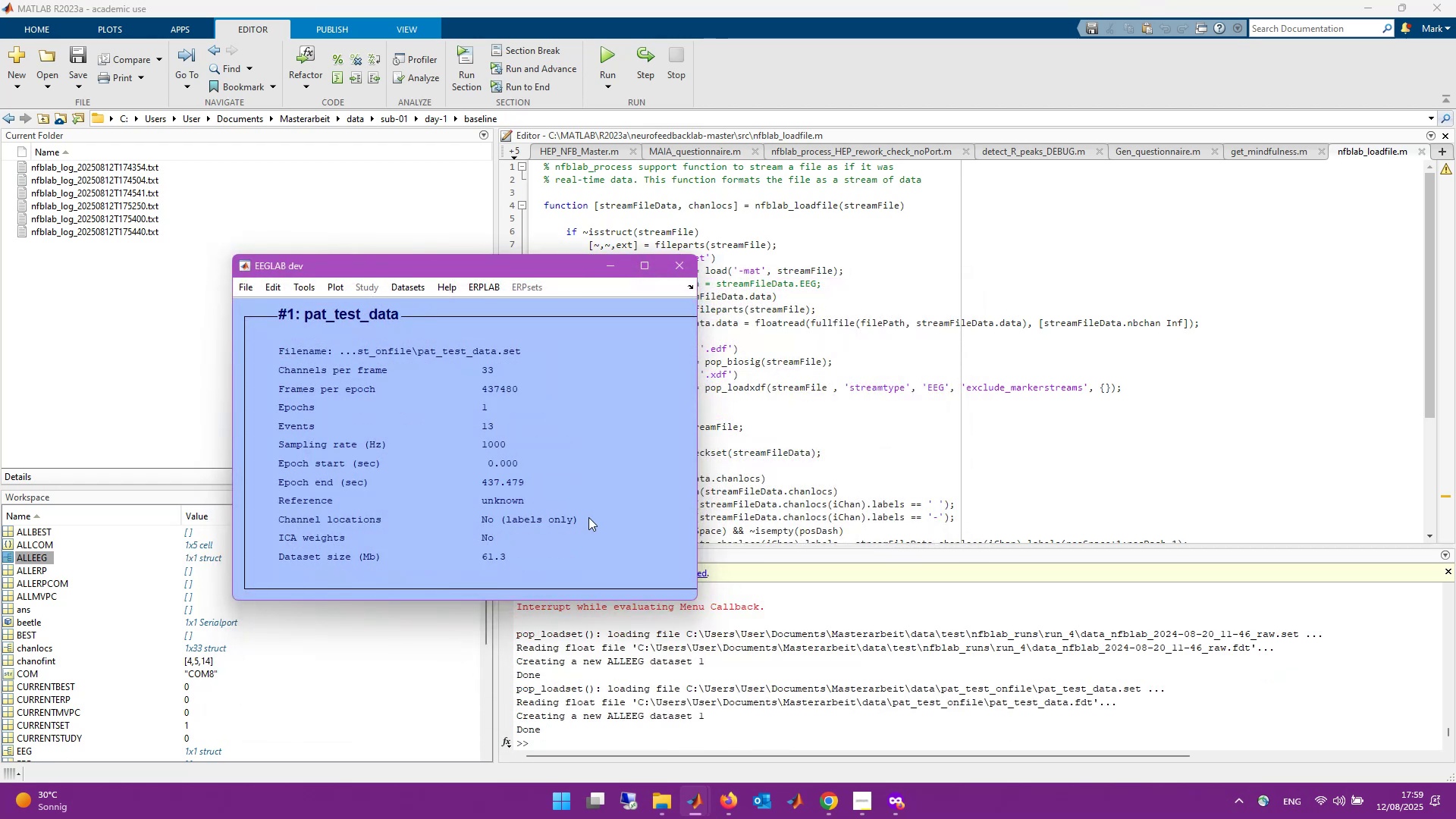 
left_click([914, 710])
 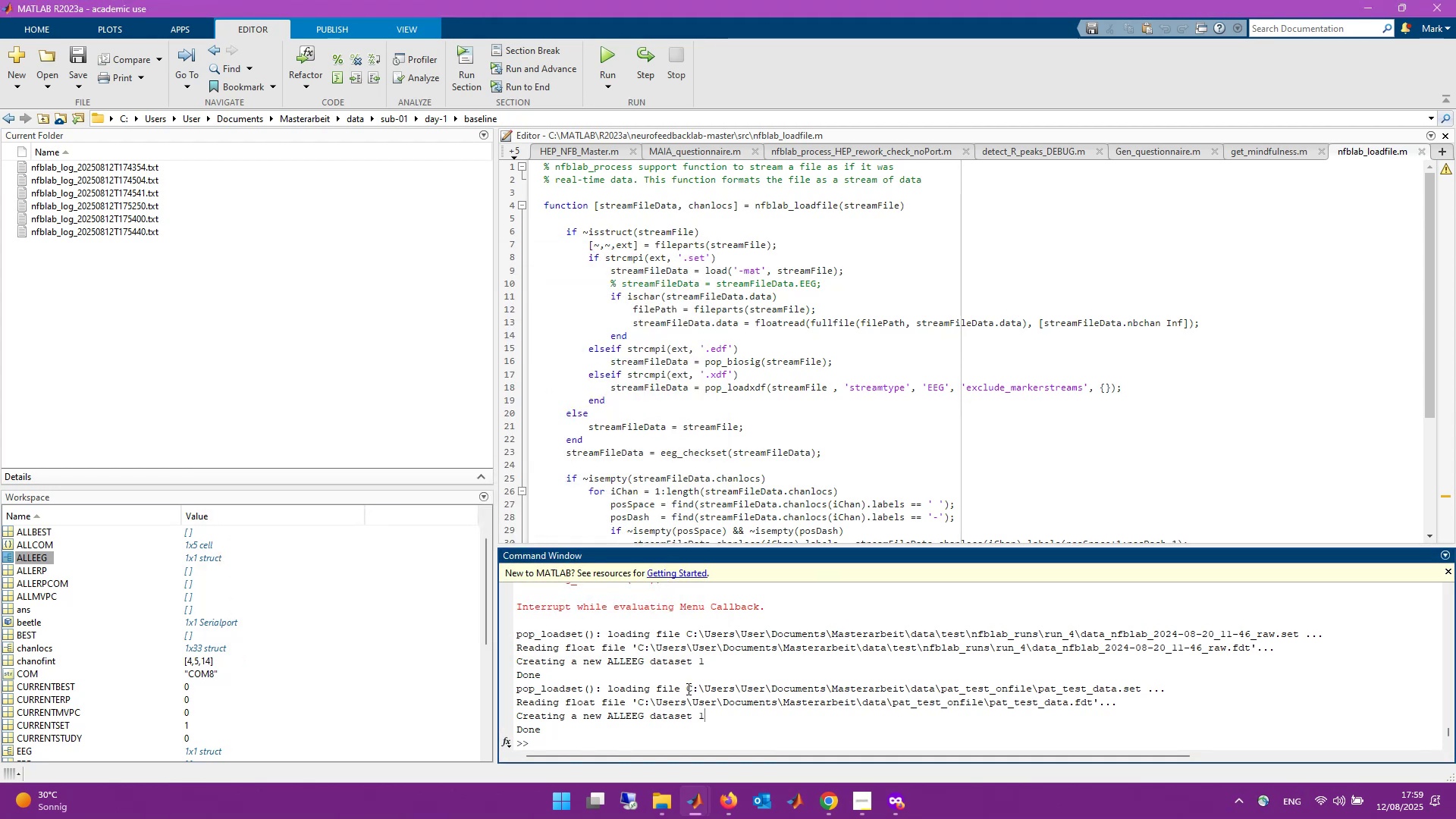 
left_click_drag(start_coordinate=[686, 689], to_coordinate=[1143, 693])
 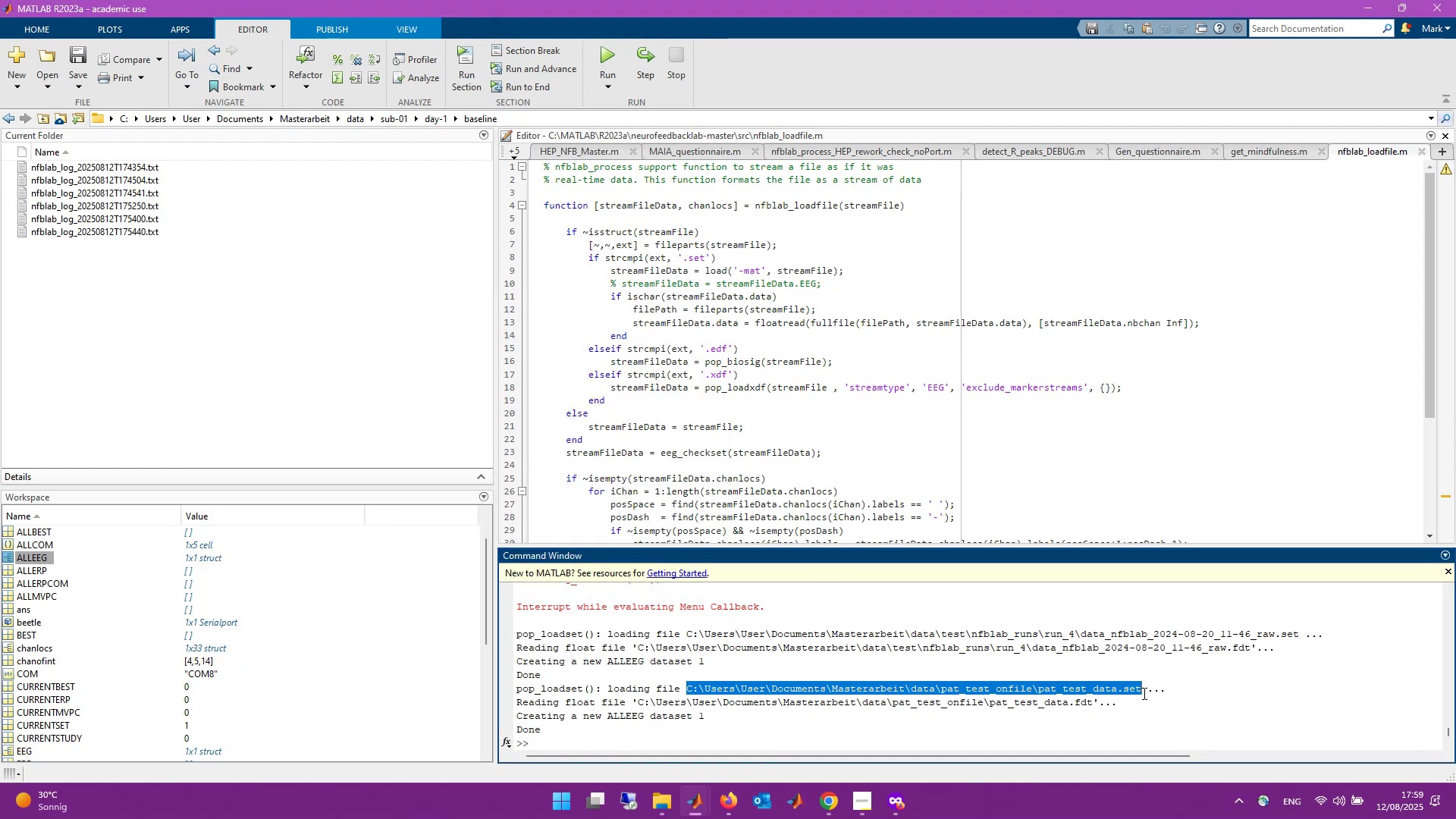 
hold_key(key=ControlLeft, duration=1.06)
 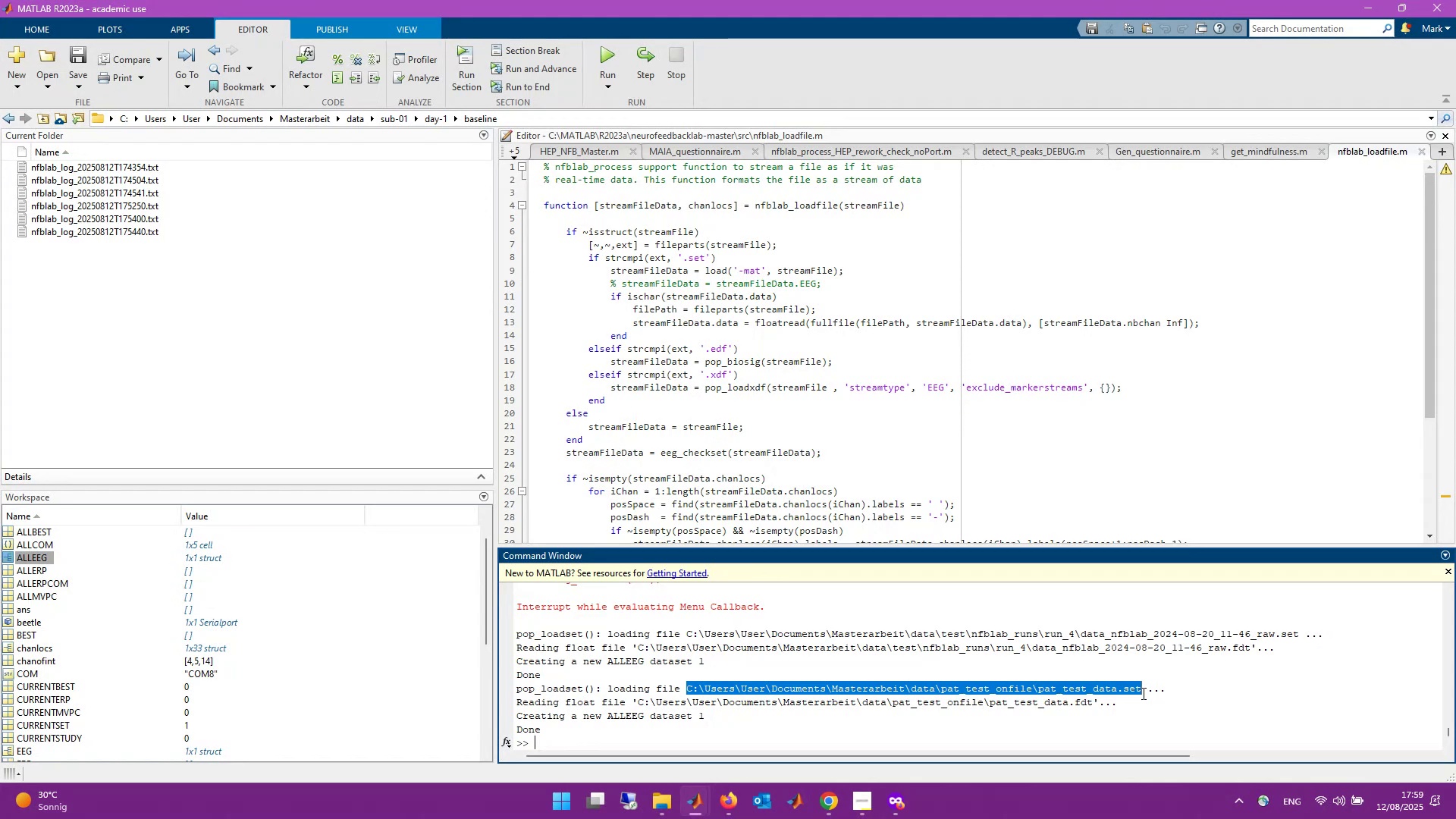 
hold_key(key=C, duration=0.38)
 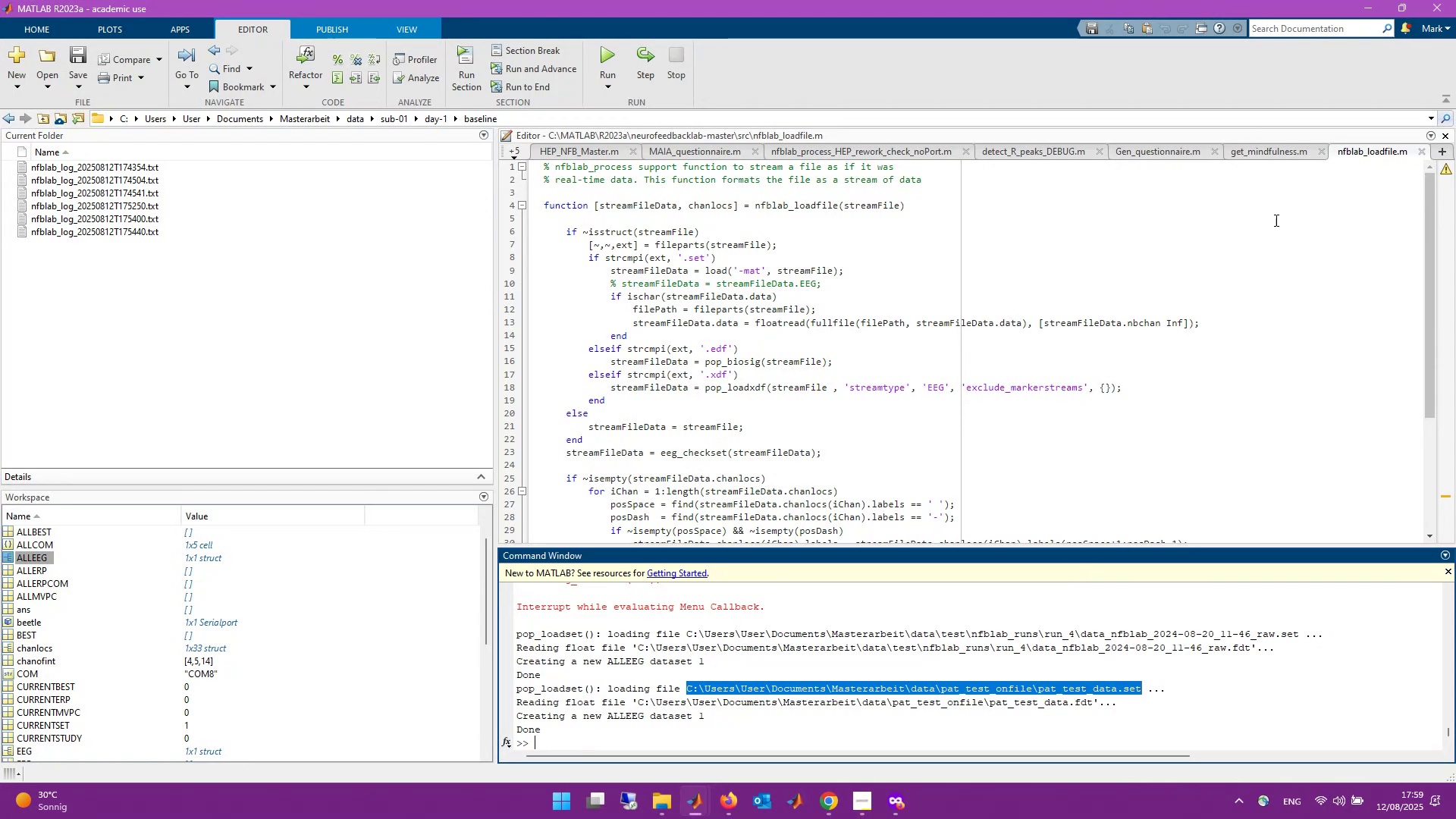 
wait(5.17)
 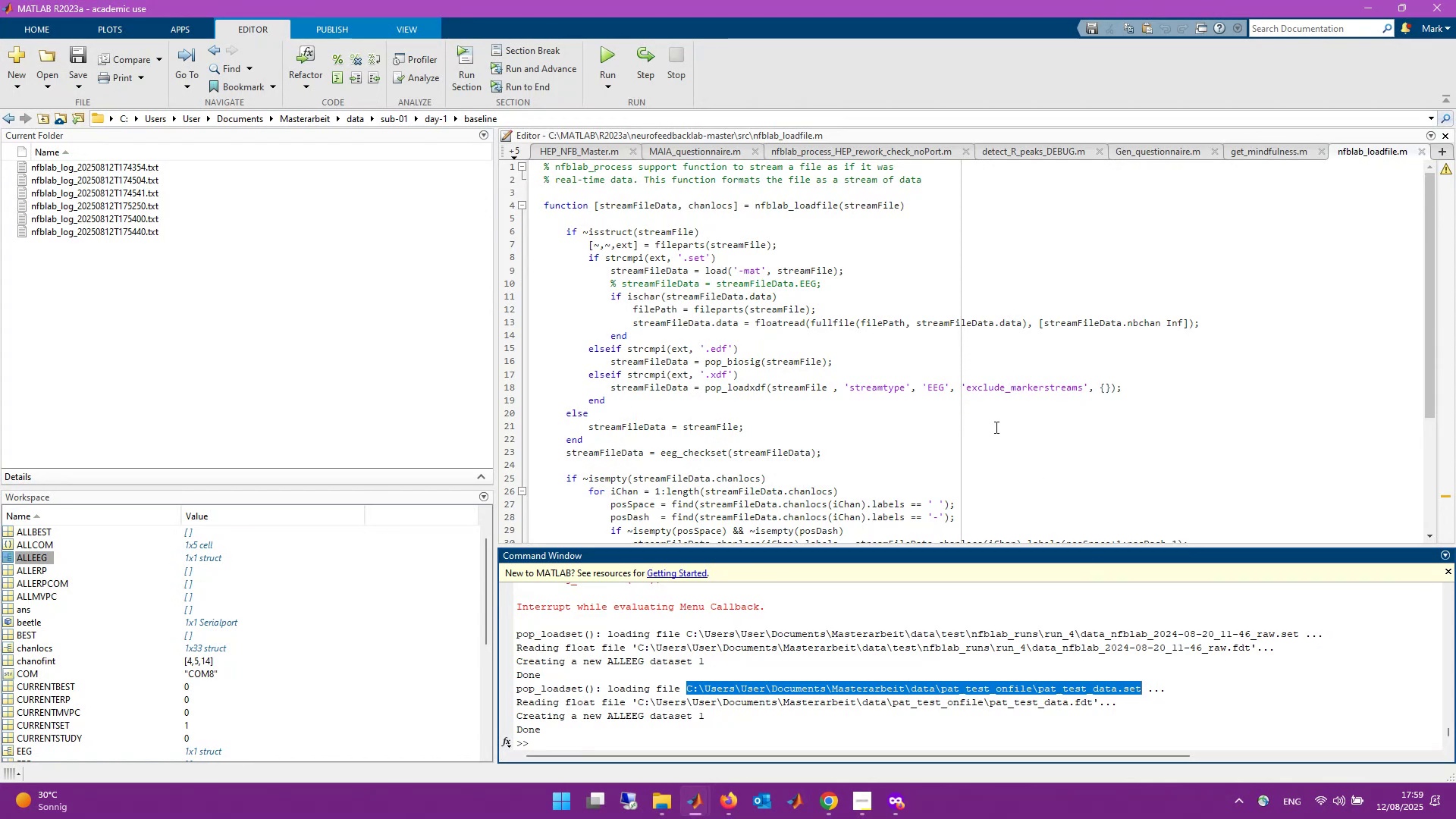 
left_click([1421, 153])
 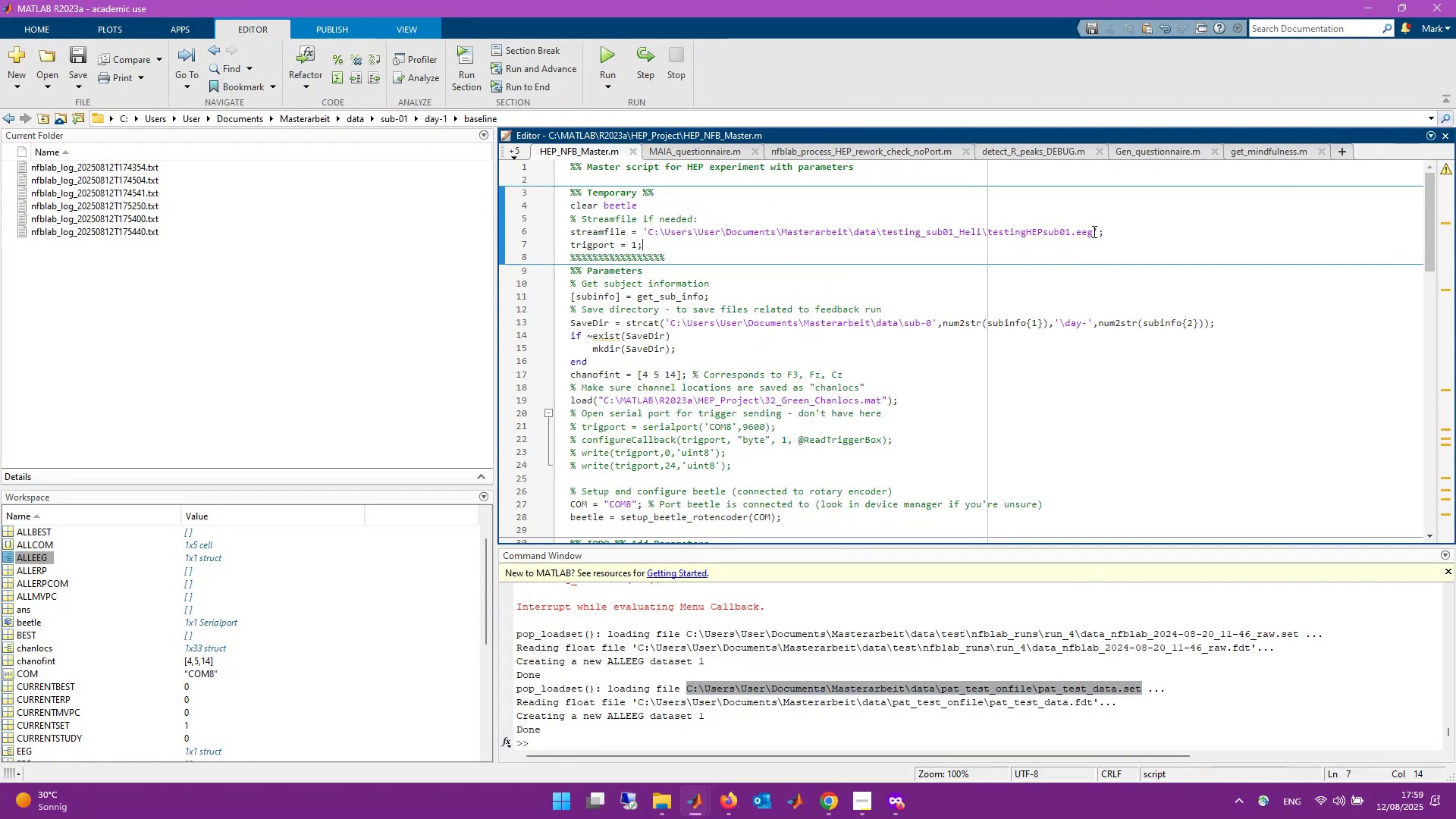 
left_click_drag(start_coordinate=[1094, 232], to_coordinate=[644, 234])
 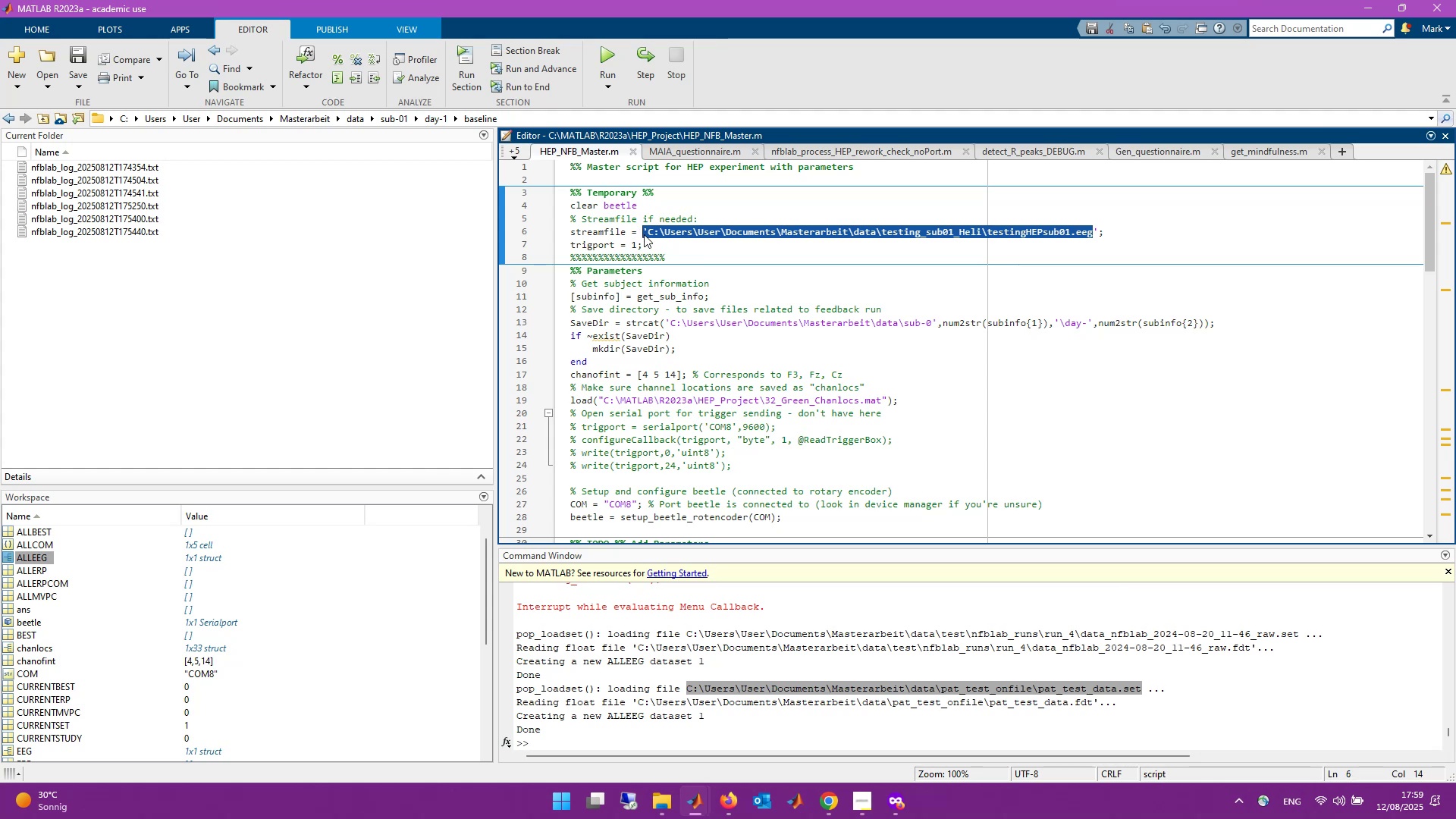 
key(Backquote)
 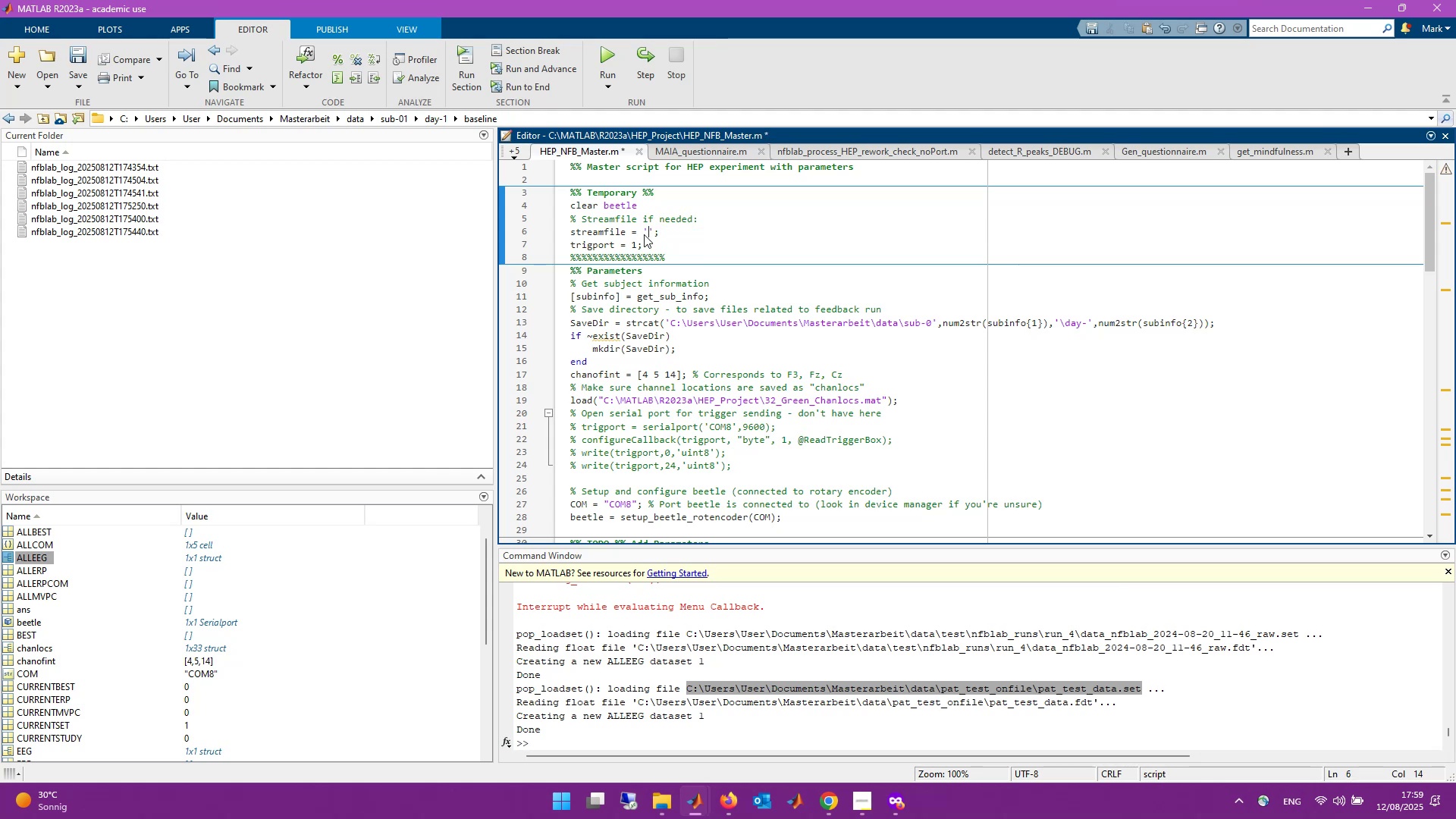 
key(Control+V)
 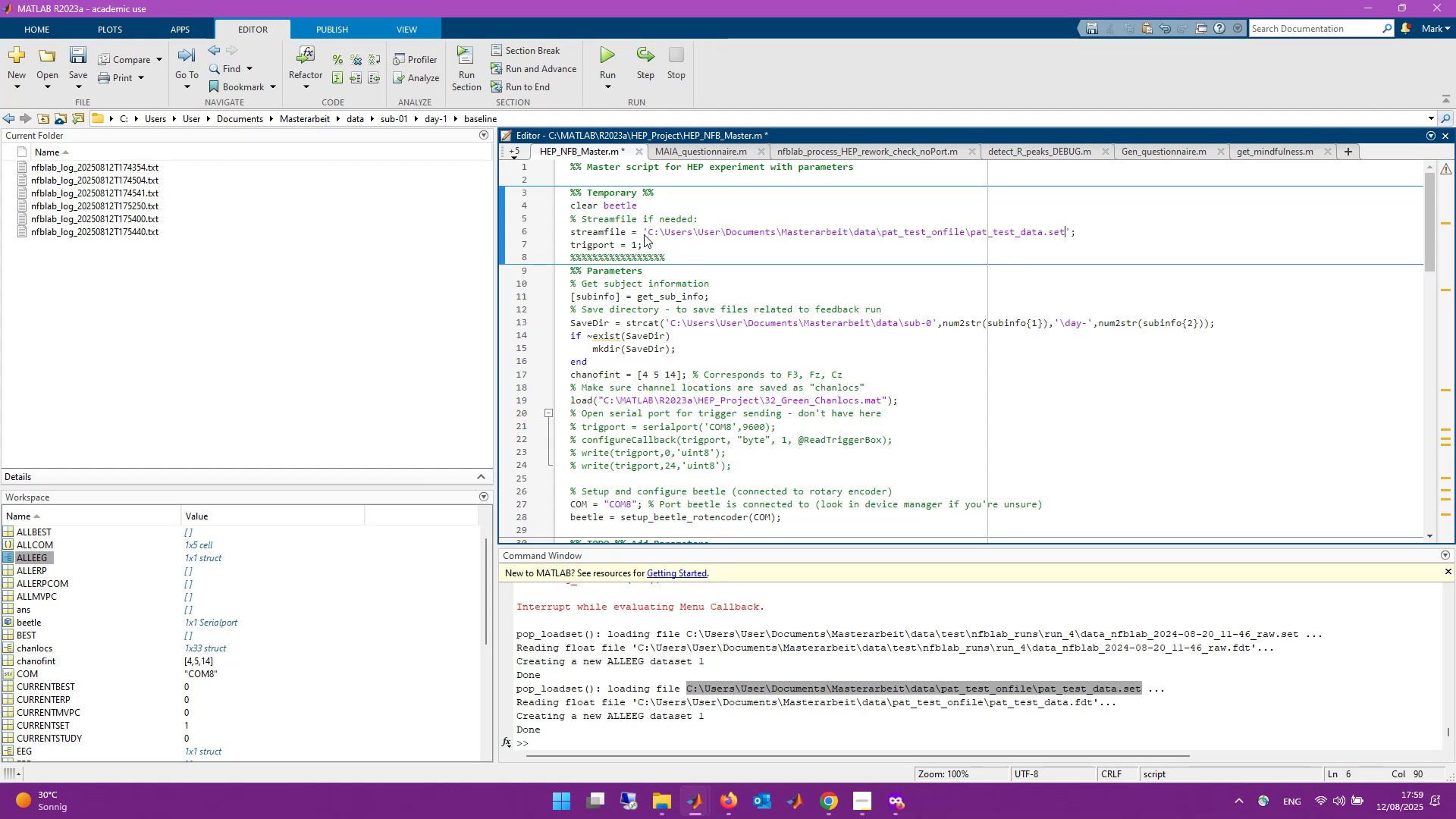 
key(Control+S)
 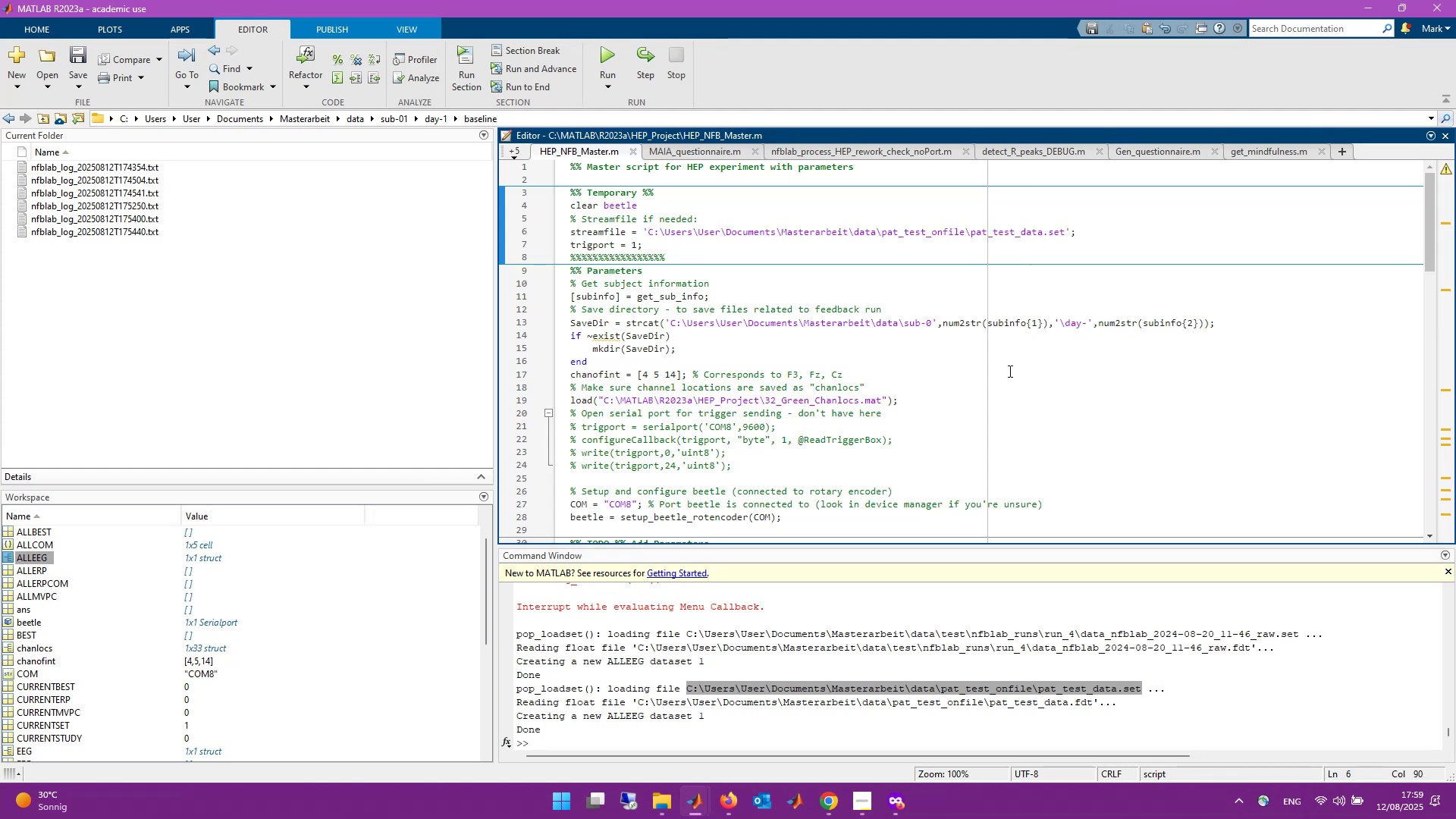 
scroll: coordinate [660, 439], scroll_direction: down, amount: 4.0
 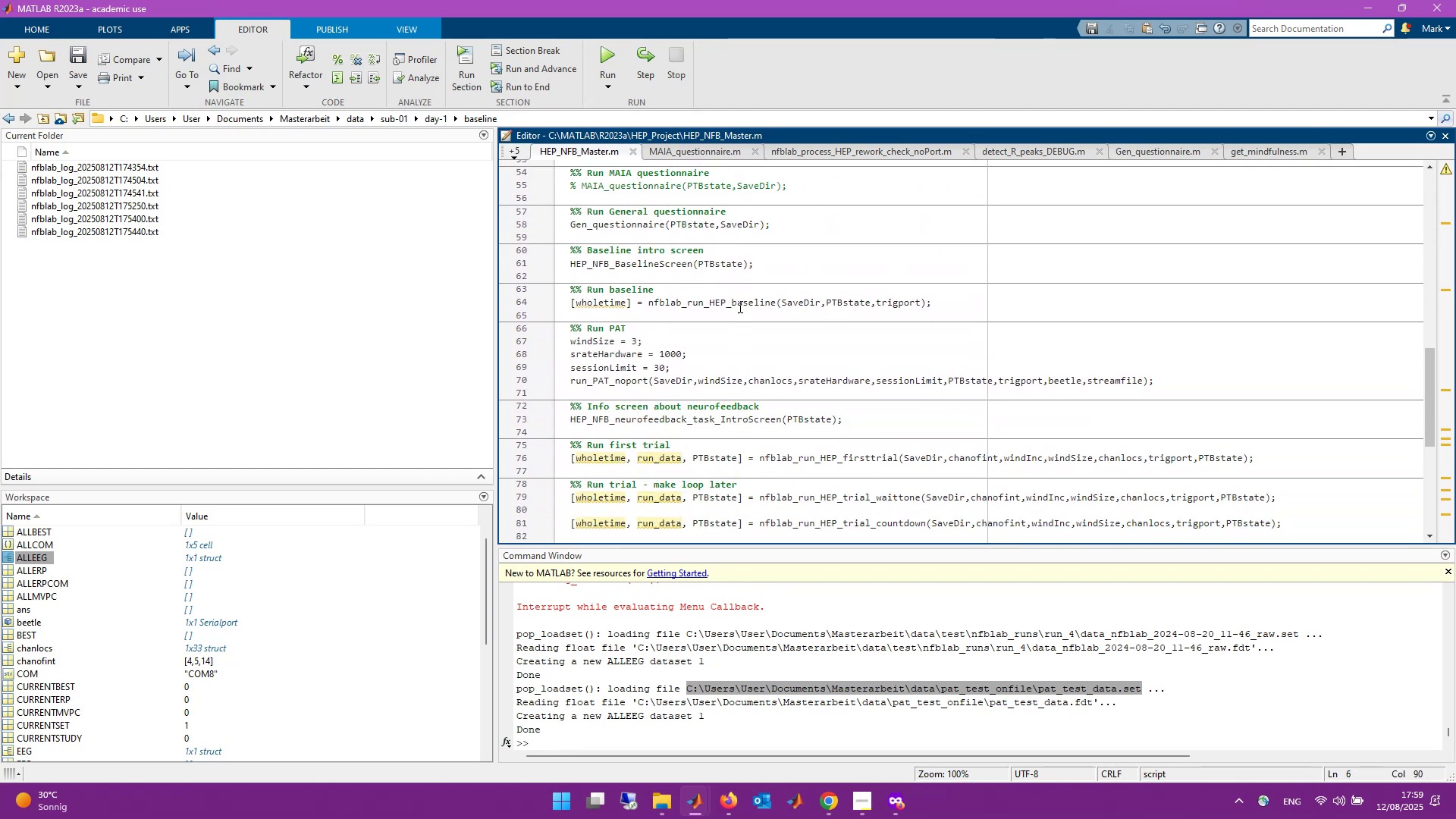 
right_click([741, 302])
 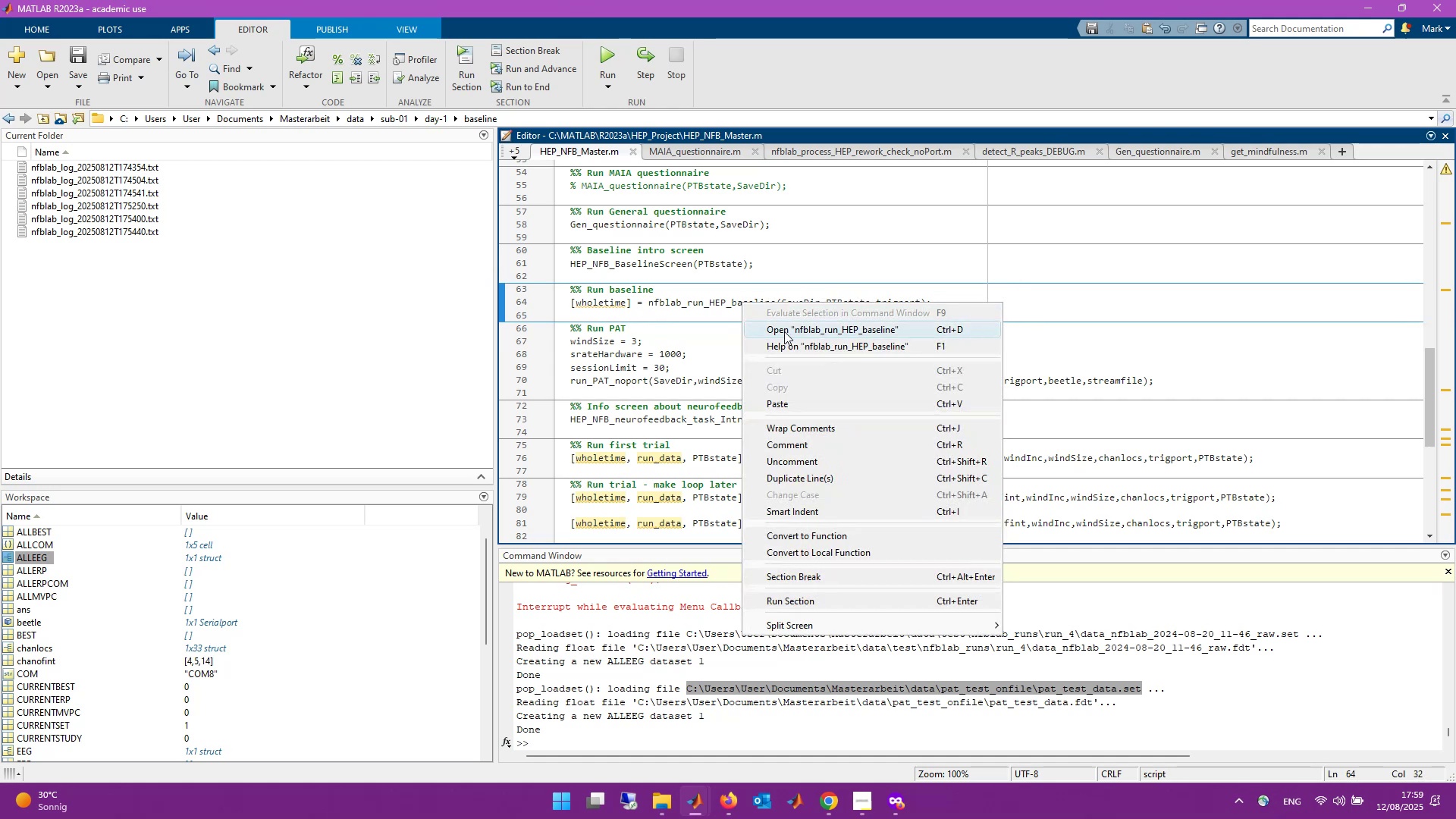 
left_click([785, 331])
 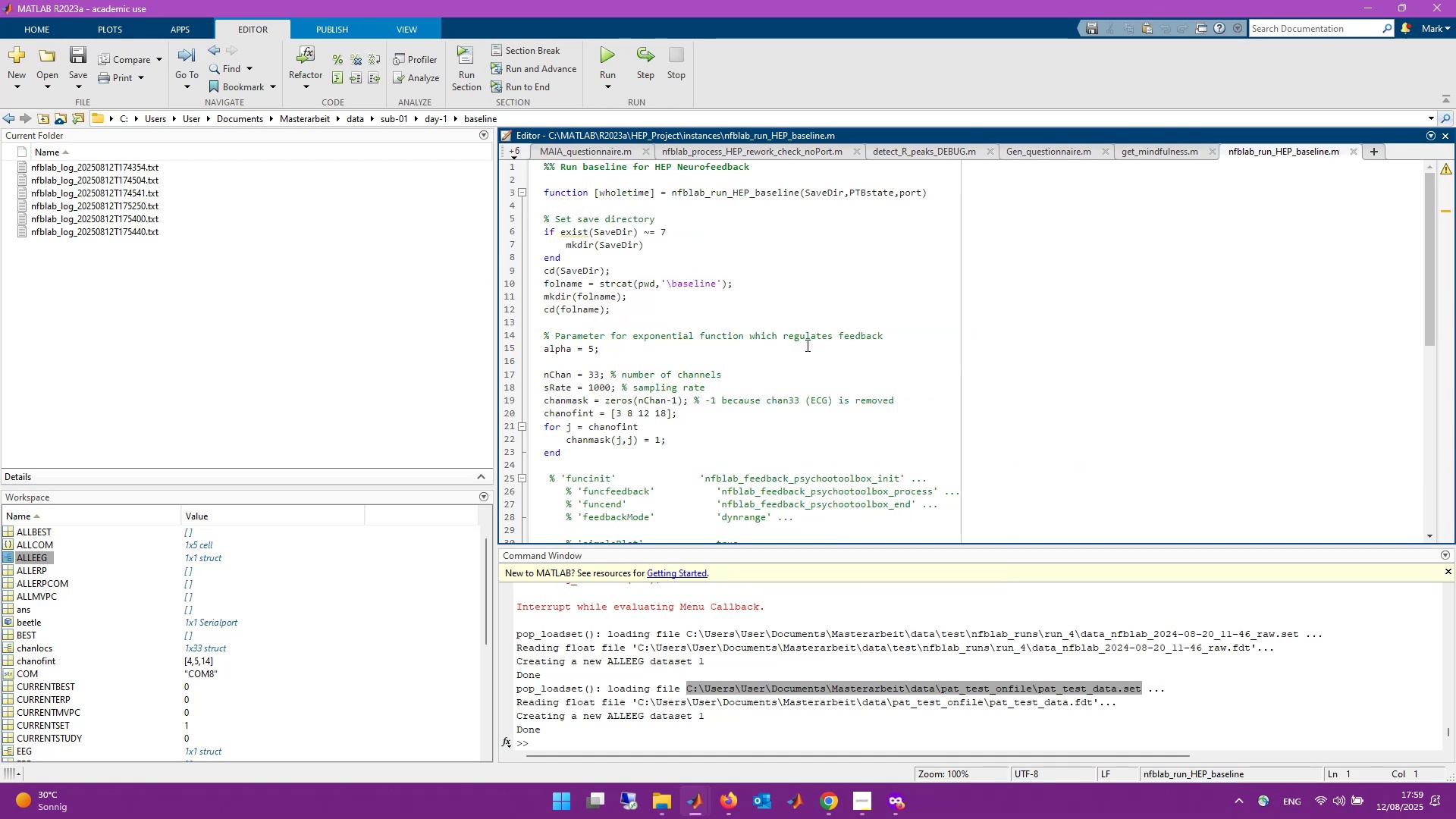 
wait(6.41)
 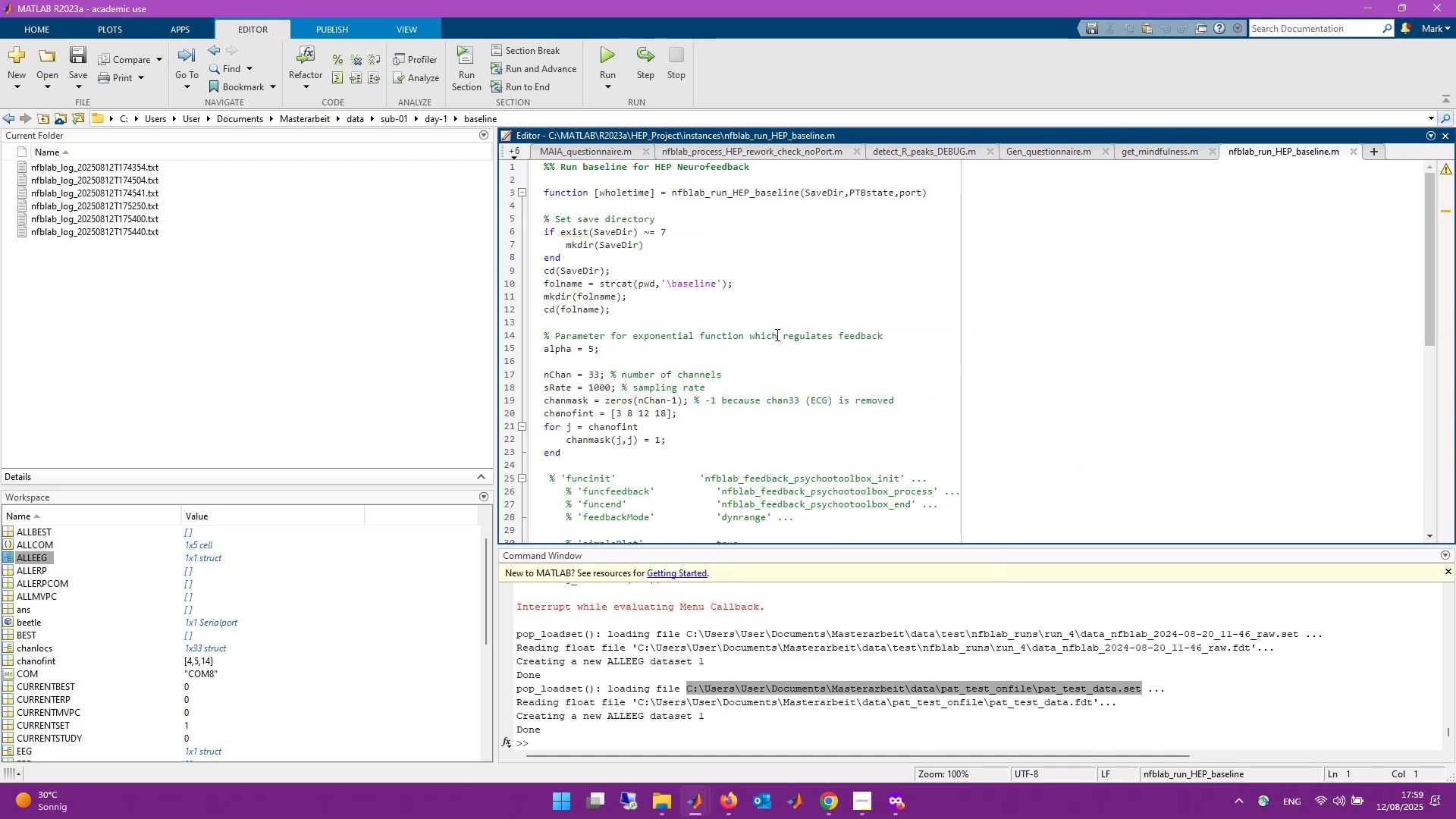 
scroll: coordinate [953, 368], scroll_direction: down, amount: 6.0
 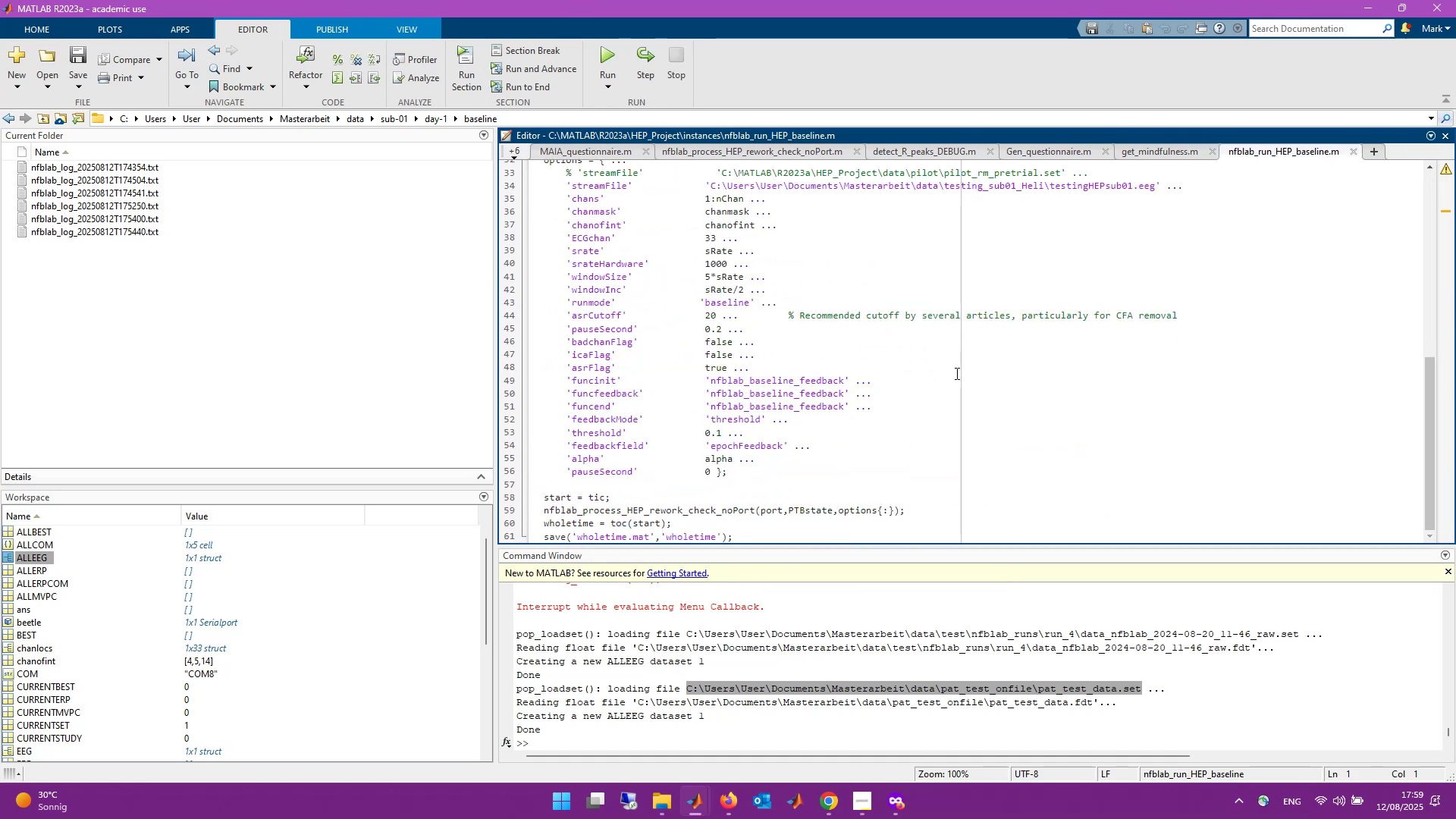 
scroll: coordinate [958, 351], scroll_direction: up, amount: 2.0
 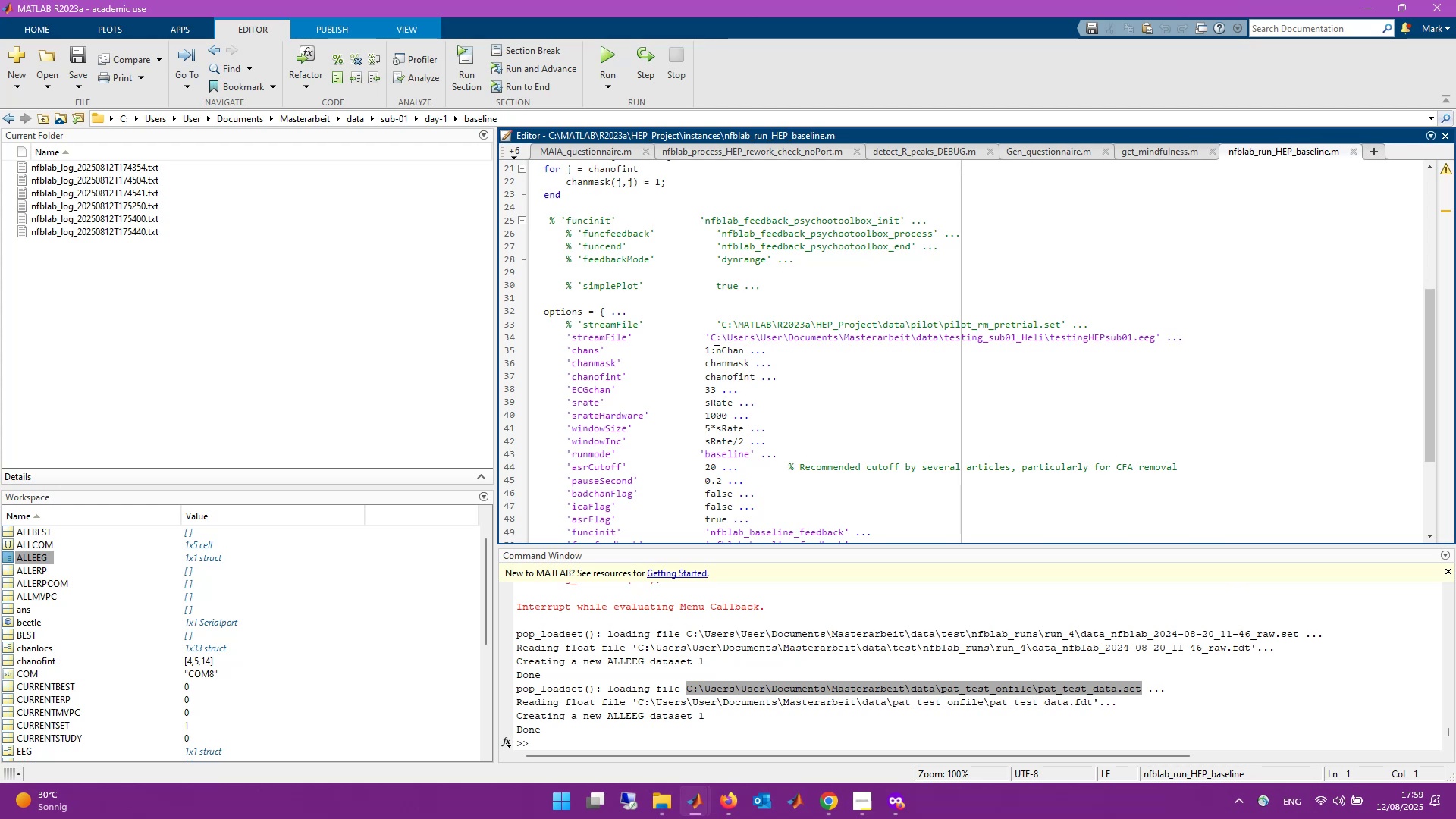 
left_click_drag(start_coordinate=[712, 339], to_coordinate=[1154, 341])
 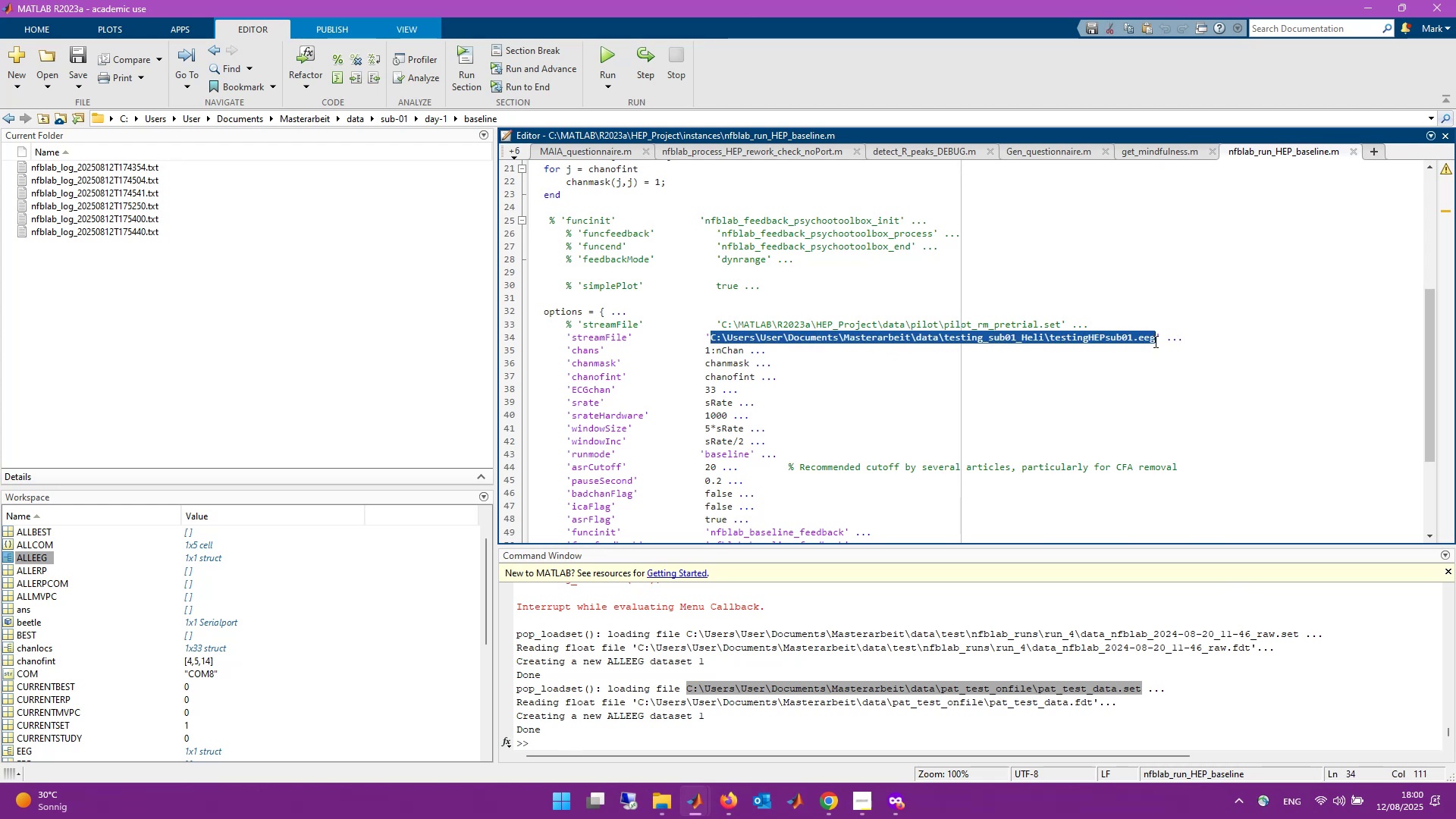 
key(Control+V)
 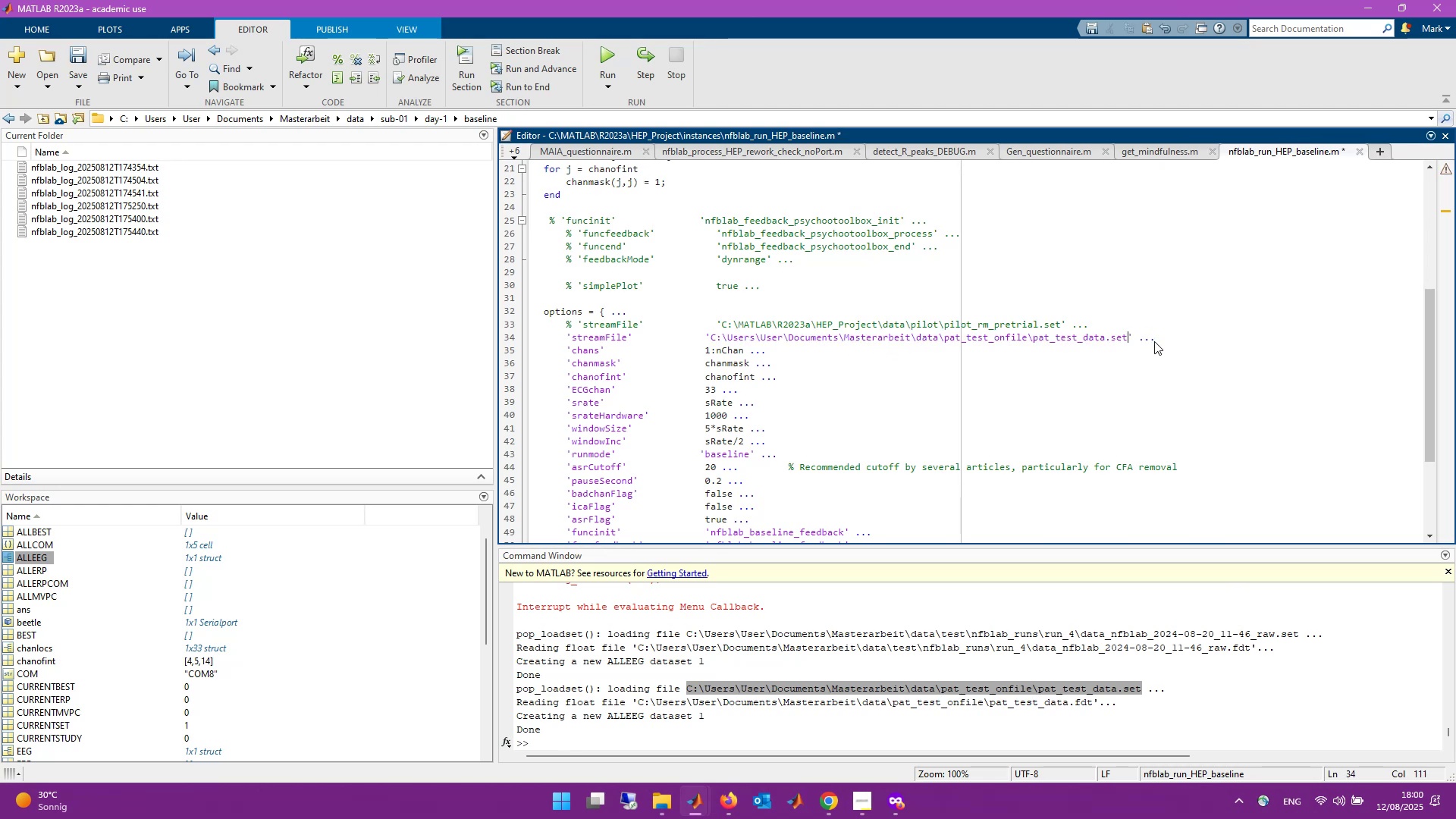 
key(Control+S)
 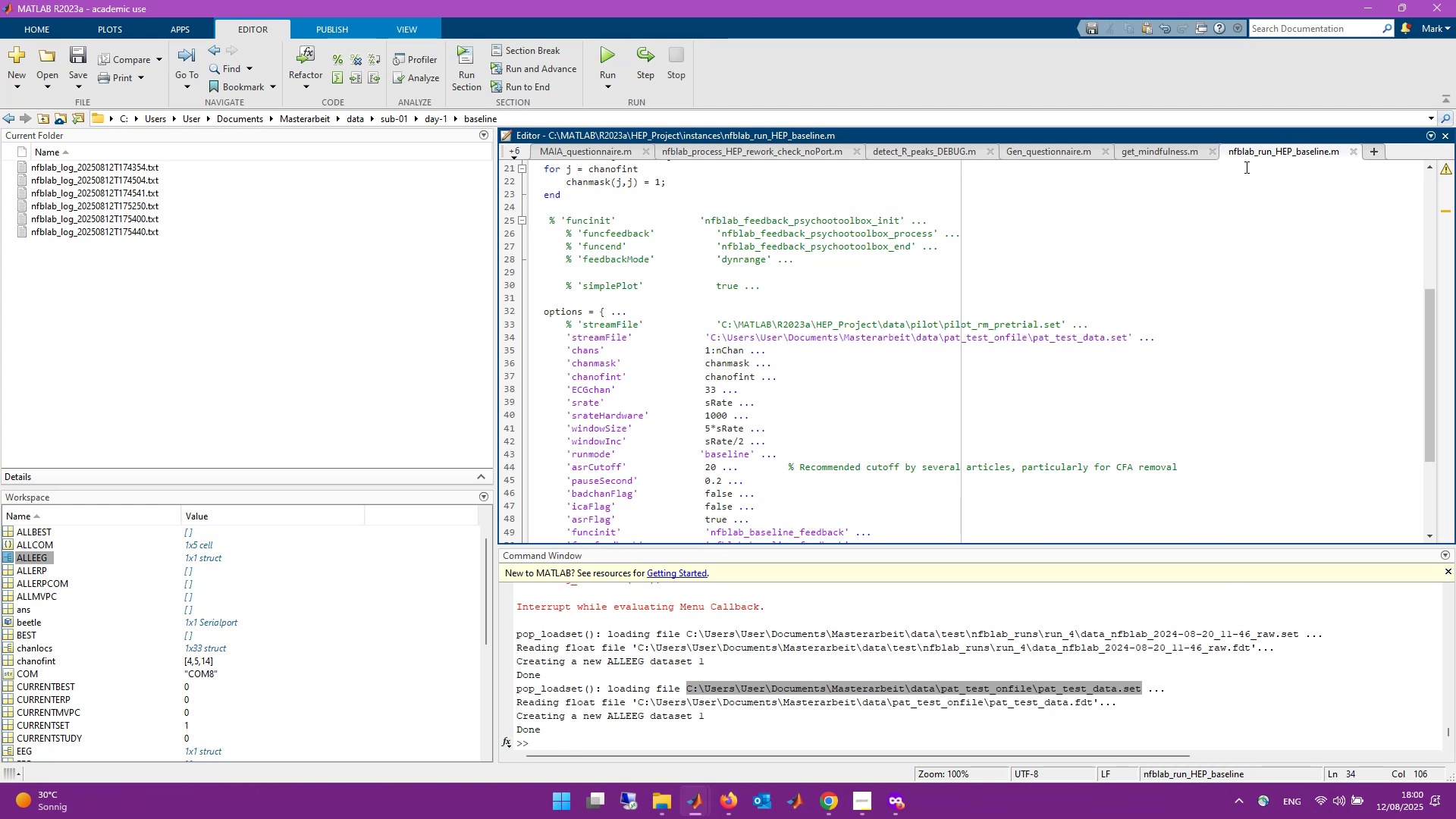 
left_click([1353, 154])
 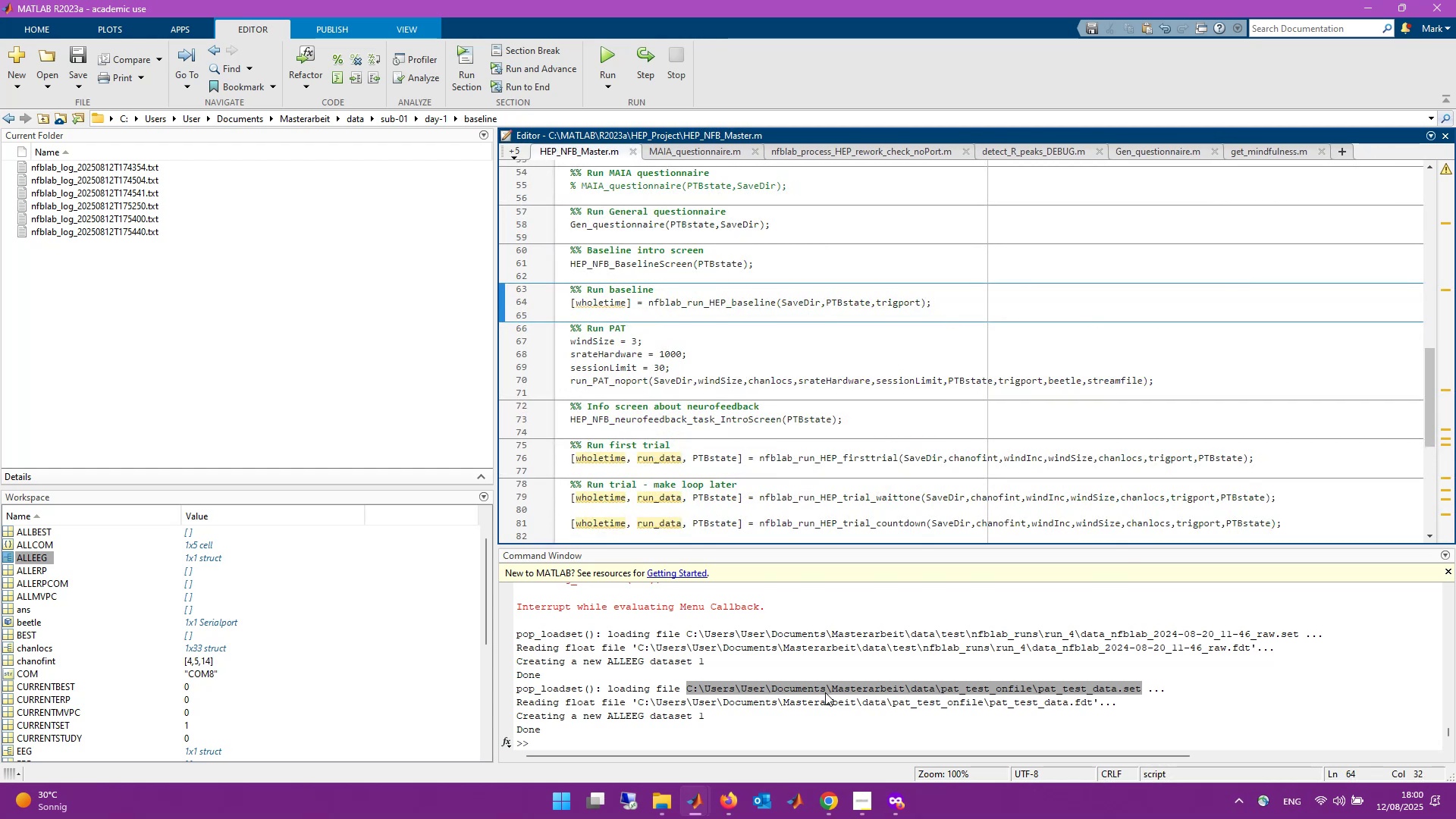 
left_click([845, 726])
 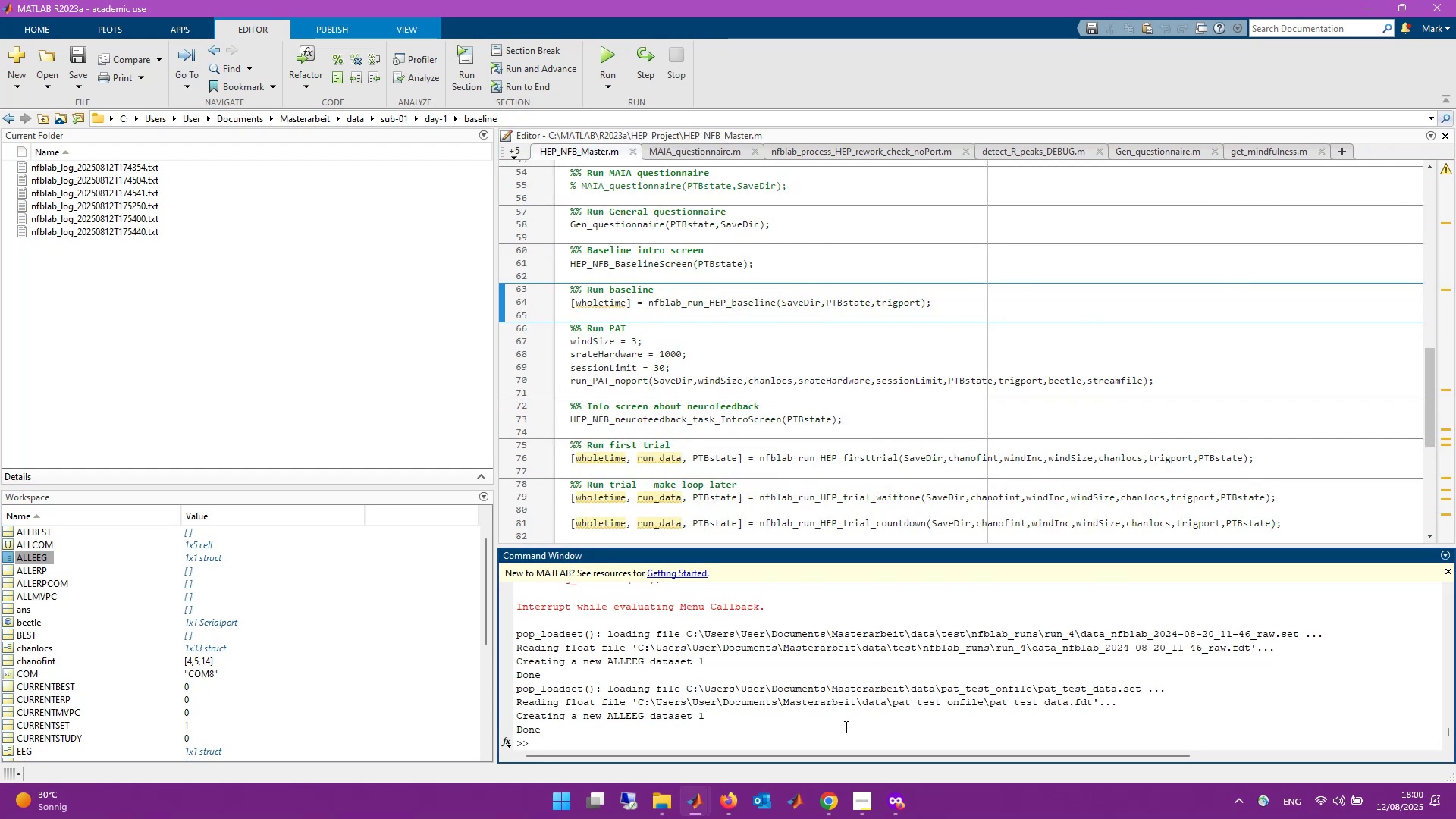 
key(ArrowUp)
 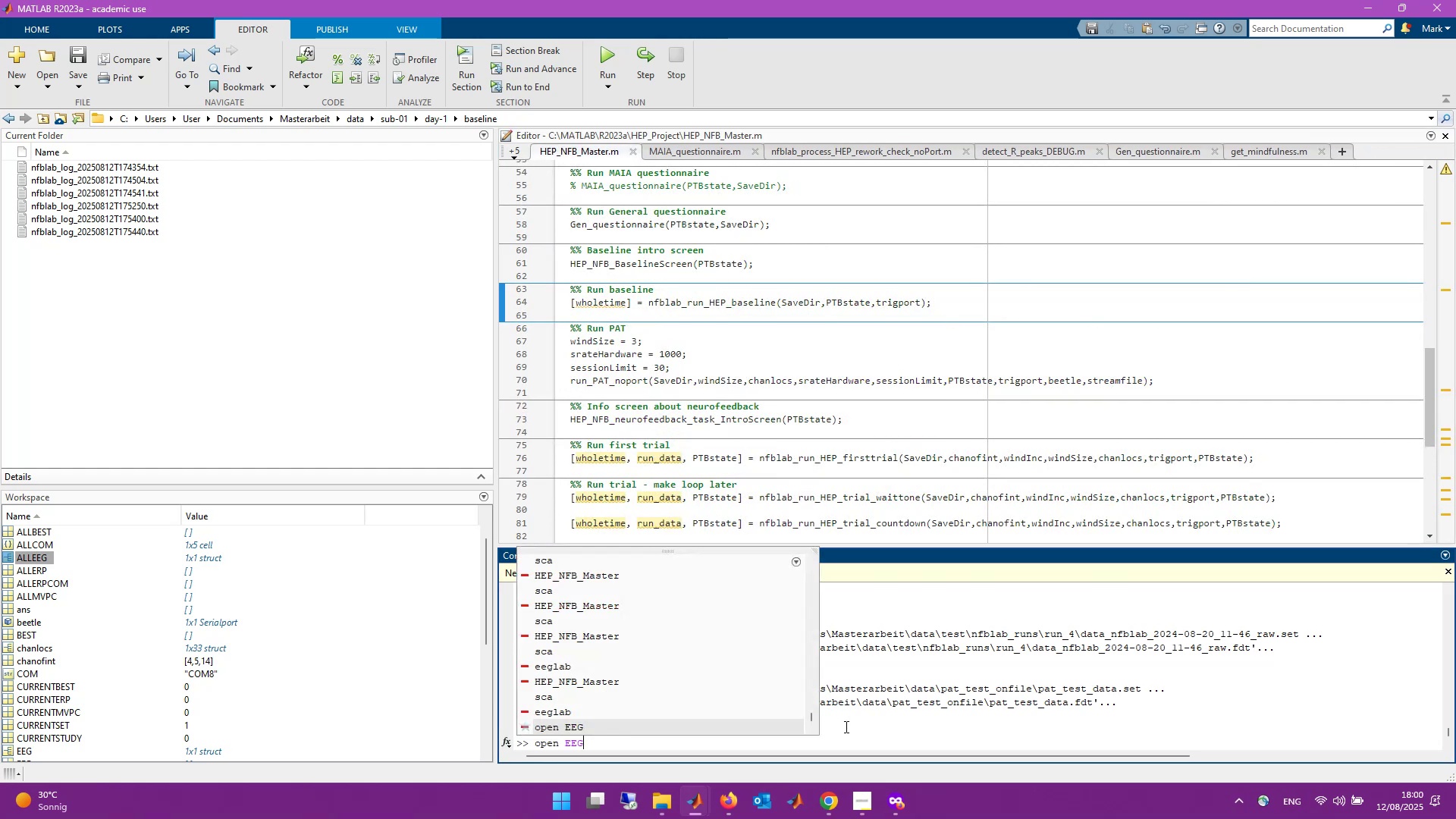 
key(ArrowUp)
 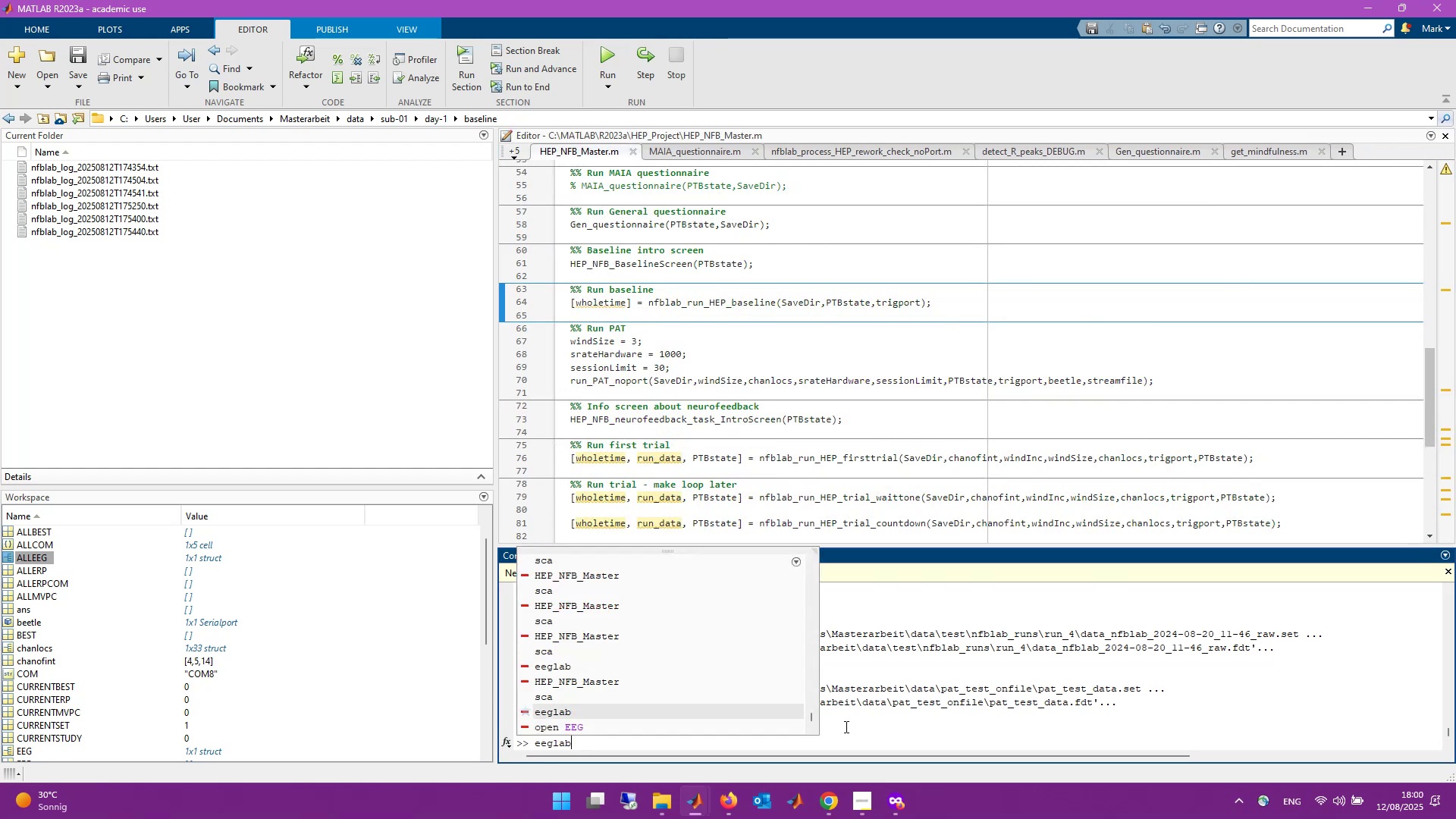 
key(ArrowUp)
 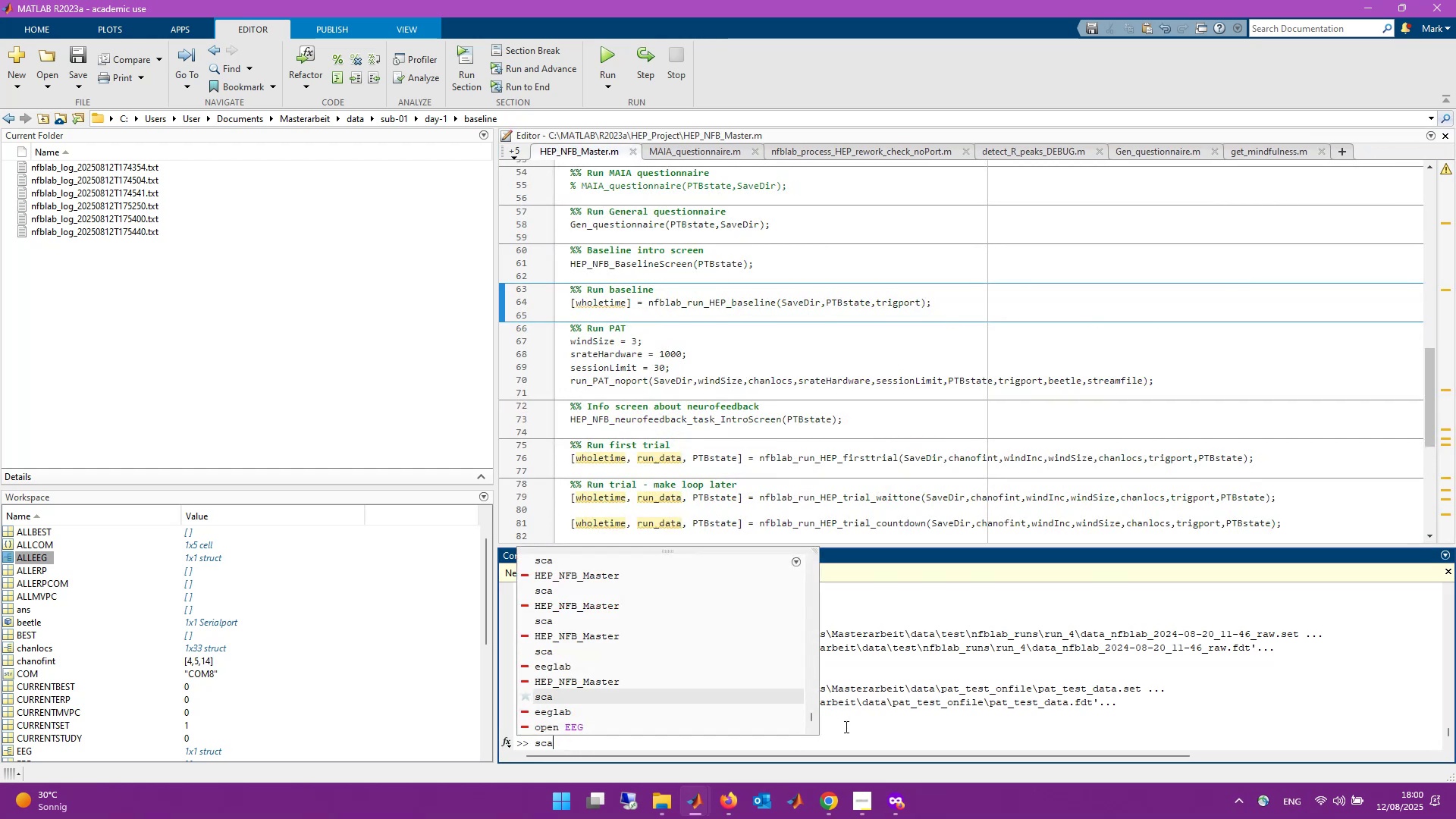 
key(ArrowUp)
 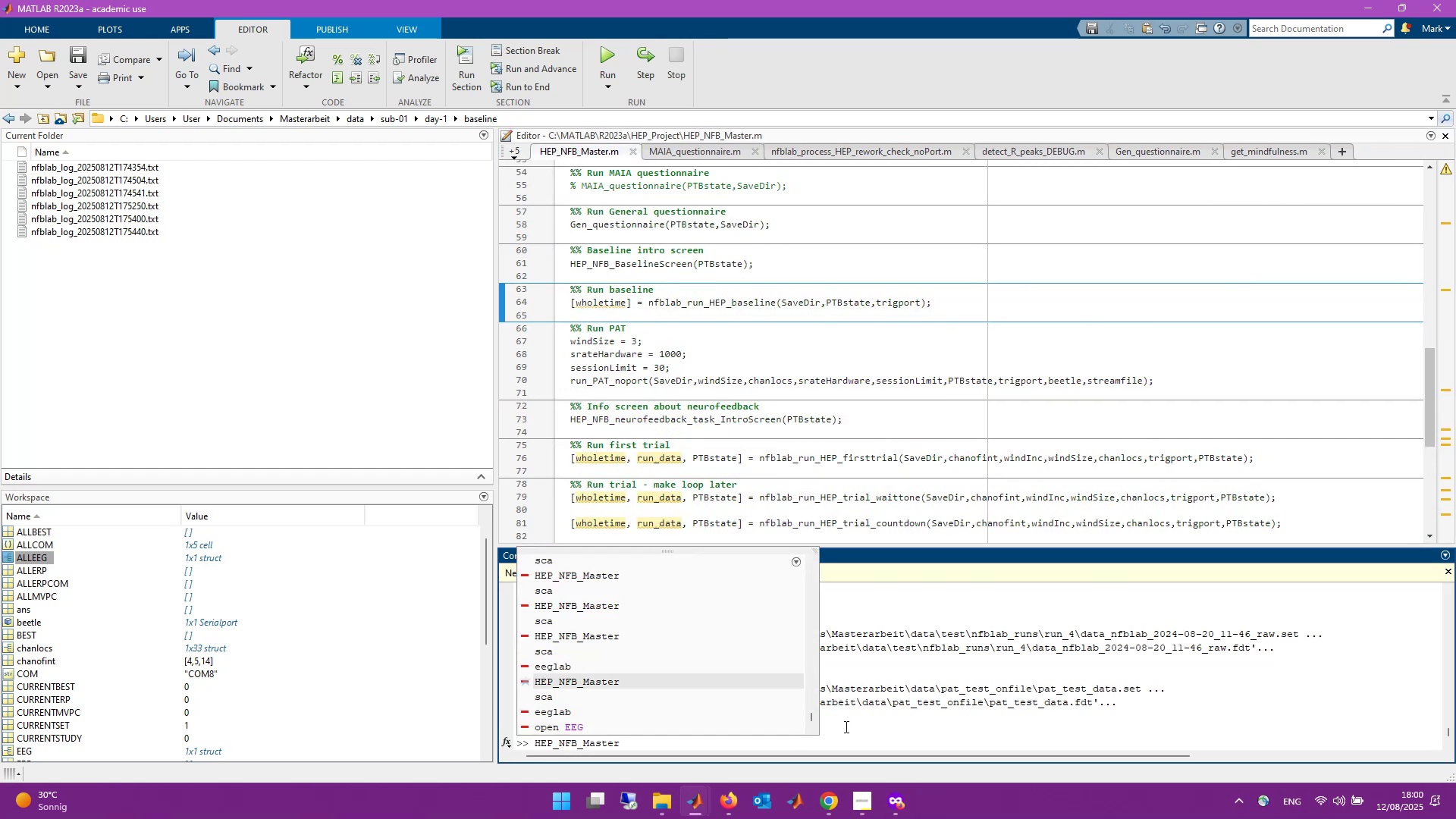 
key(Enter)
 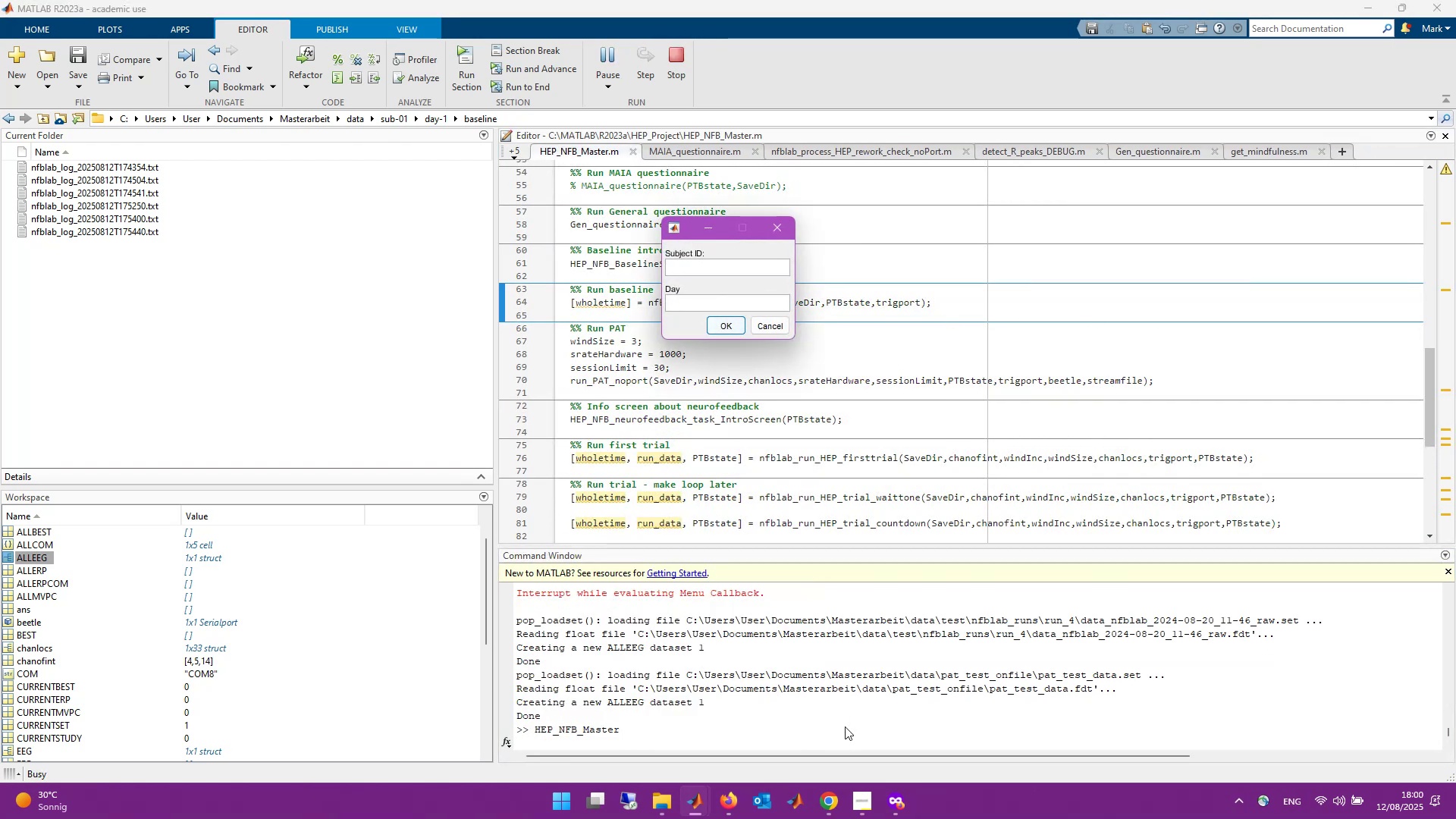 
key(Numpad1)
 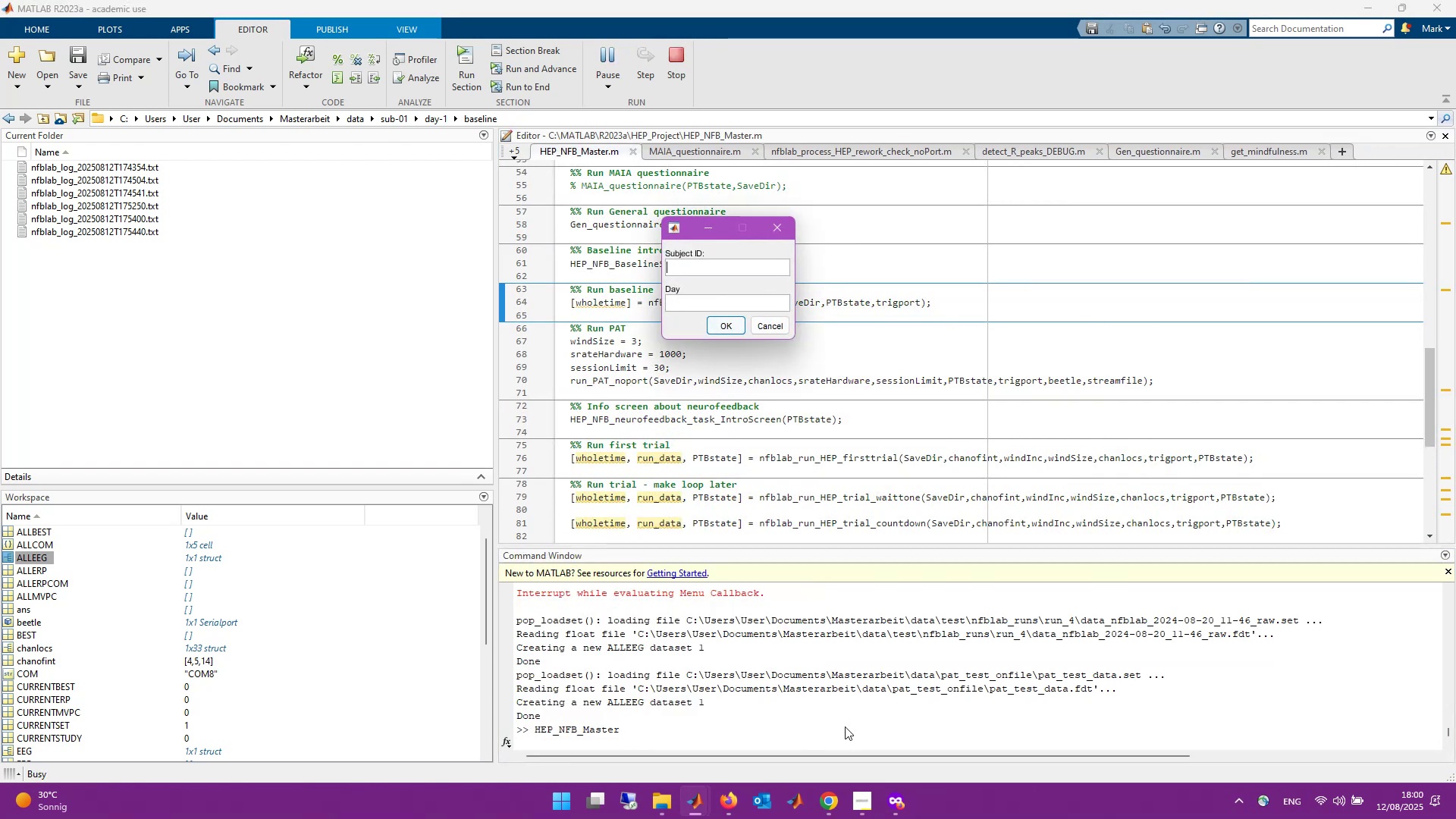 
key(Tab)
 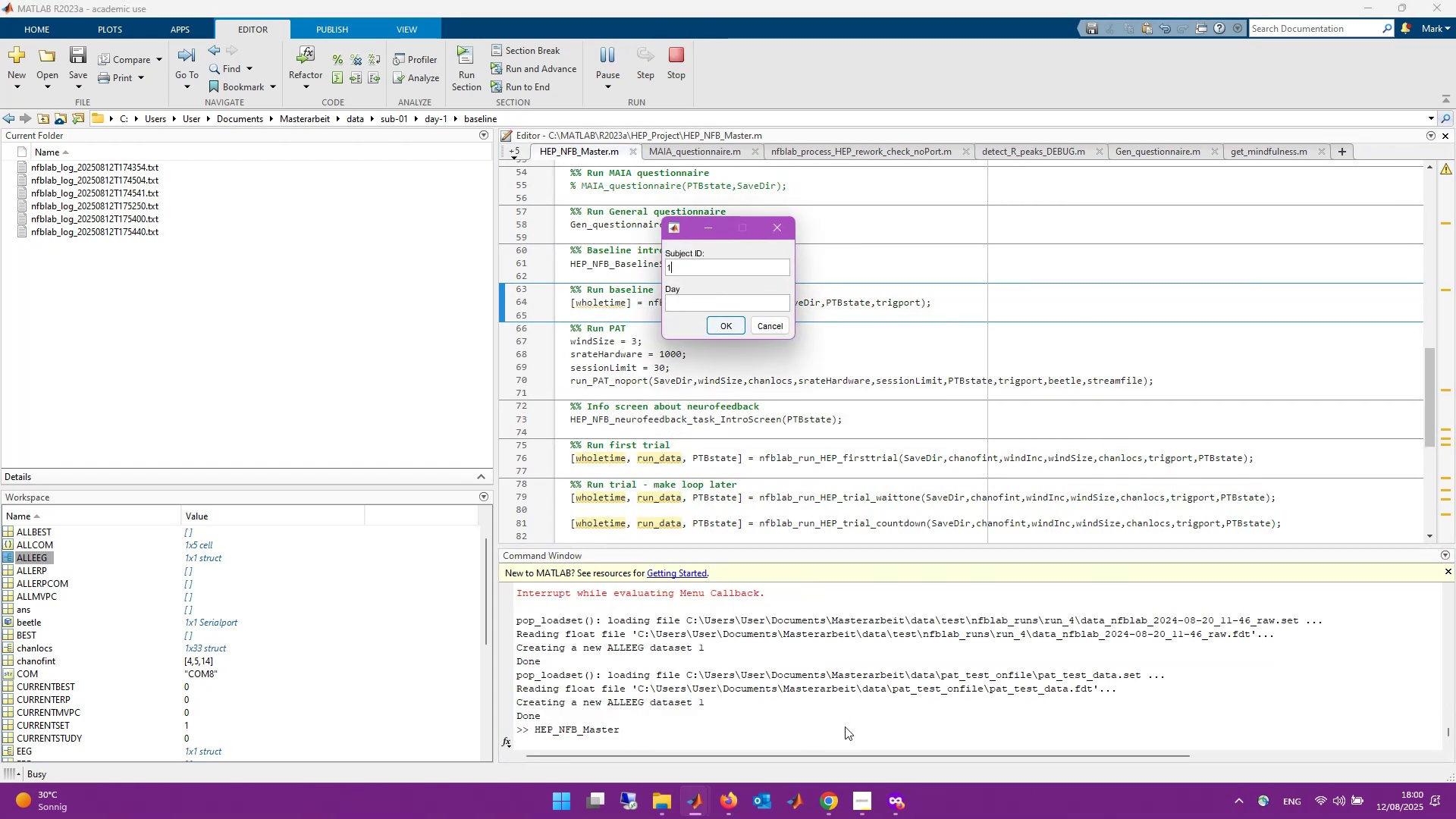 
key(Numpad1)
 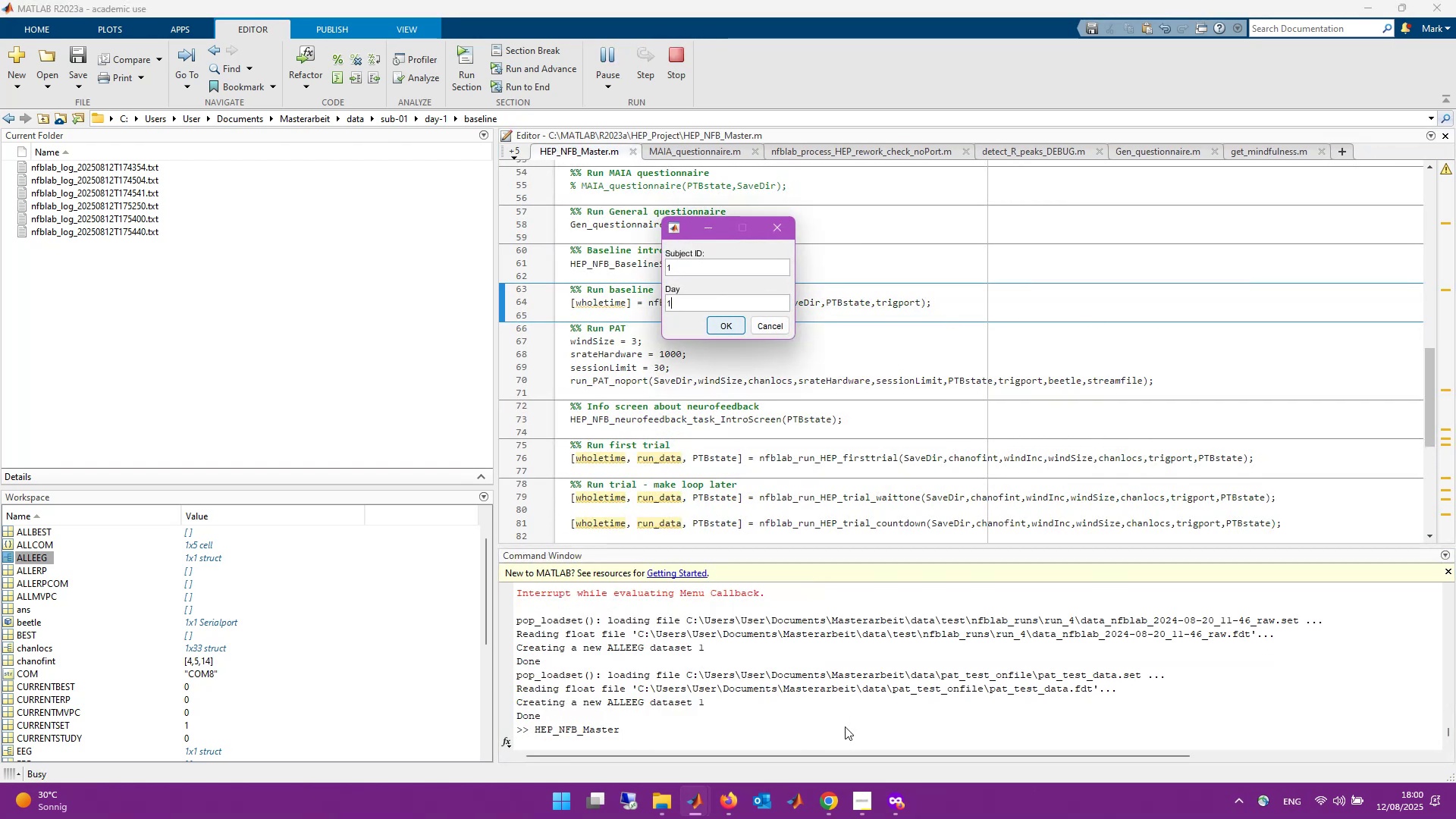 
key(Enter)
 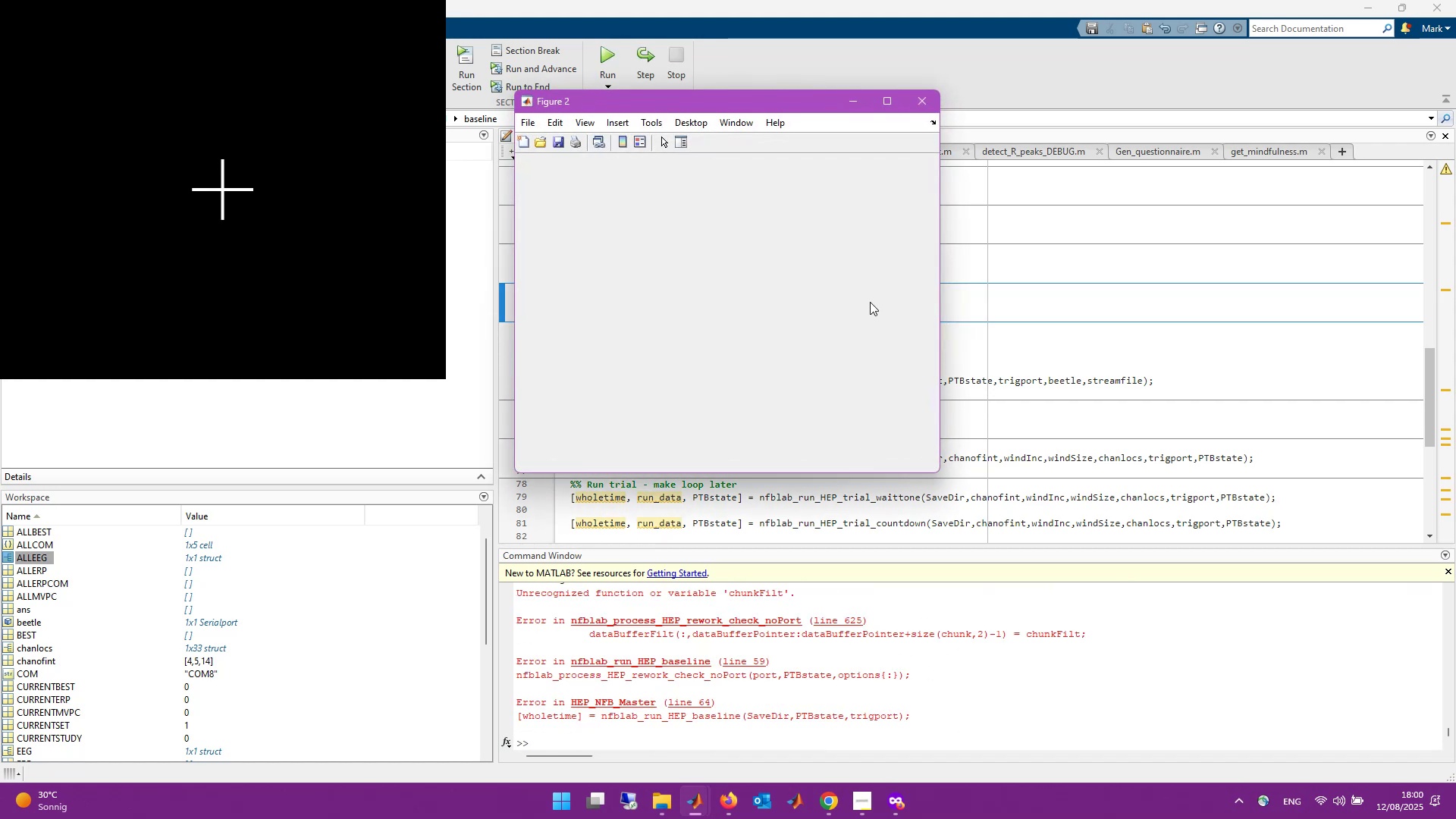 
wait(25.7)
 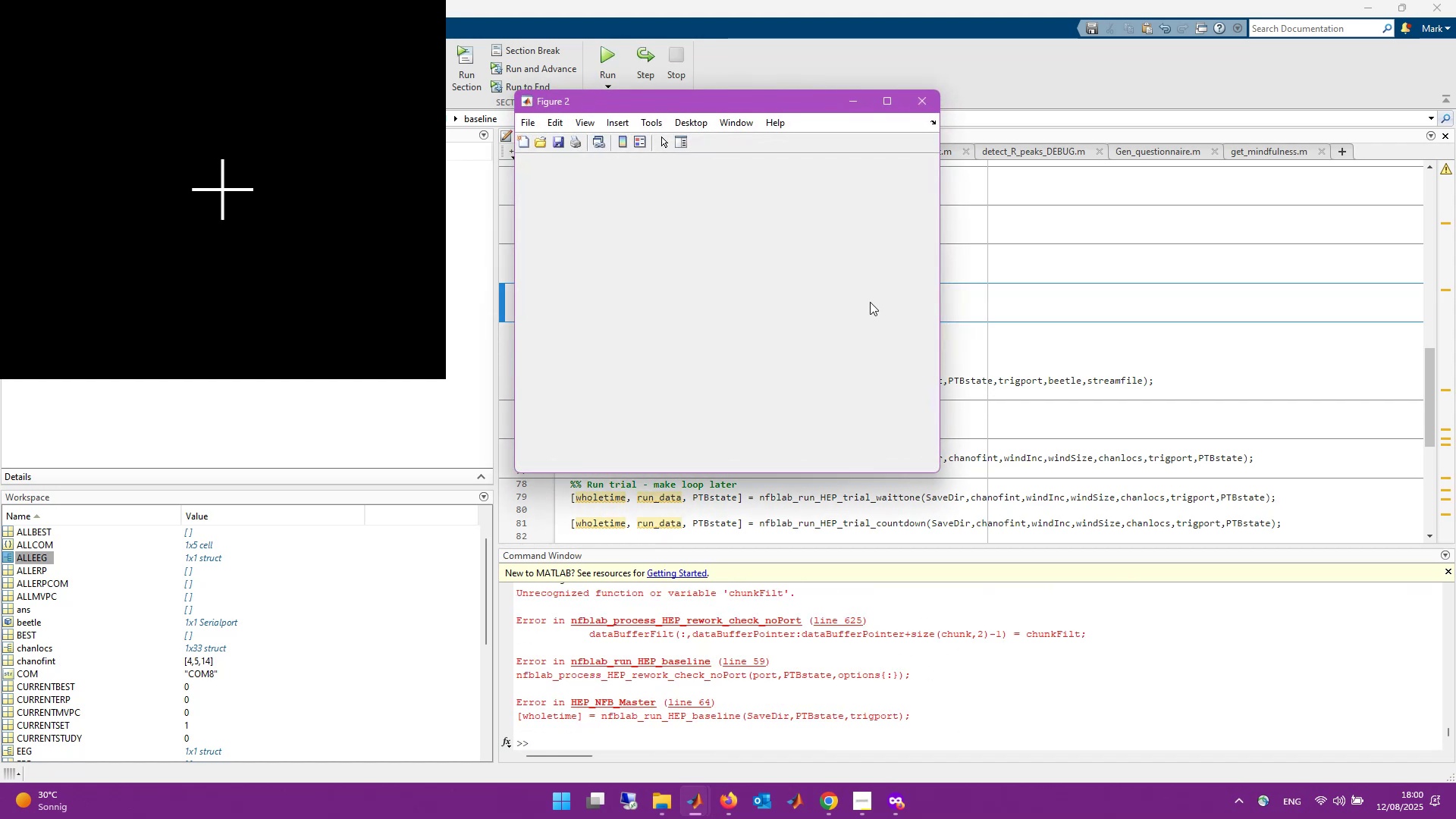 
left_click([924, 95])
 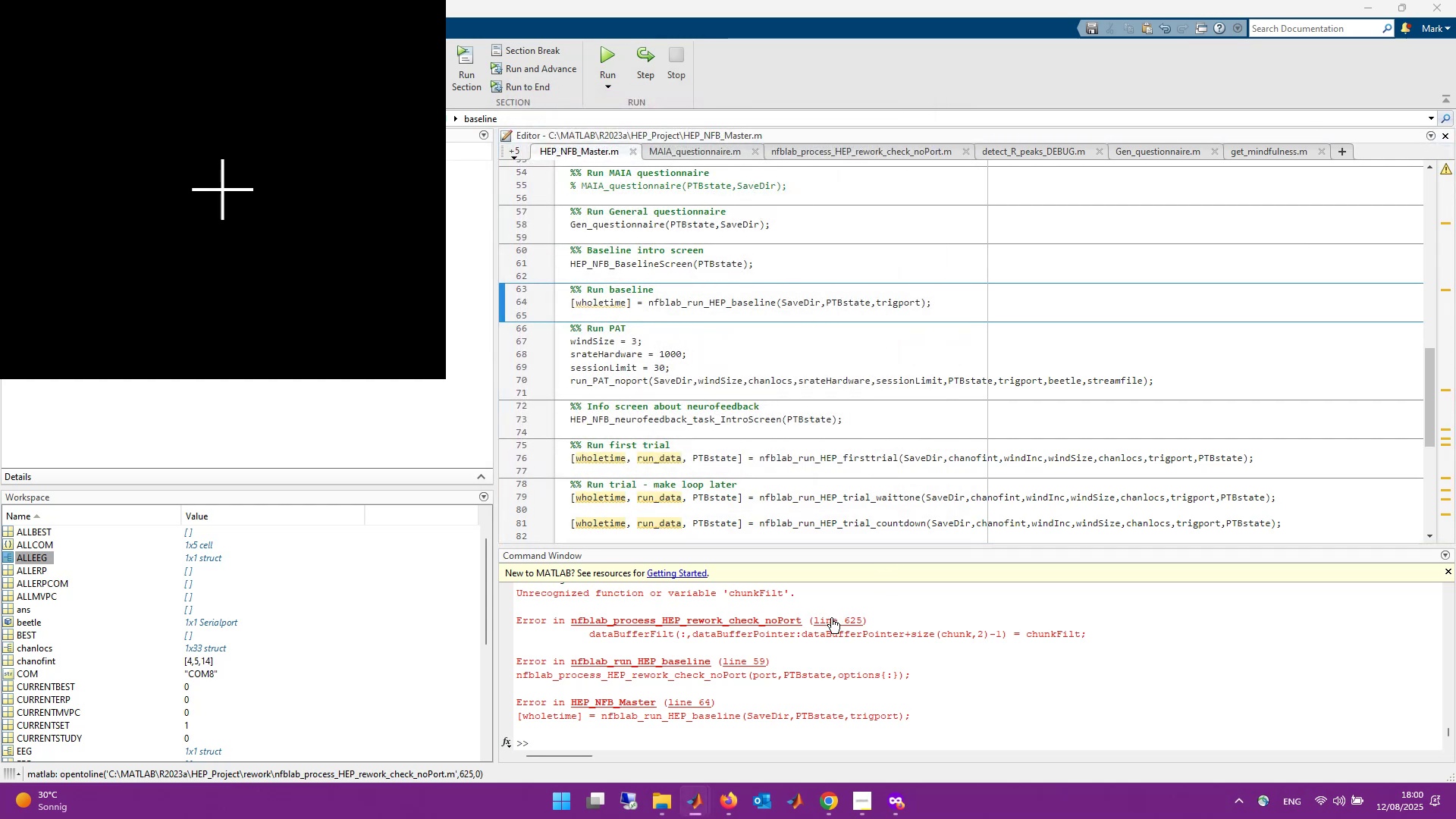 
left_click([831, 617])
 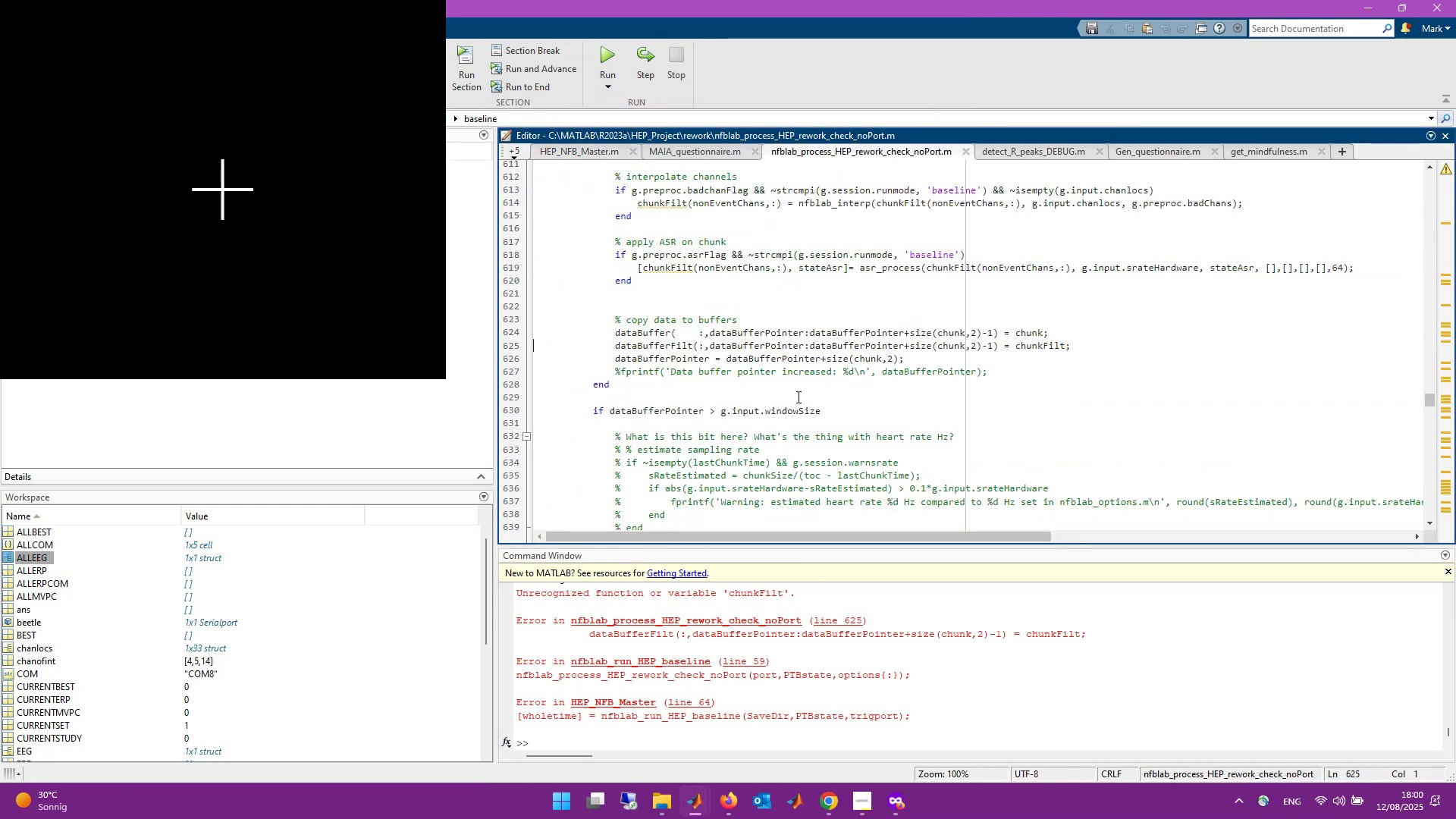 
left_click([833, 622])
 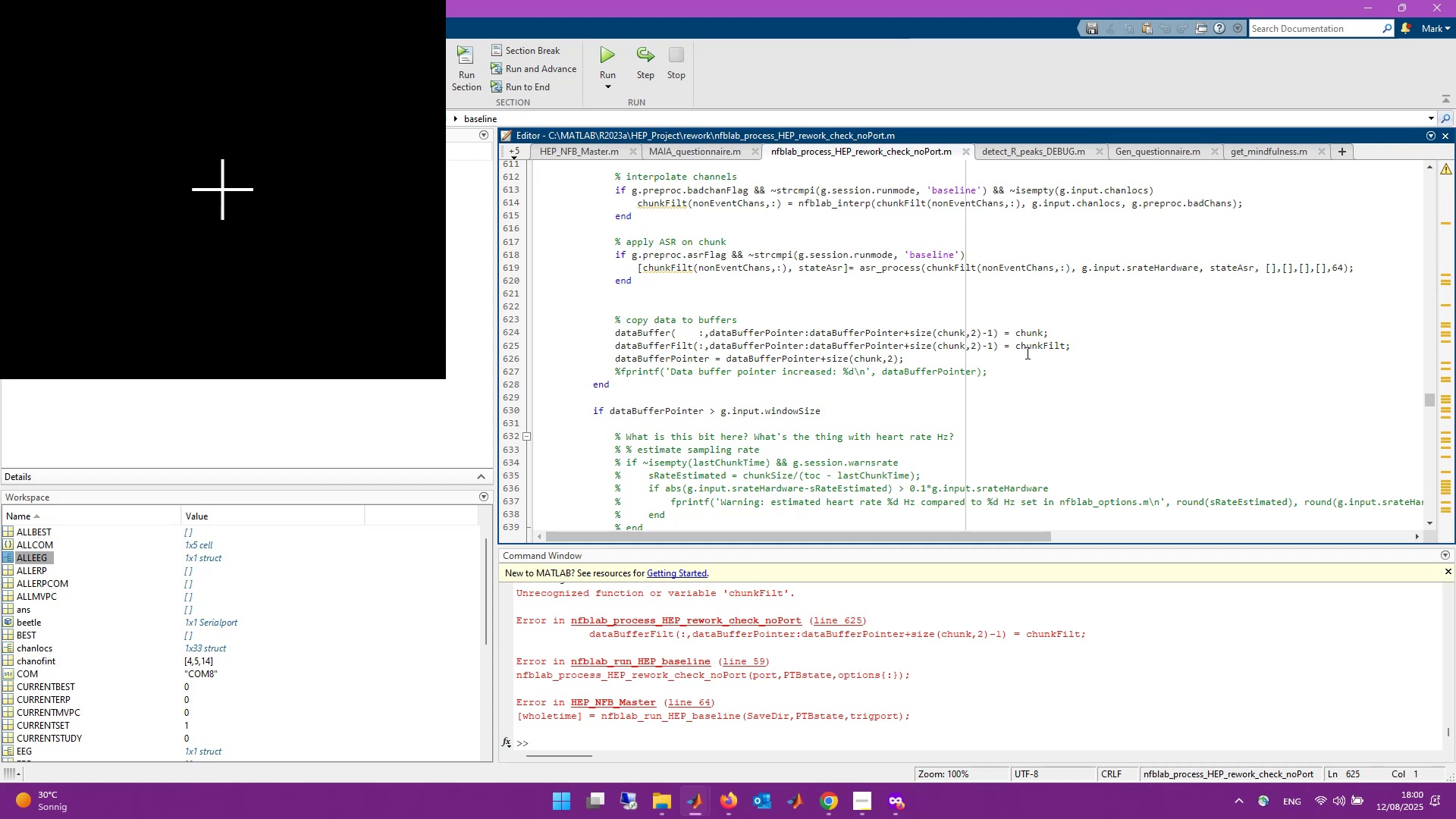 
scroll: coordinate [1037, 356], scroll_direction: up, amount: 4.0
 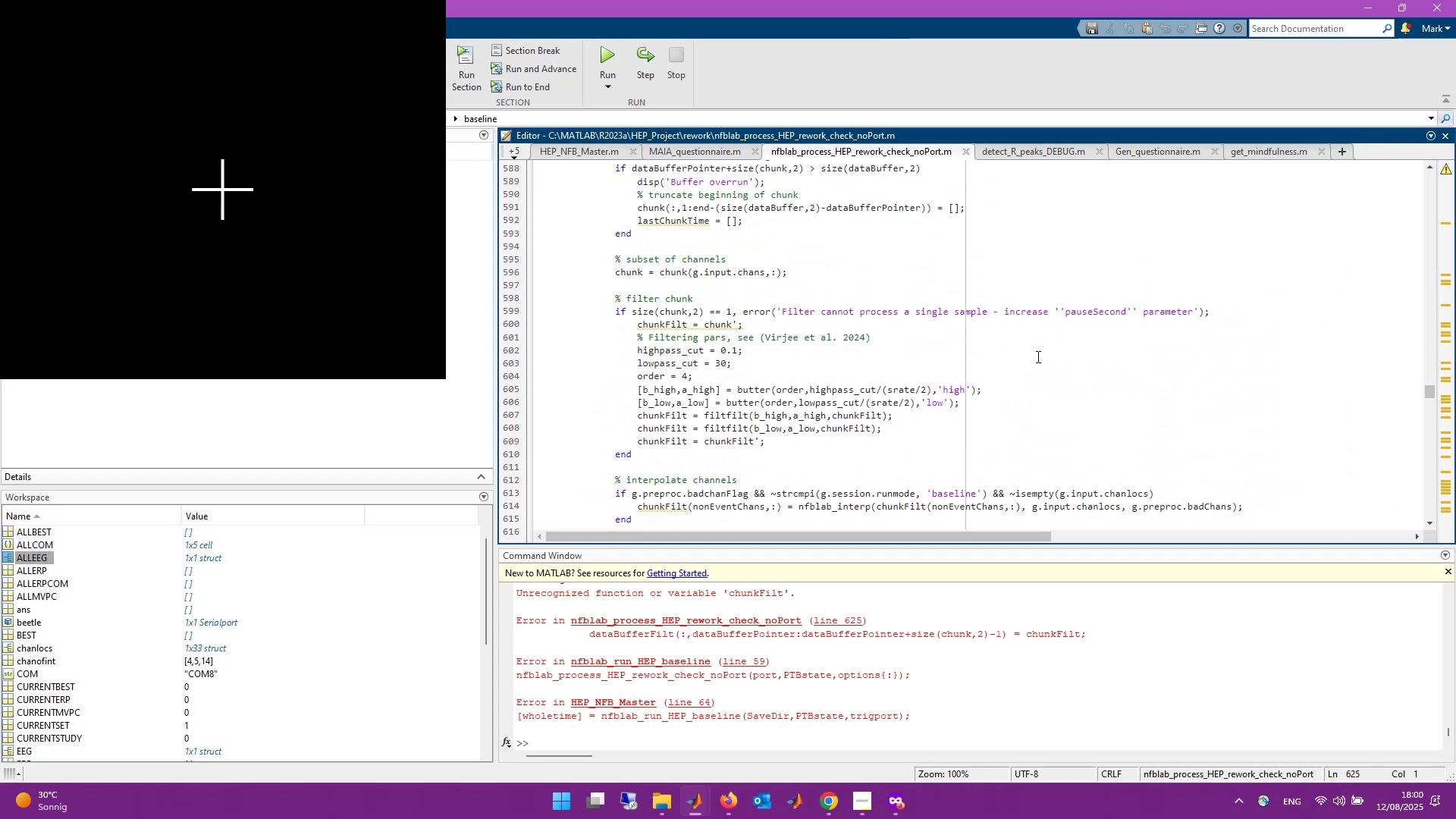 
mouse_move([751, 327])
 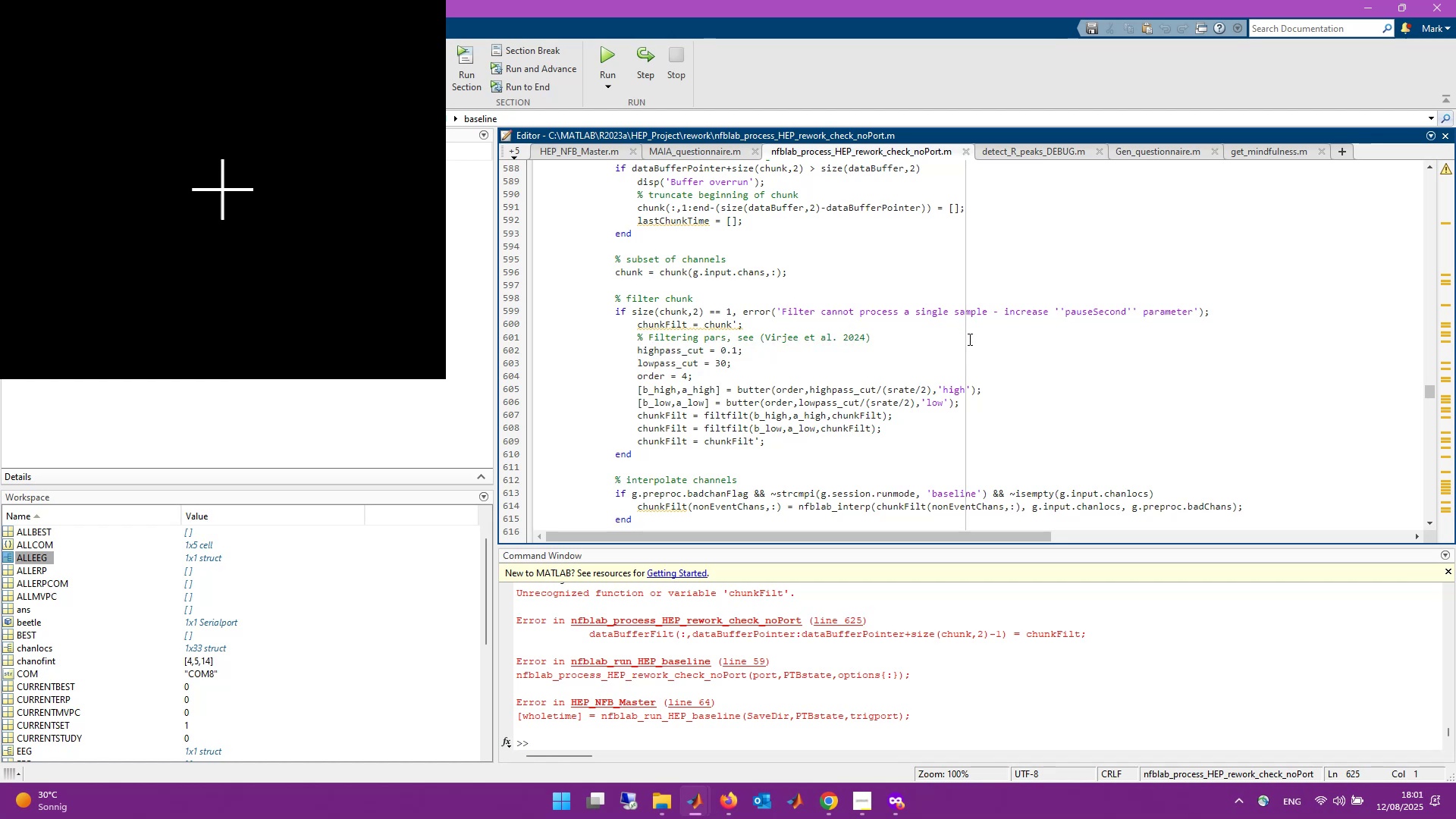 
scroll: coordinate [968, 339], scroll_direction: up, amount: 1.0
 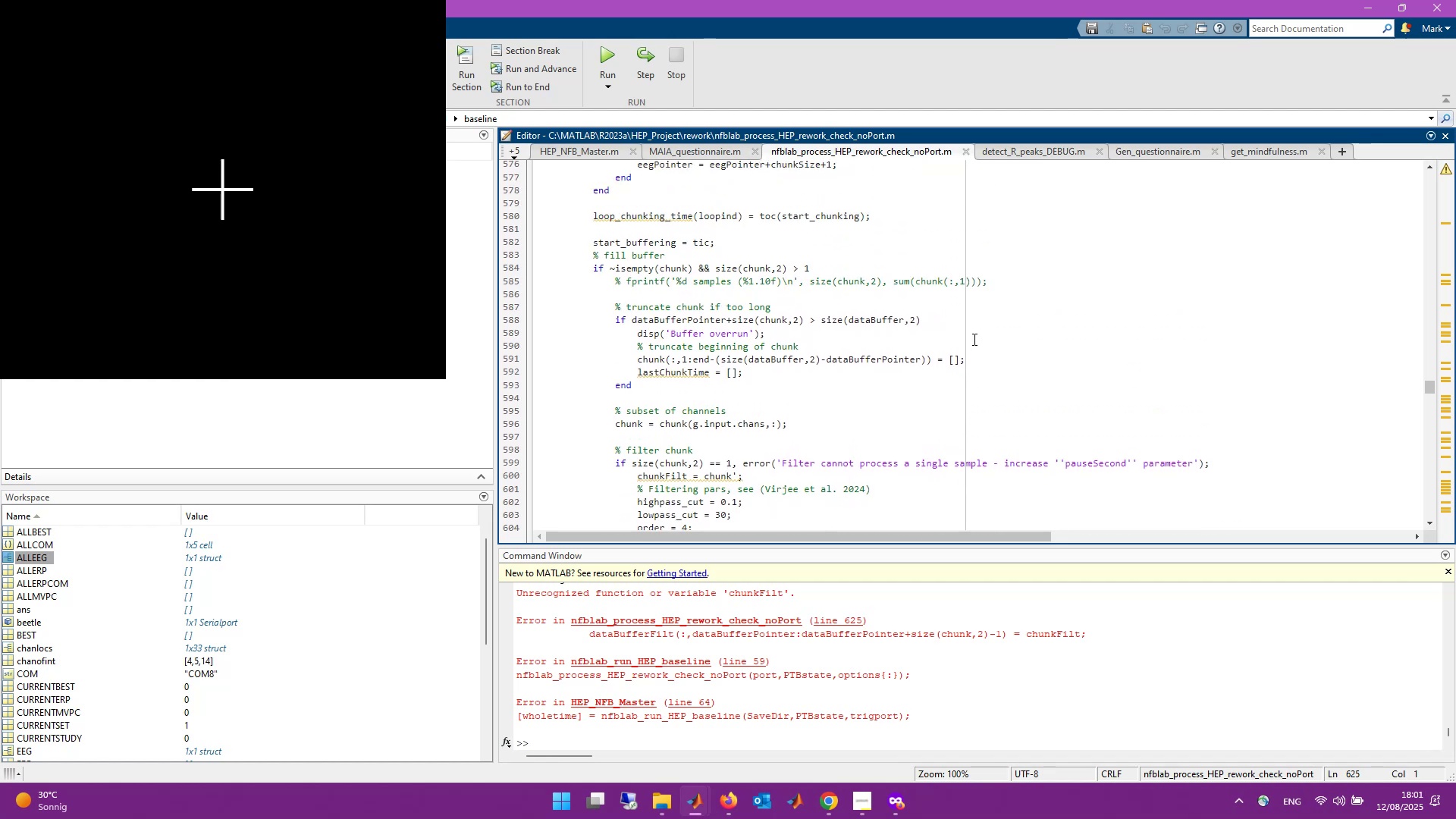 
left_click([1042, 359])
 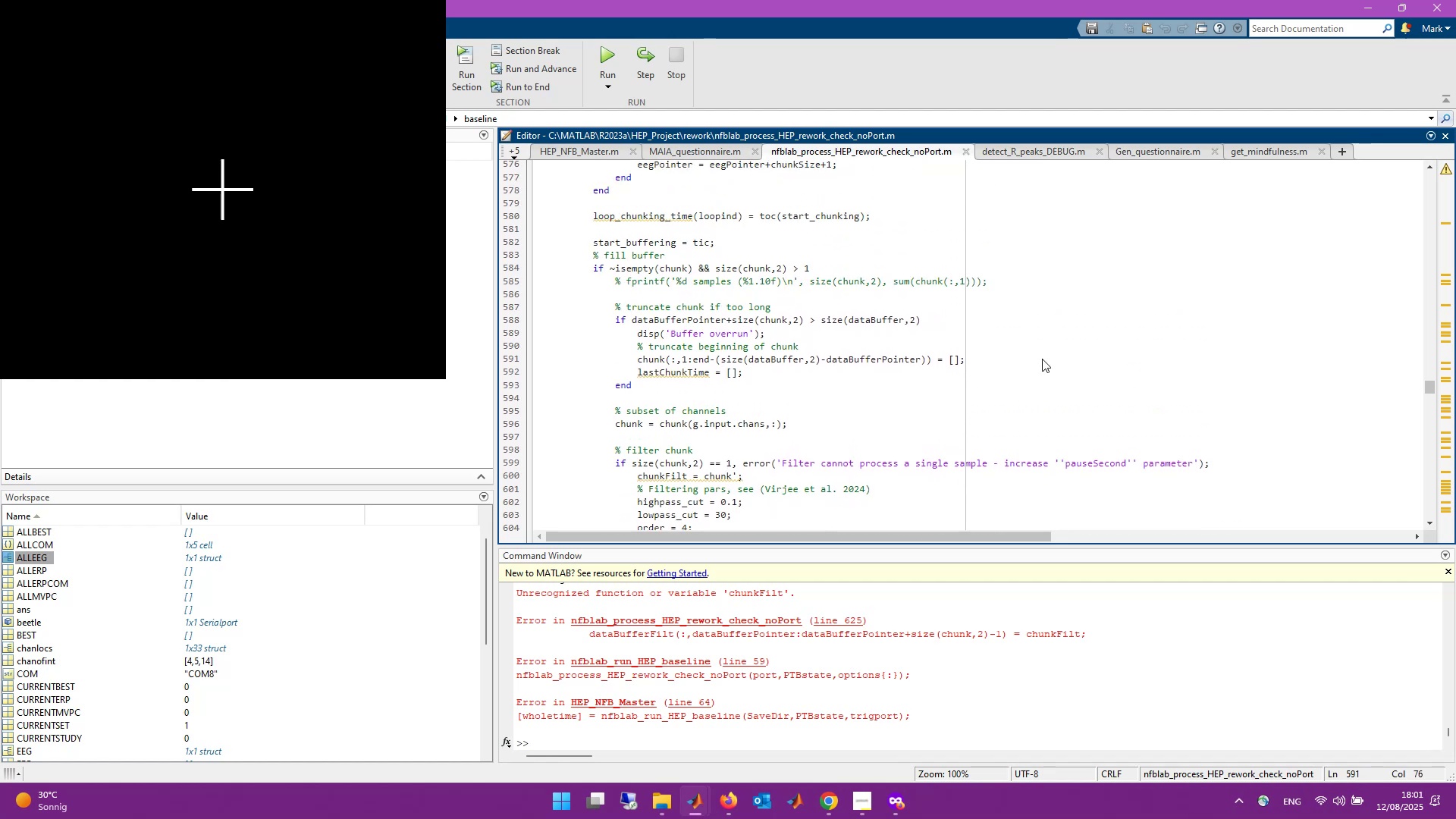 
key(Control+F)
 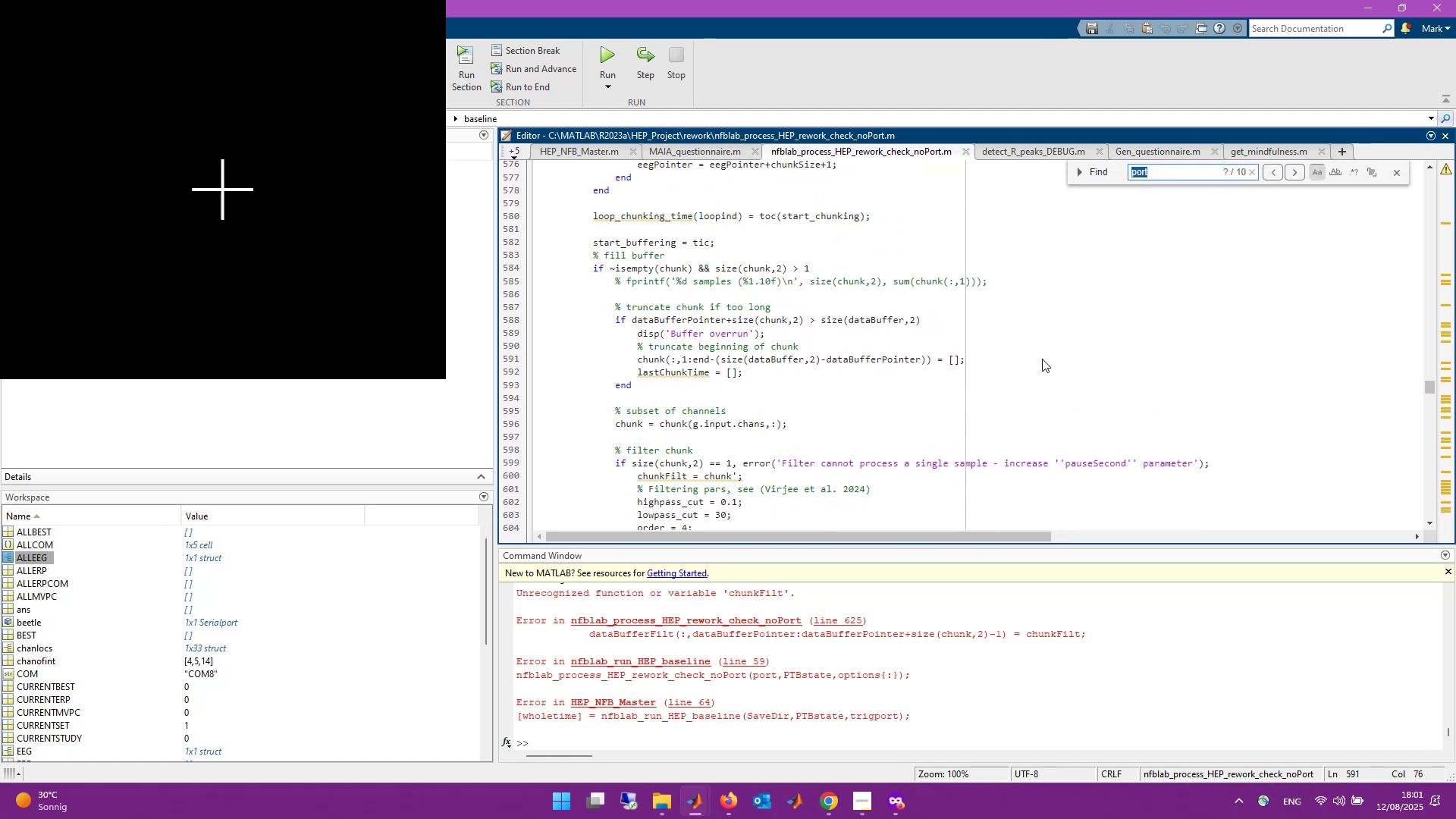 
type(chunkFilt)
 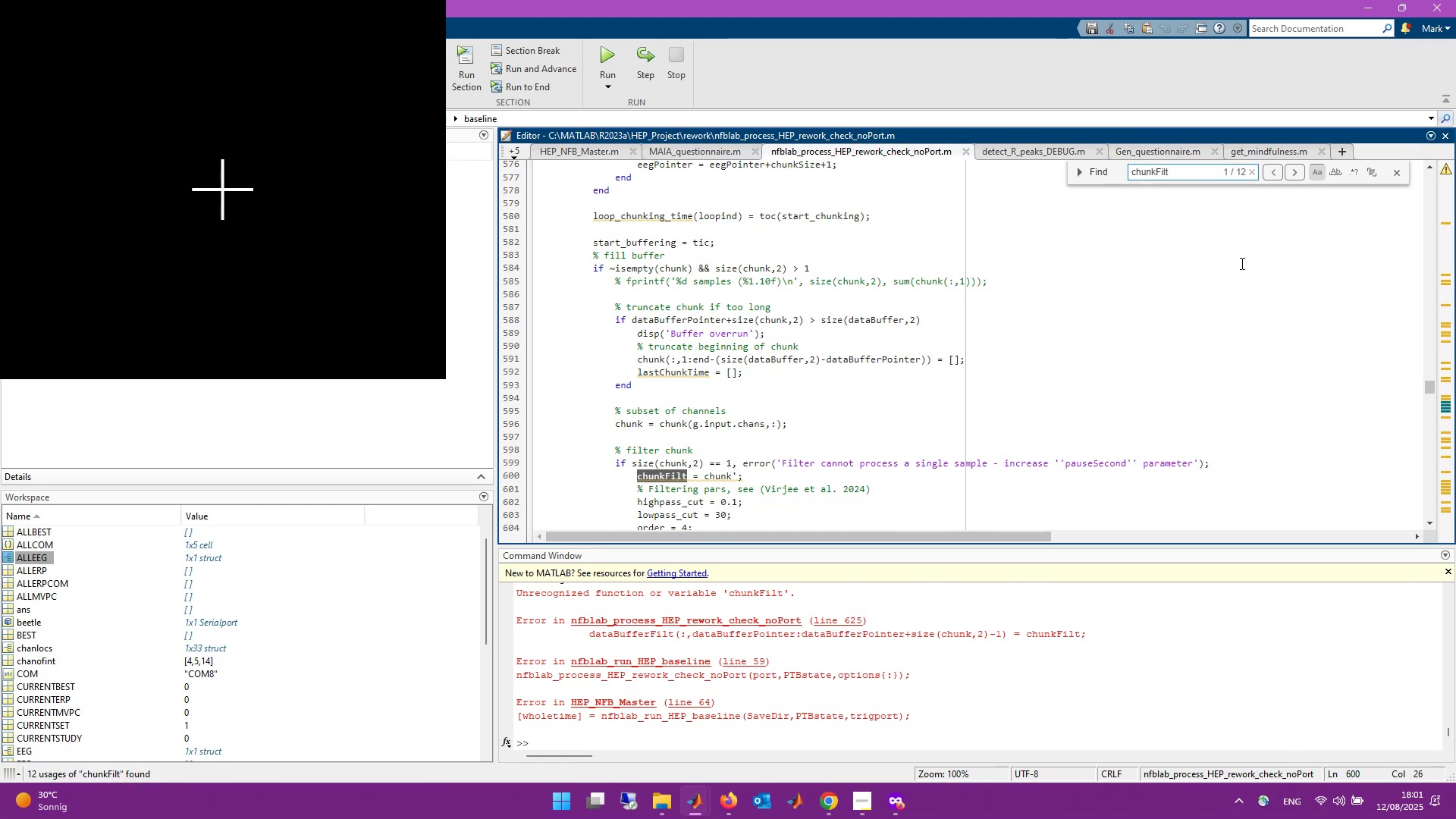 
left_click([1297, 172])
 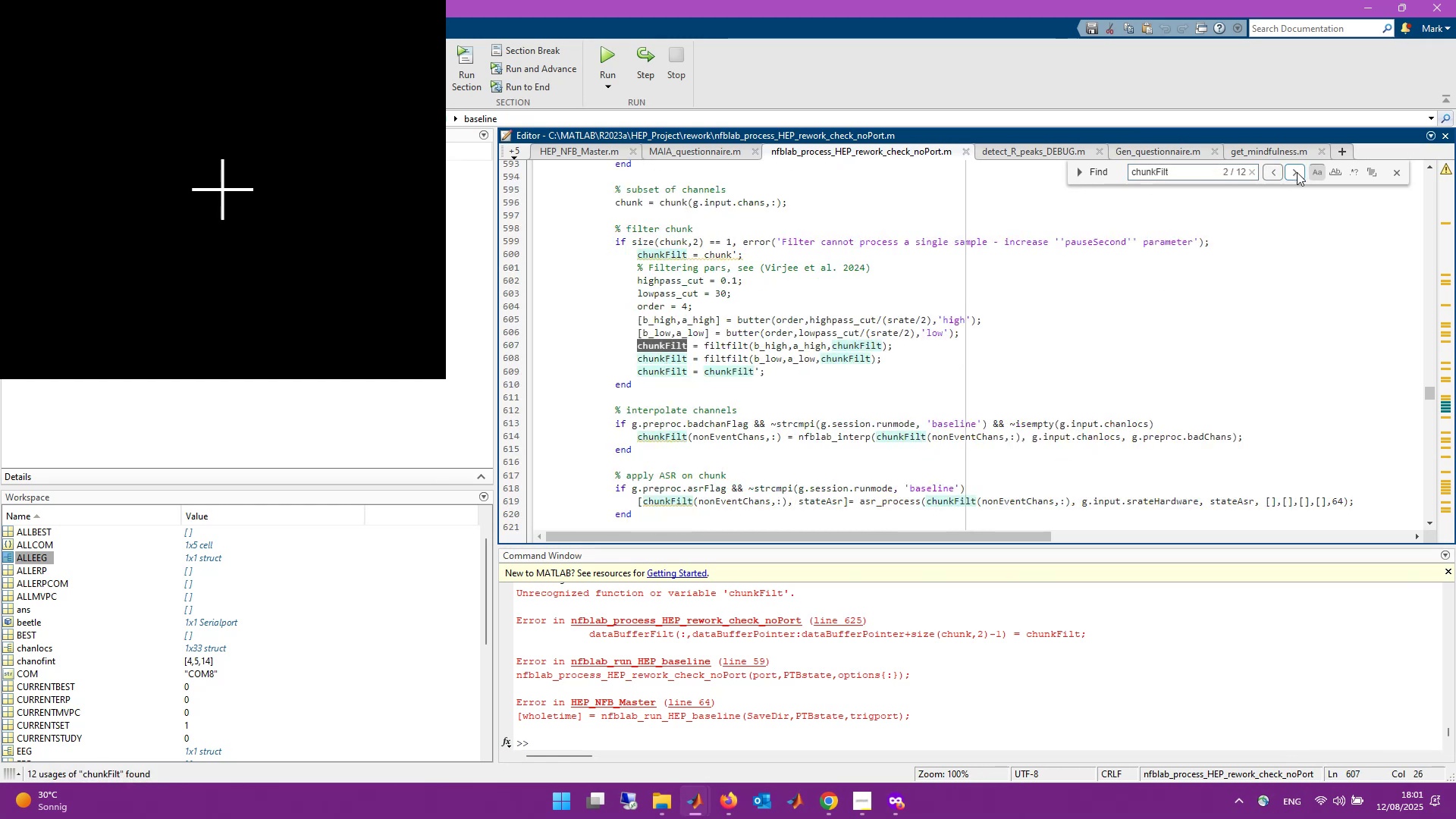 
left_click([1297, 172])
 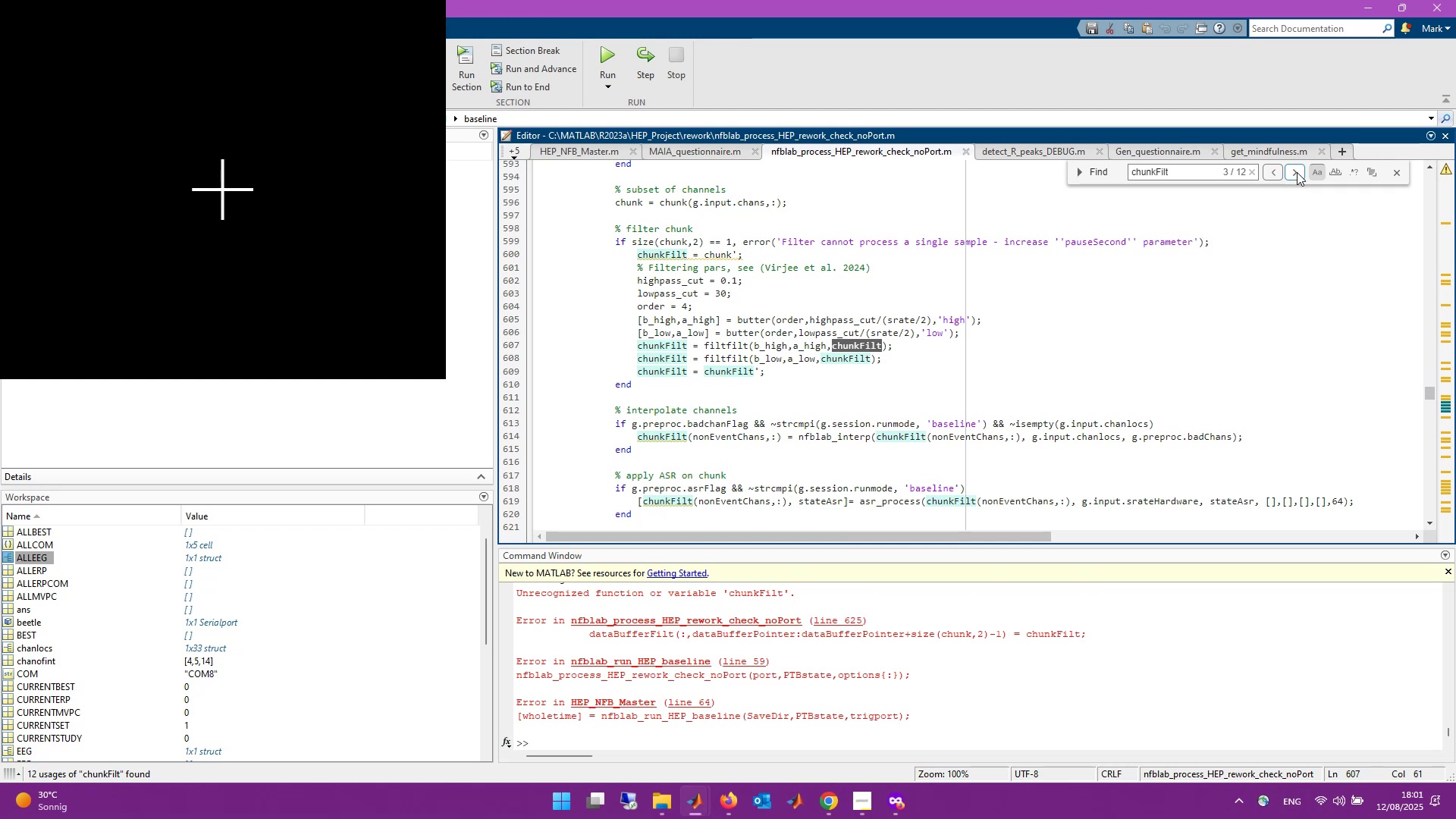 
wait(21.77)
 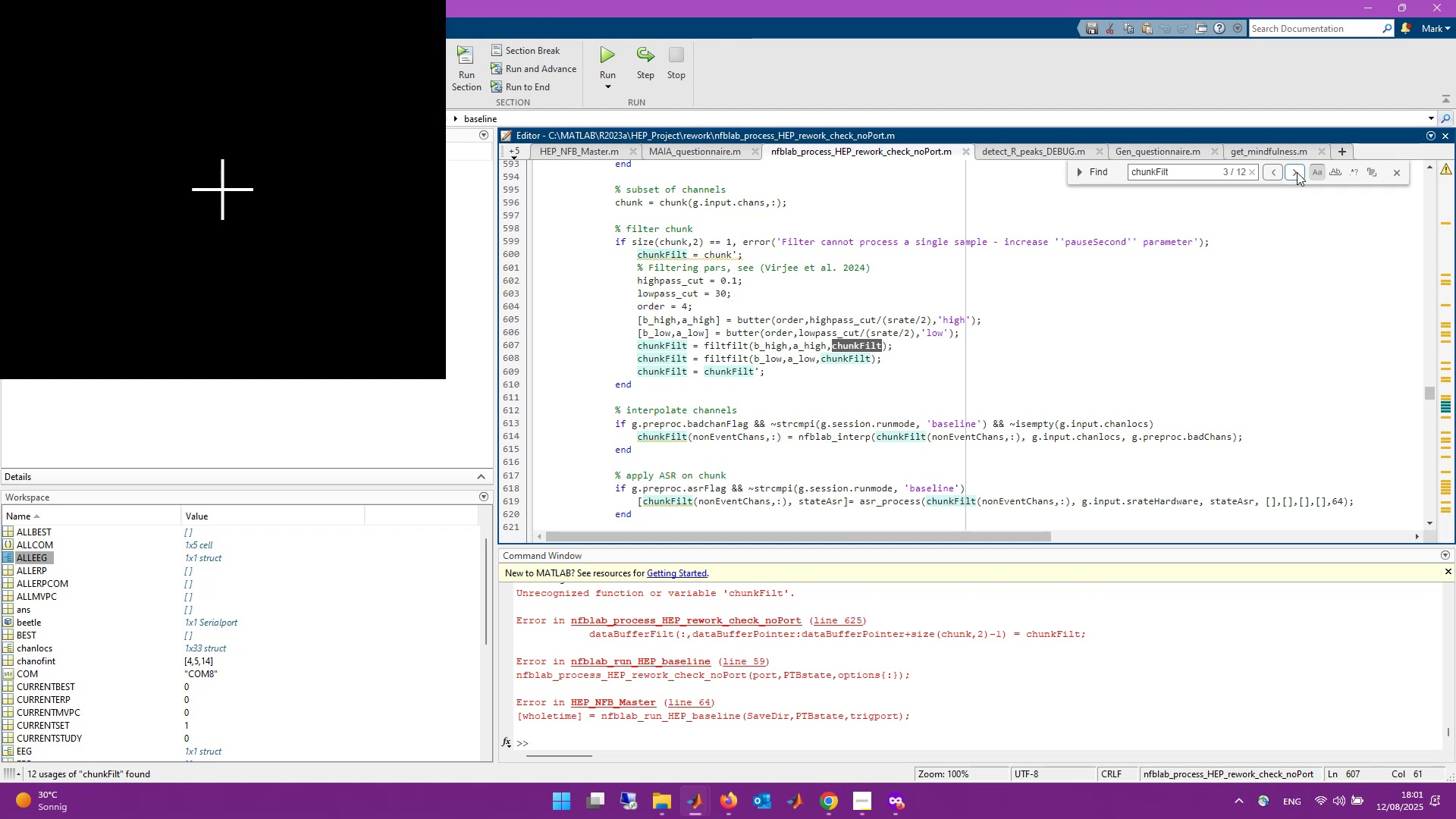 
left_click([1297, 172])
 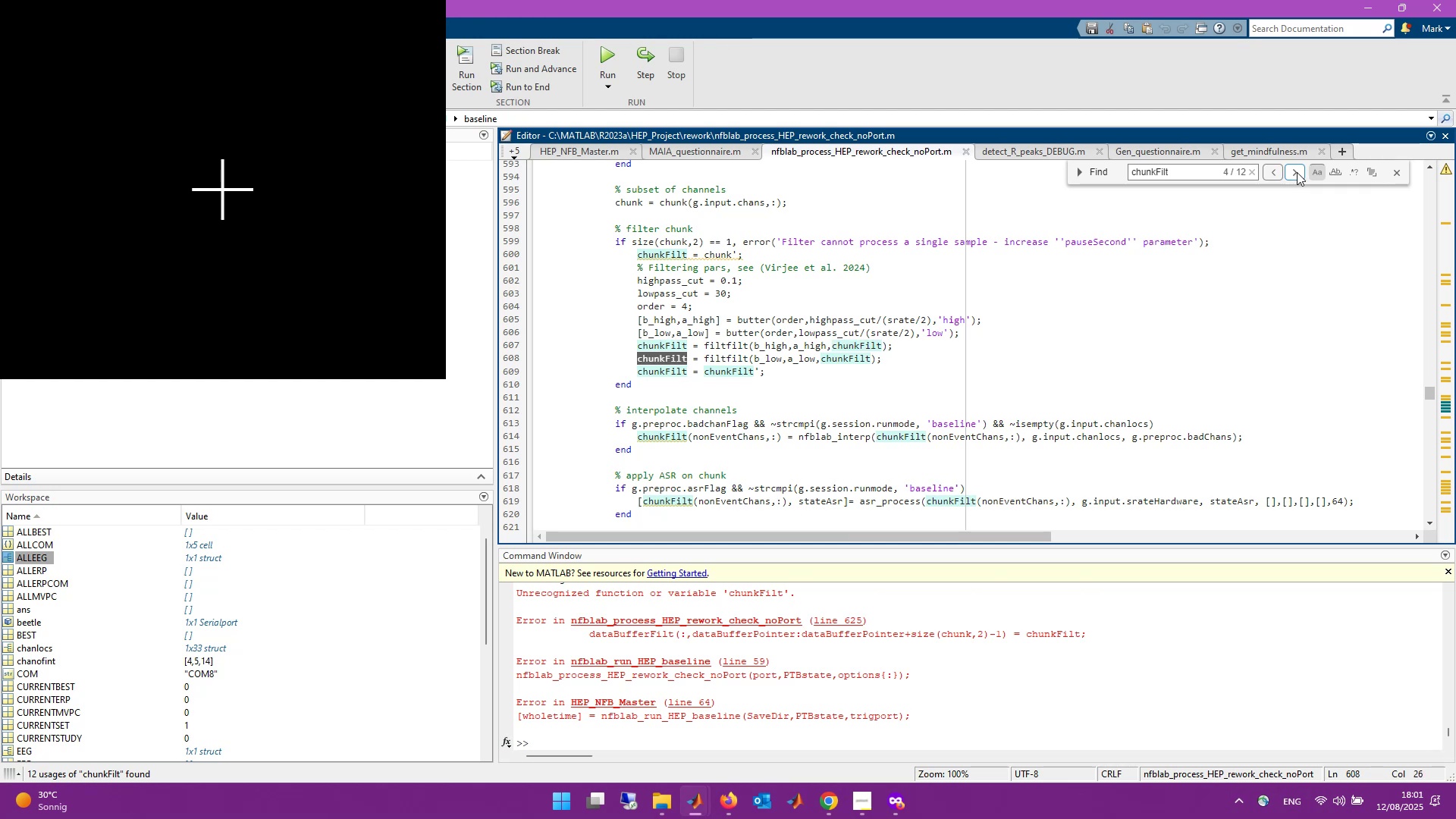 
left_click([1297, 172])
 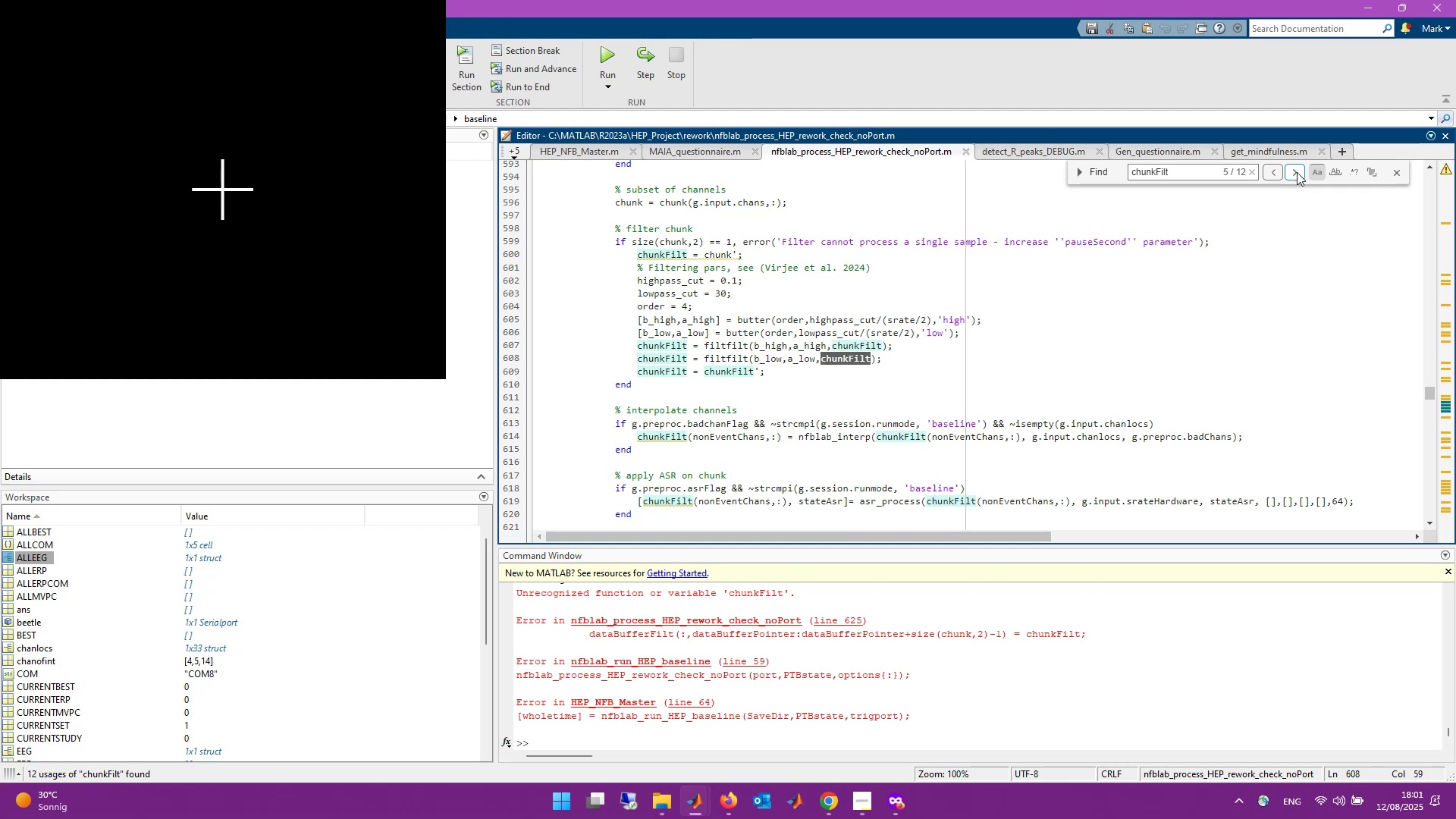 
left_click([1297, 172])
 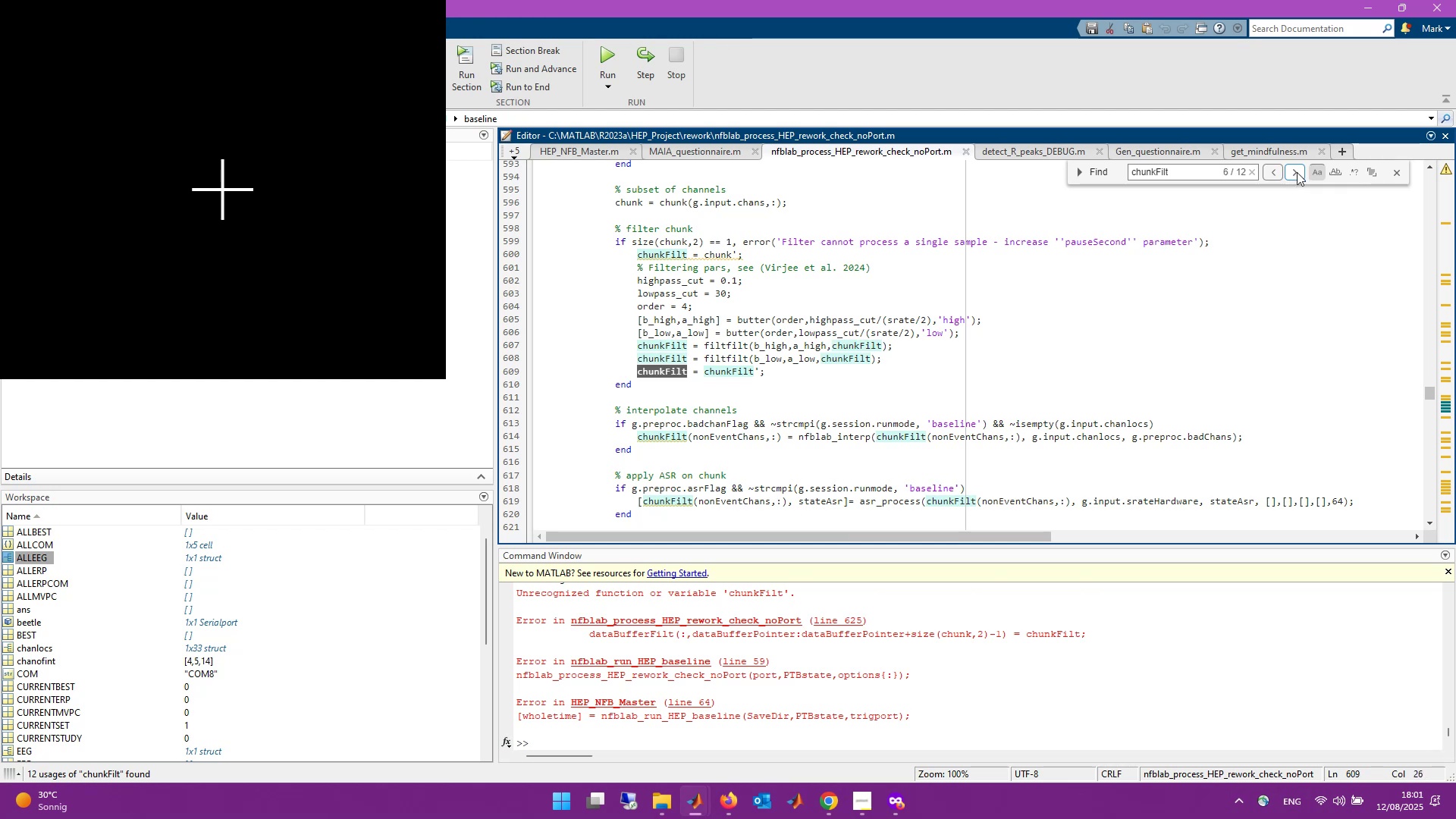 
left_click([1297, 172])
 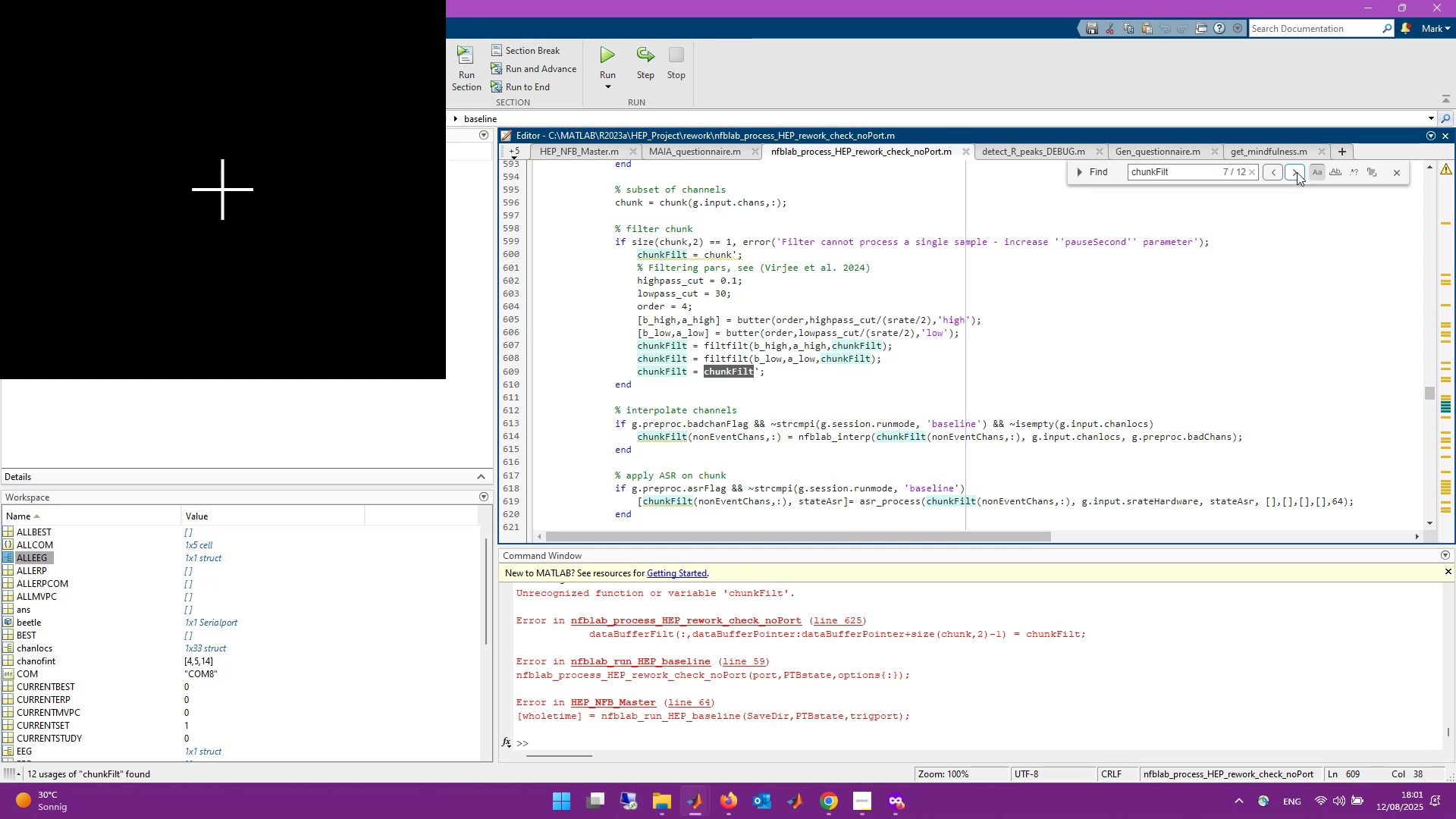 
left_click([1297, 172])
 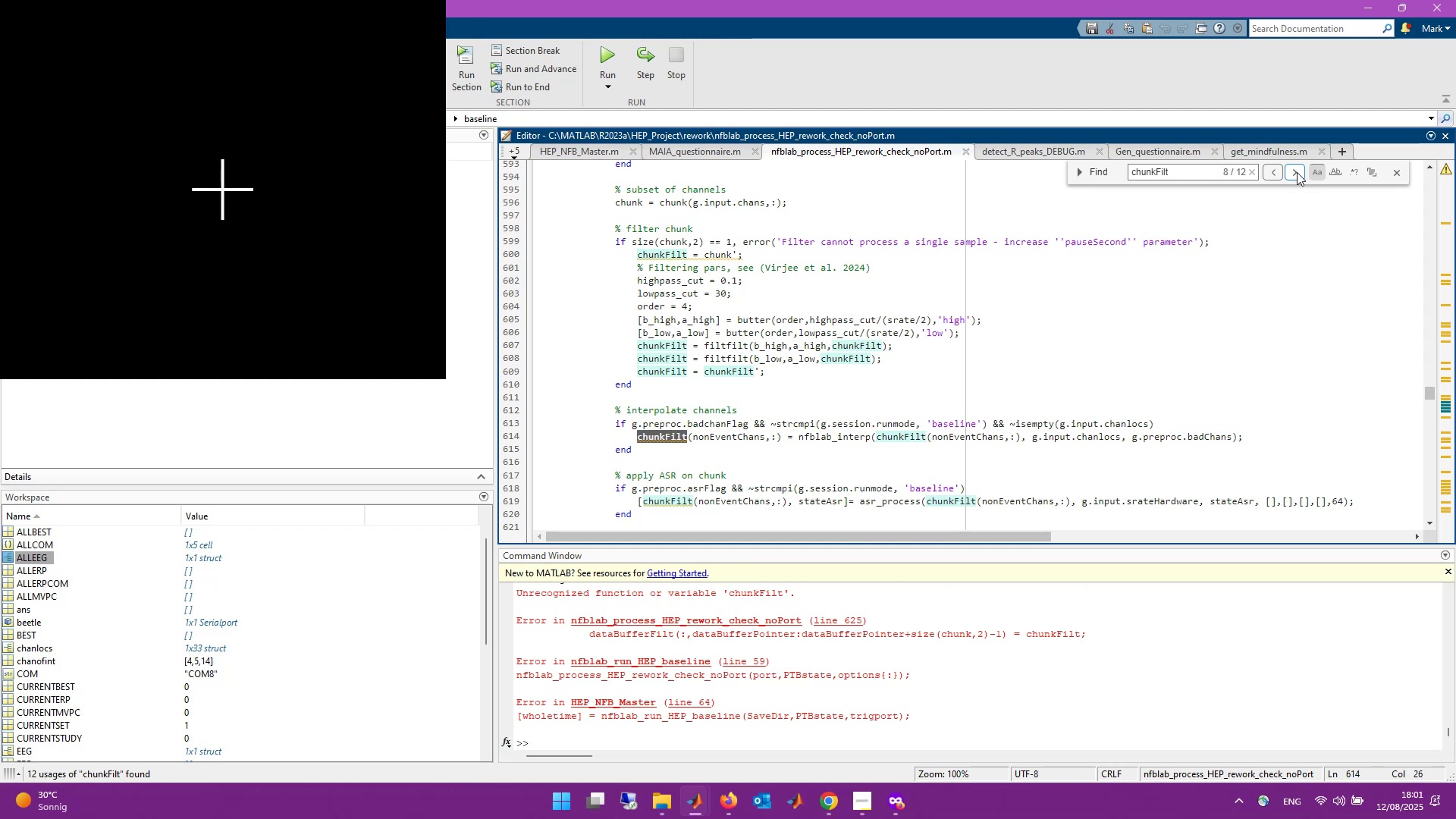 
left_click([1297, 172])
 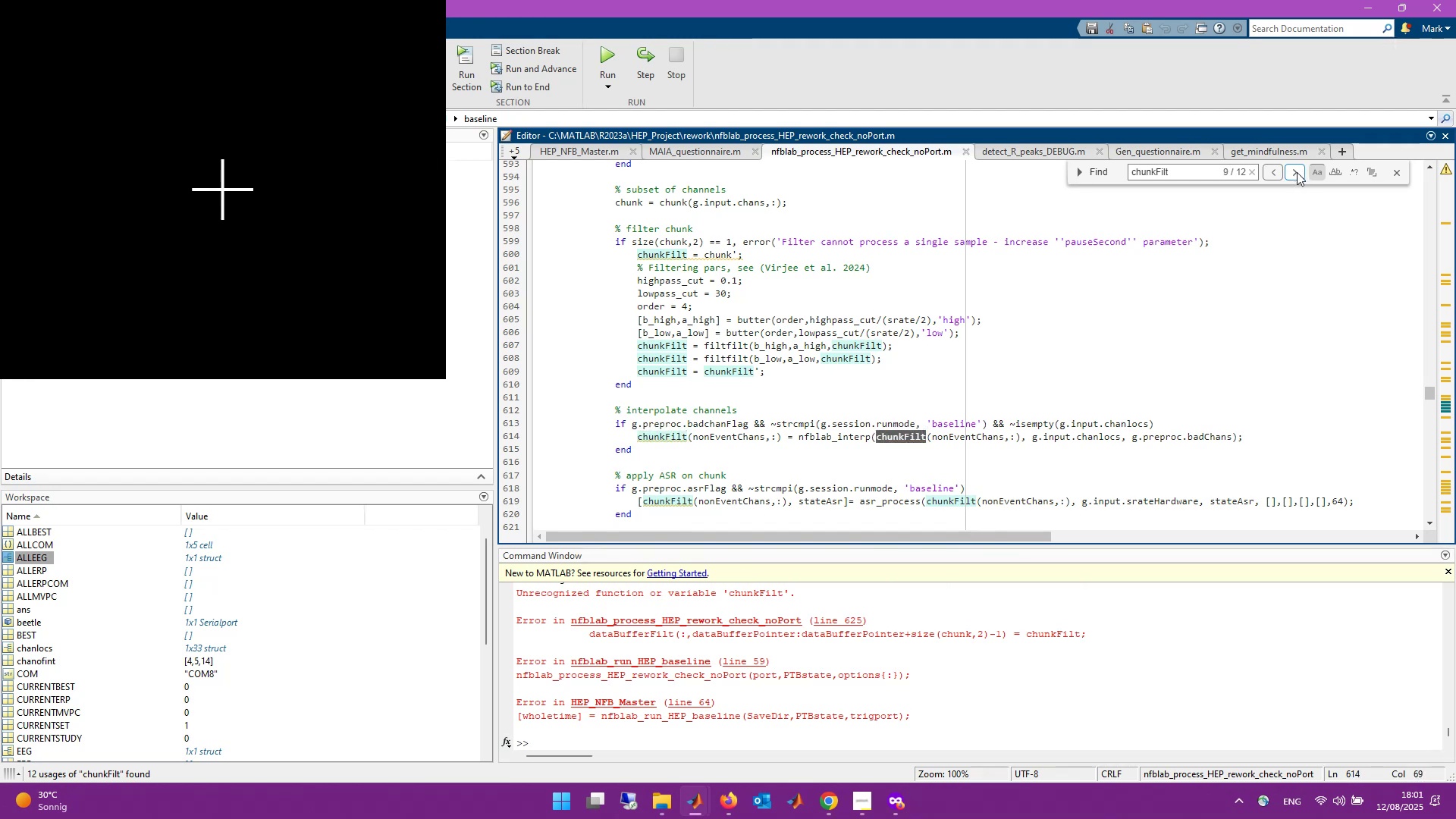 
left_click([1297, 172])
 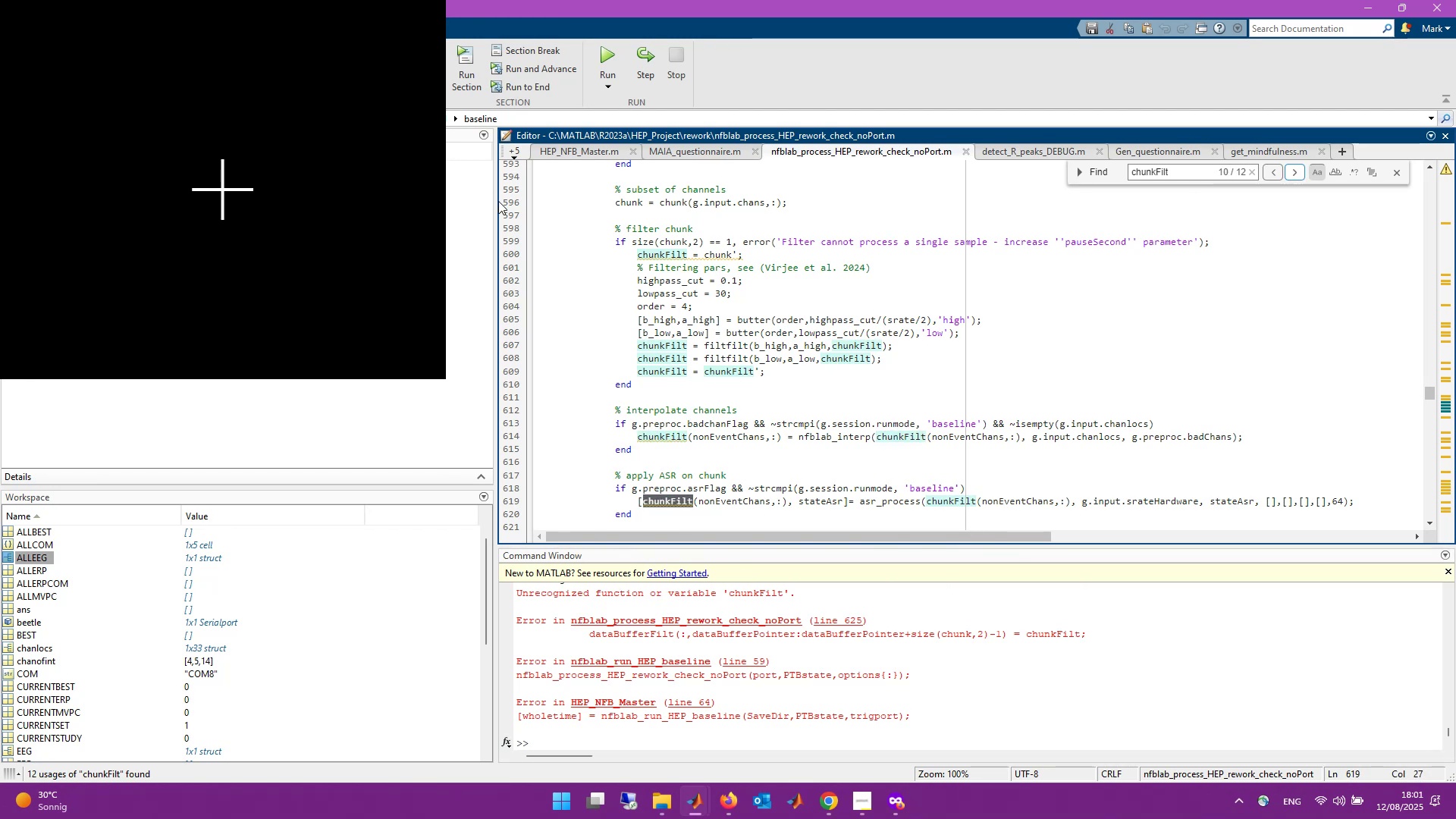 
left_click([513, 199])
 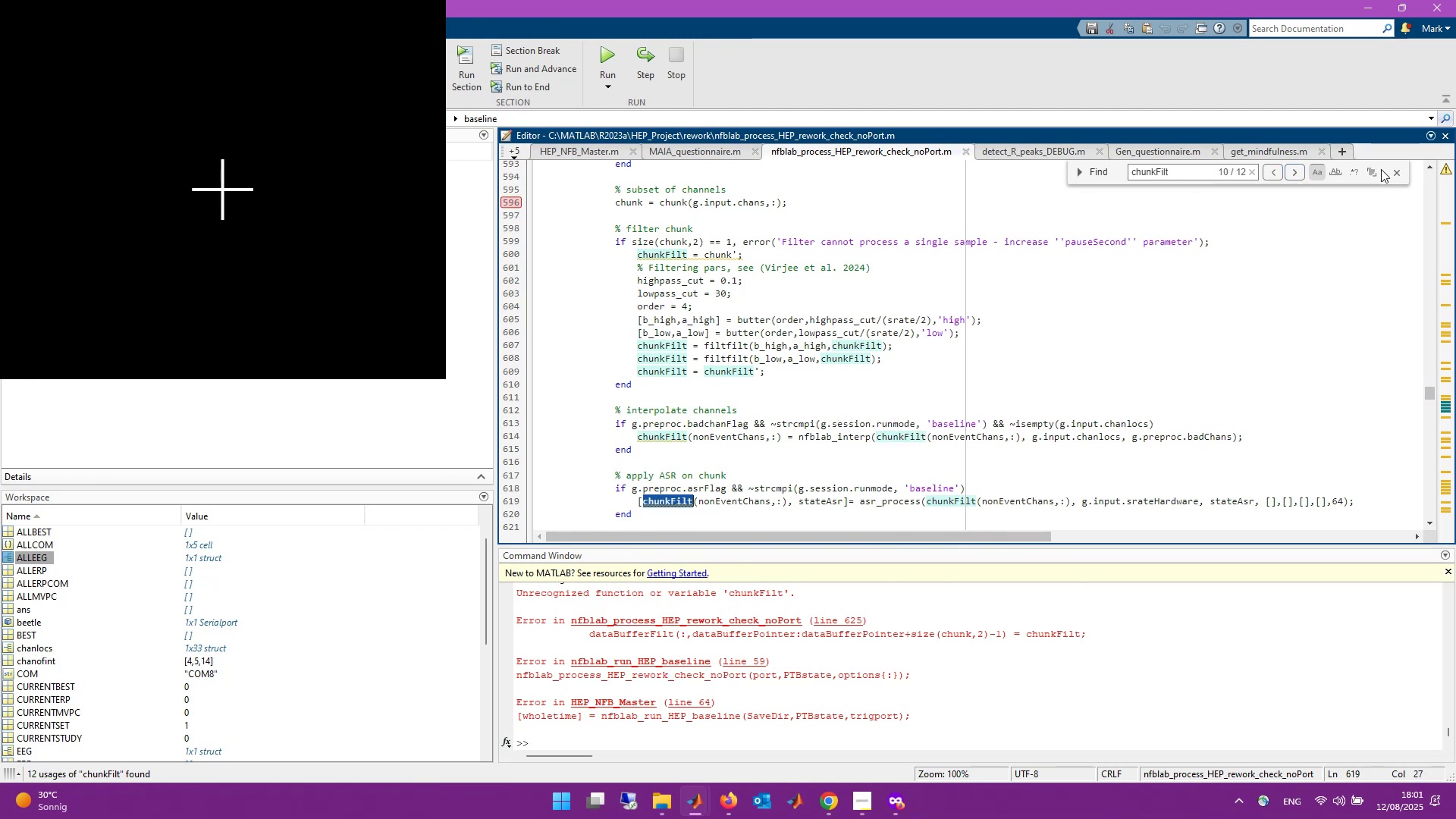 
left_click([1394, 170])
 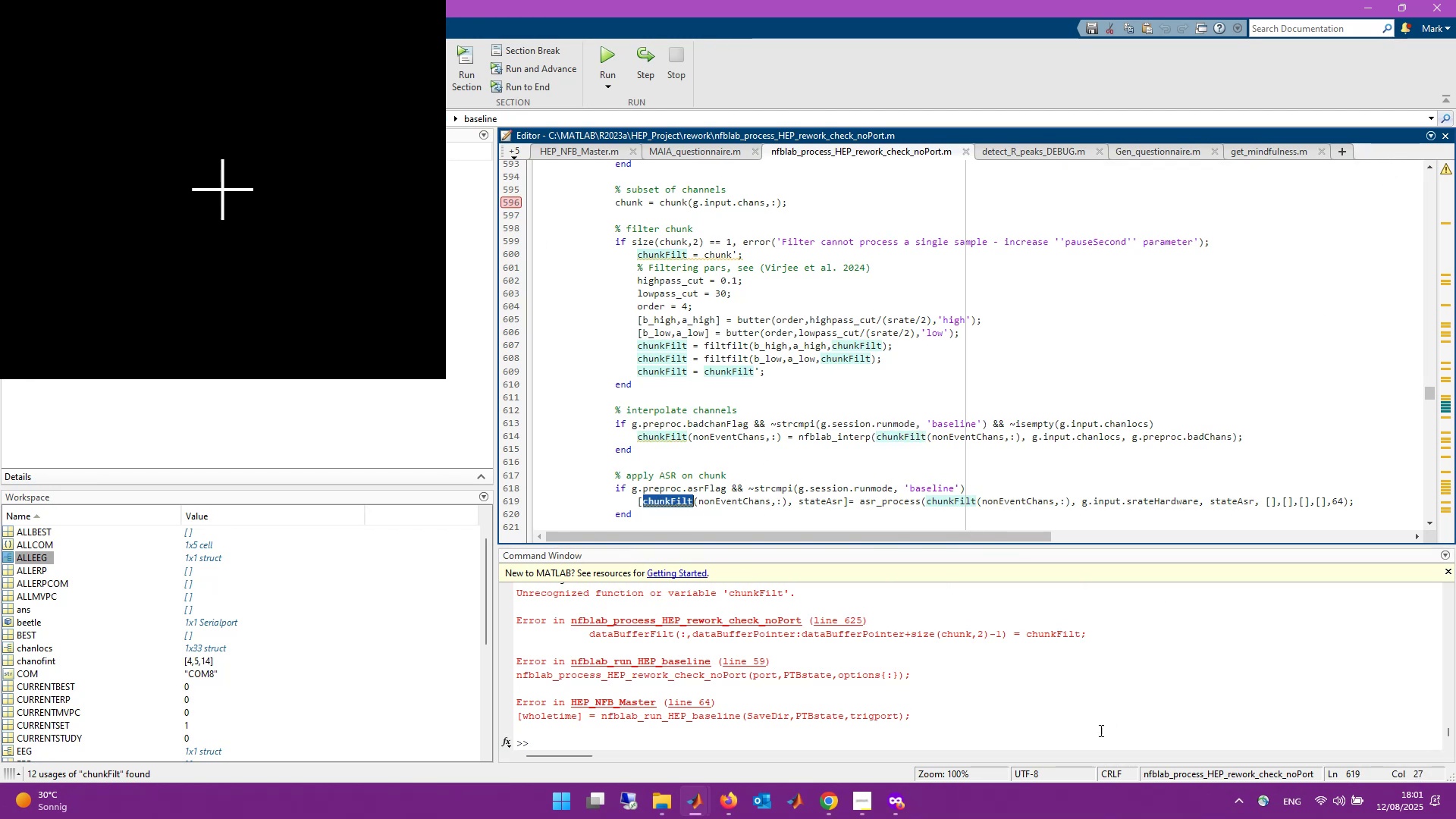 
left_click([1098, 732])
 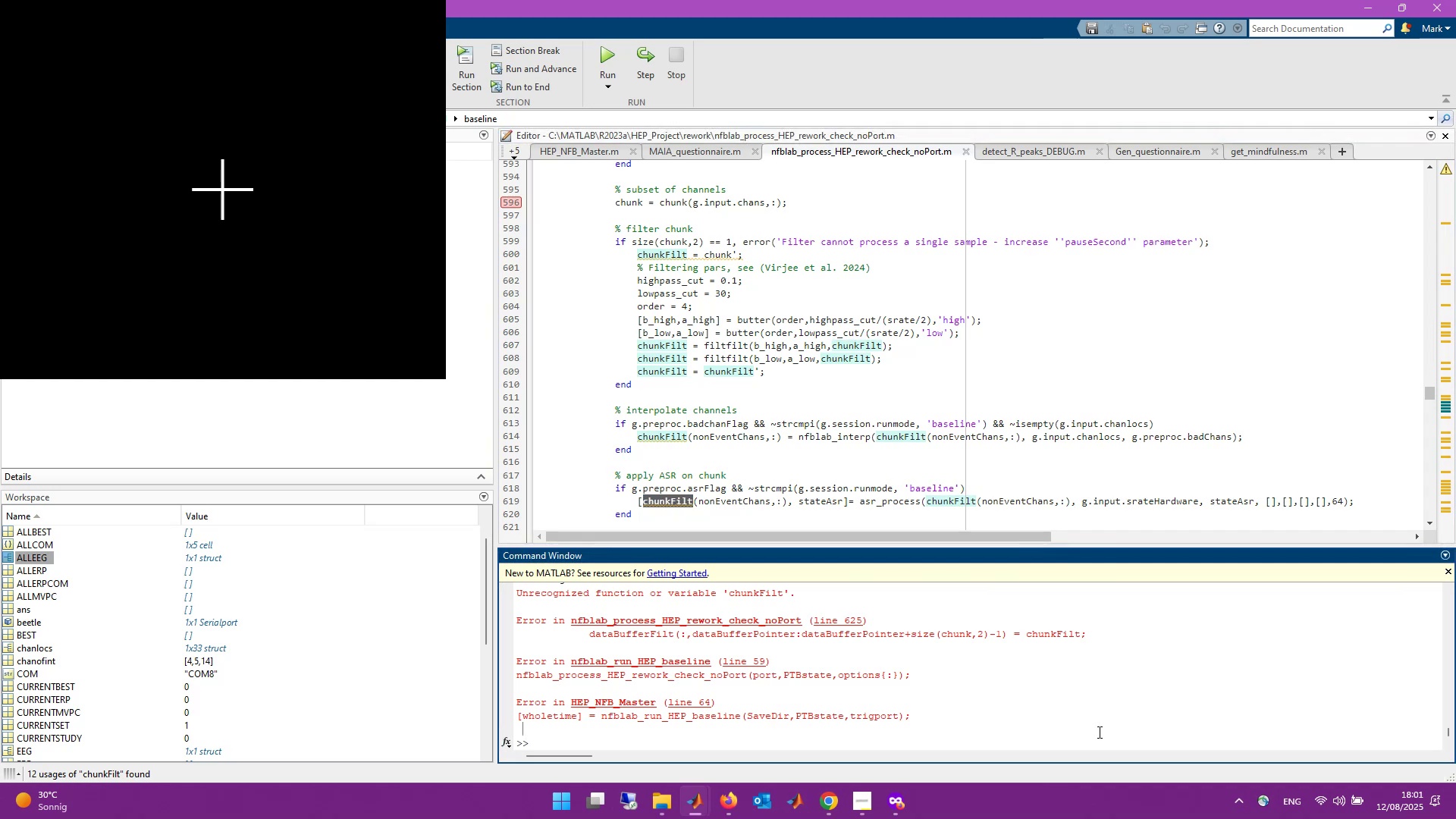 
key(ArrowUp)
 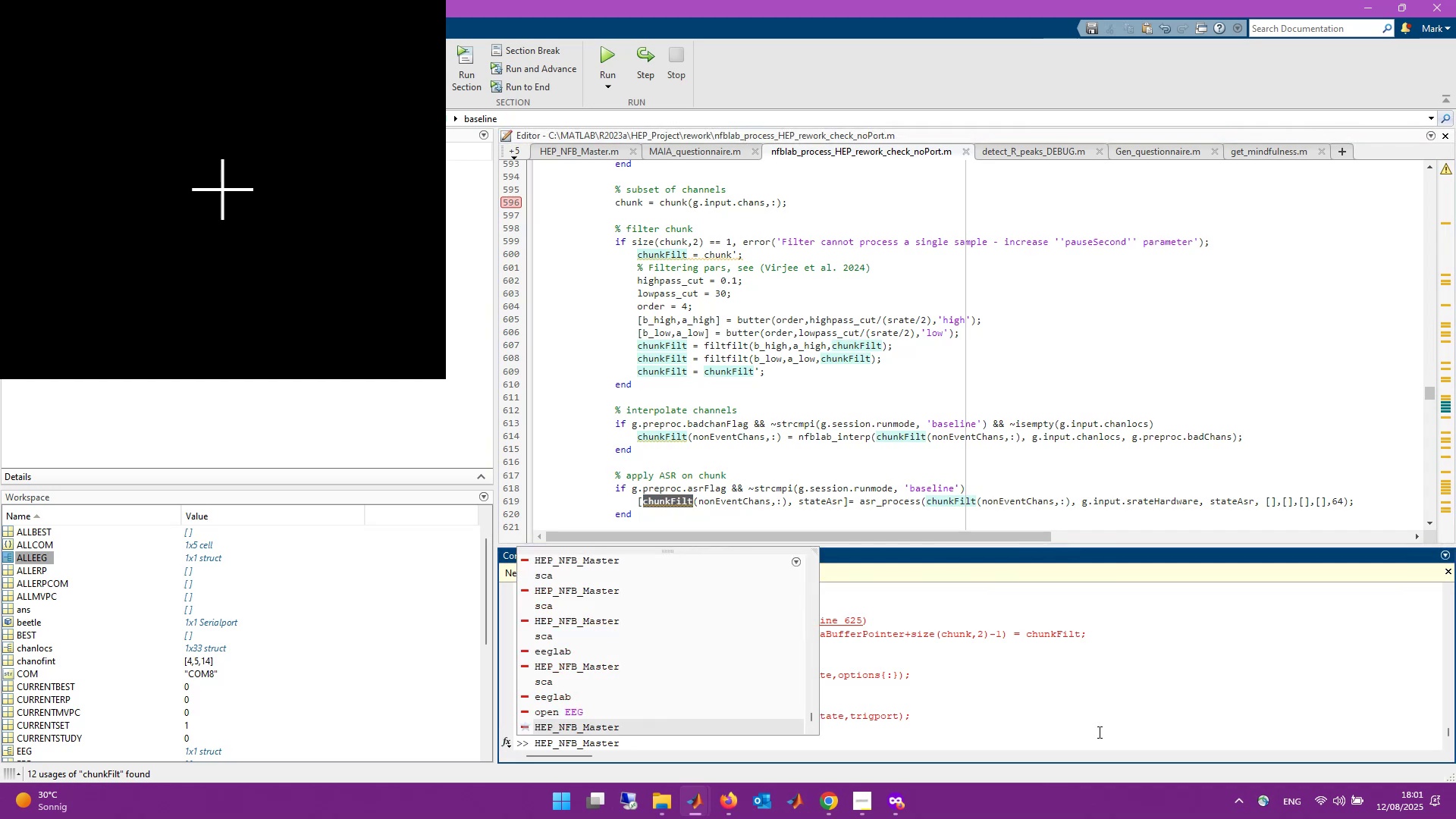 
key(Enter)
 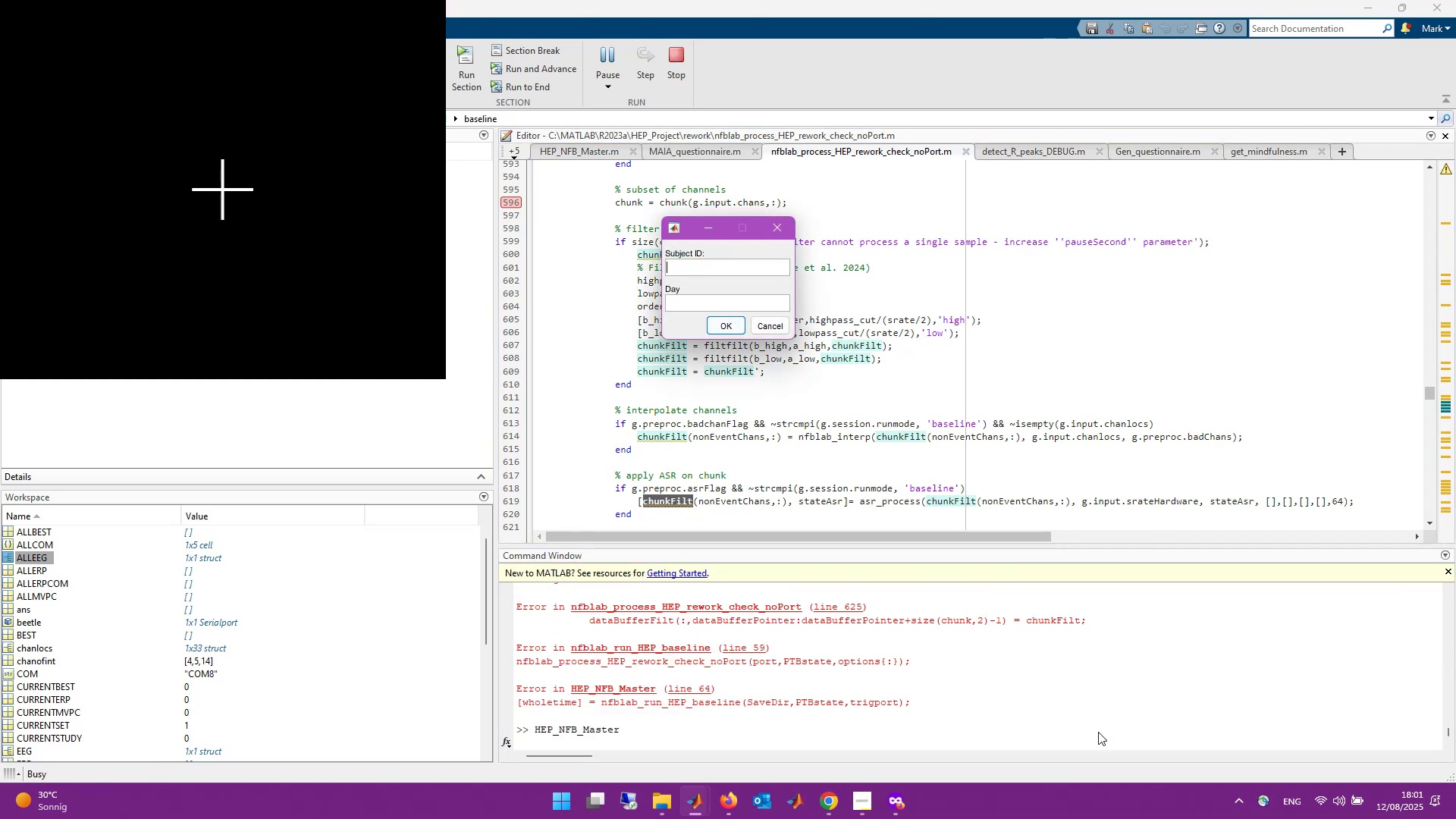 
key(Numpad1)
 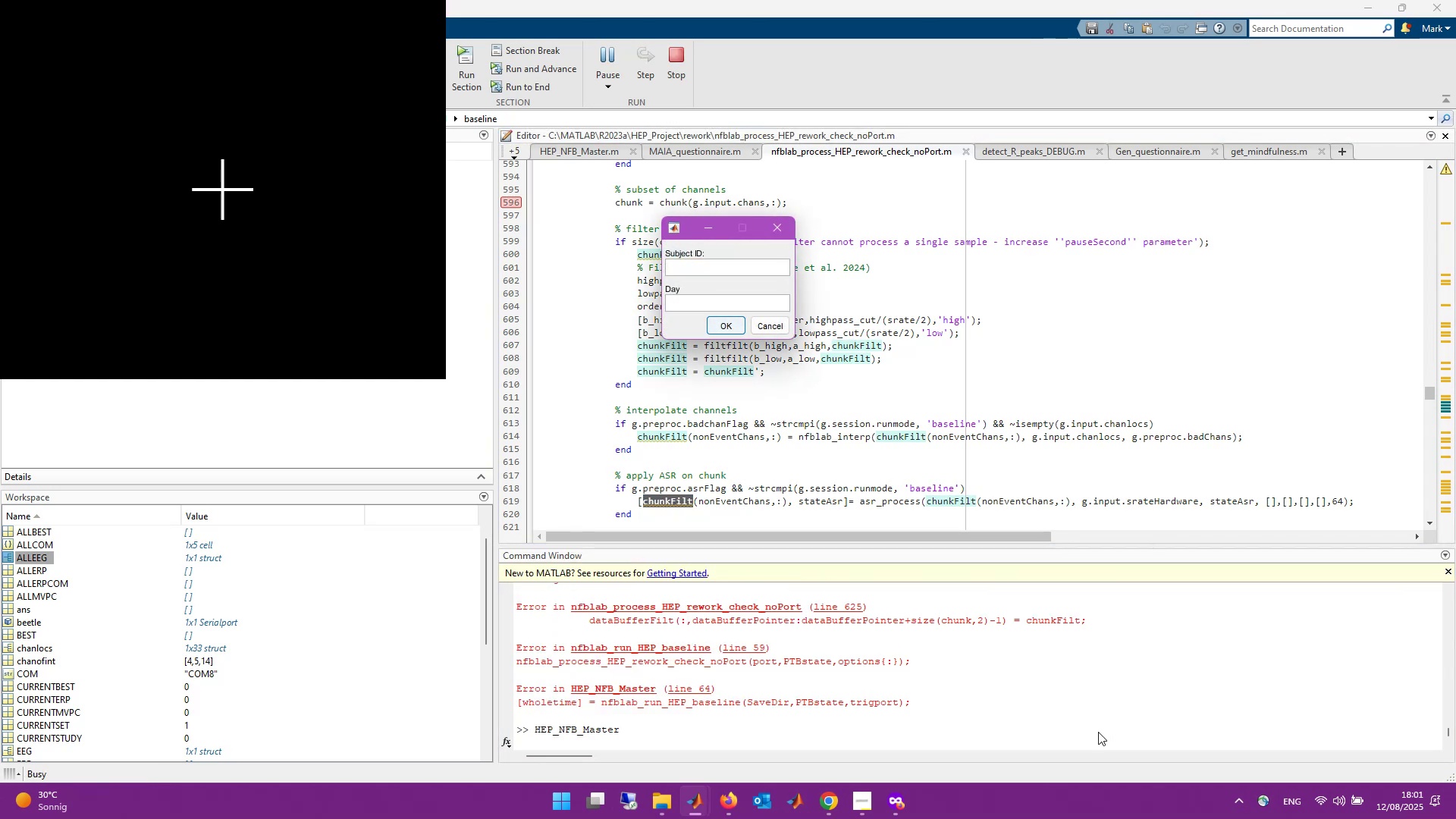 
key(Tab)
 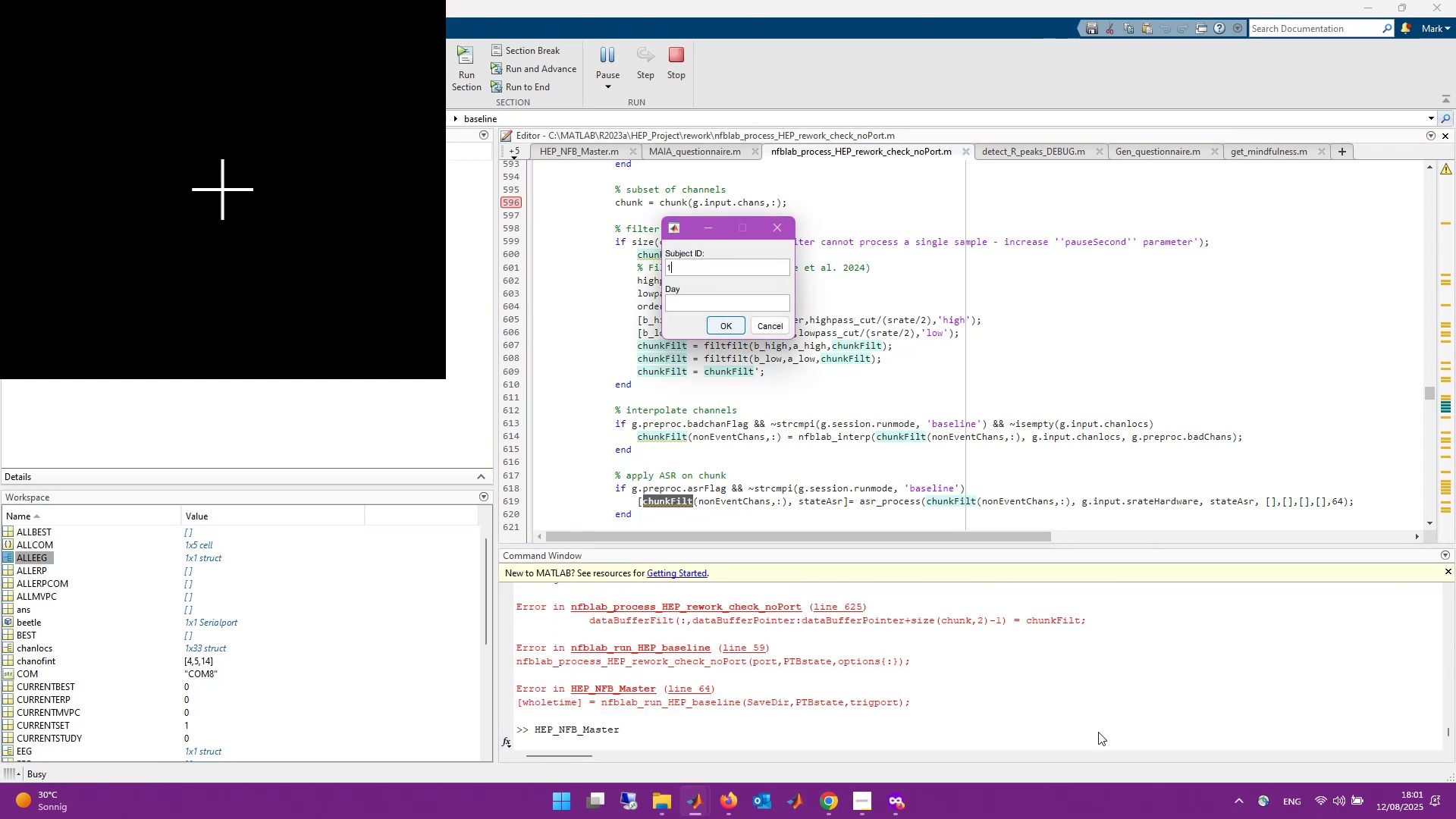 
key(Numpad1)
 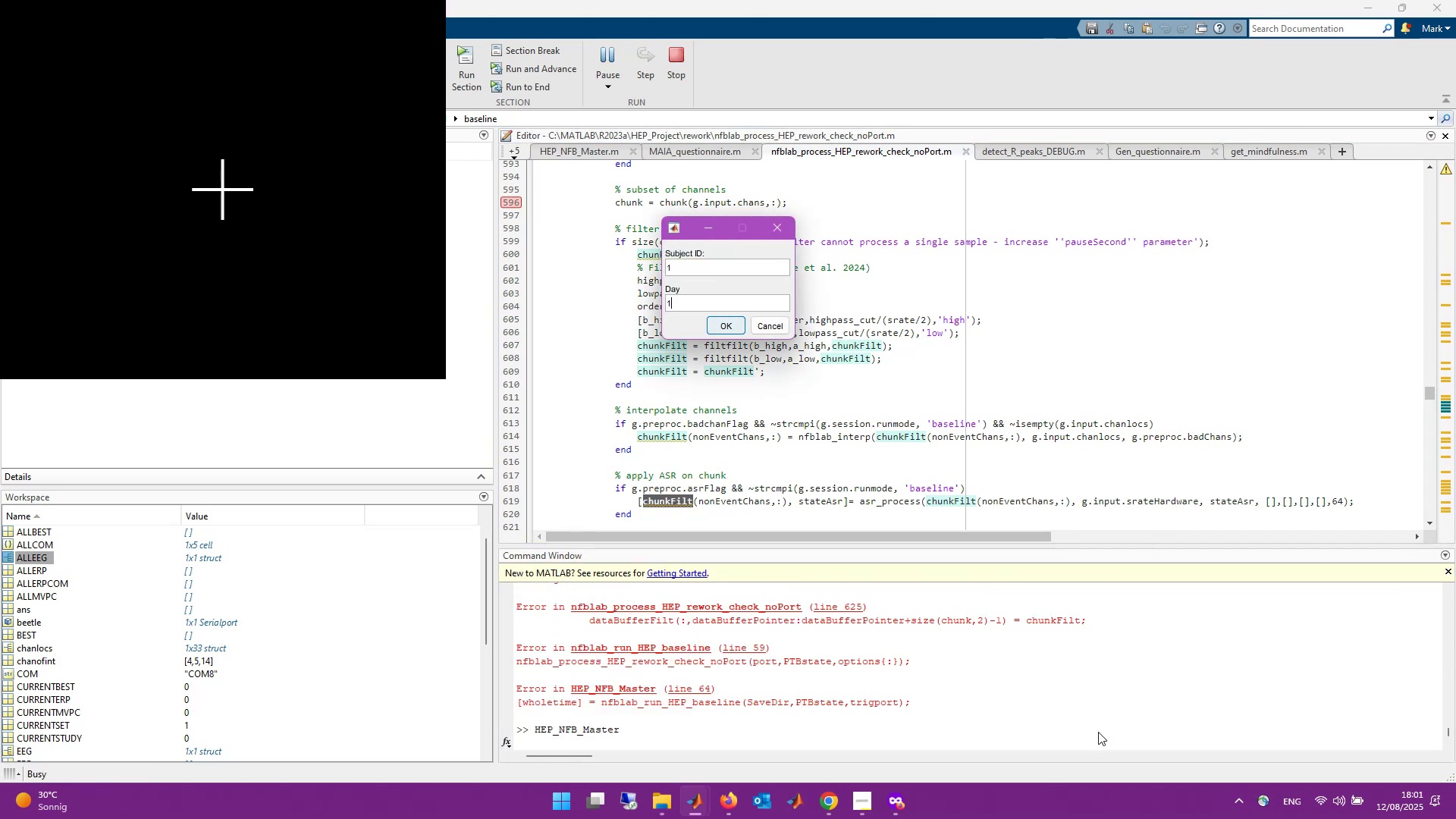 
key(Enter)
 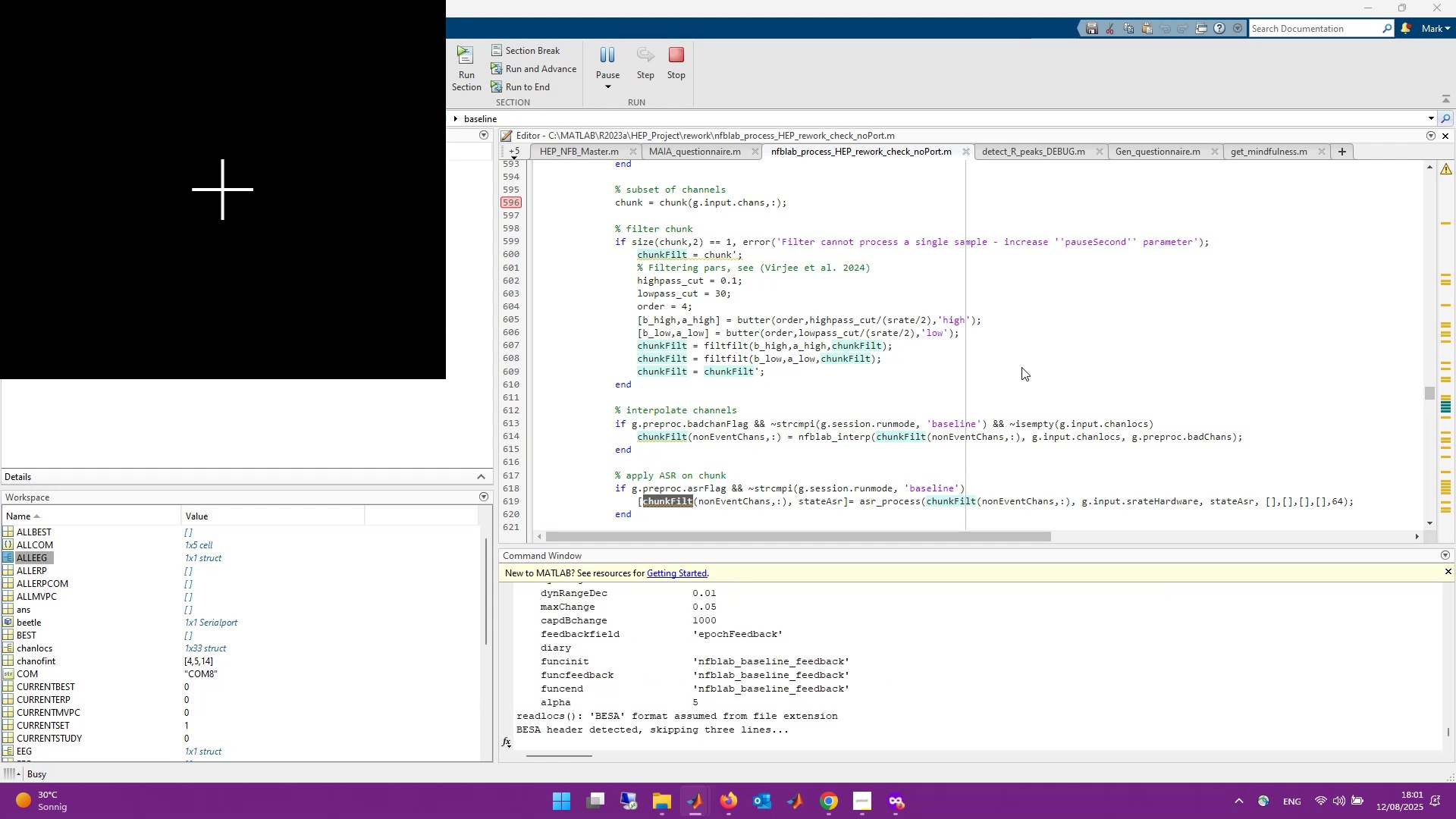 
wait(13.32)
 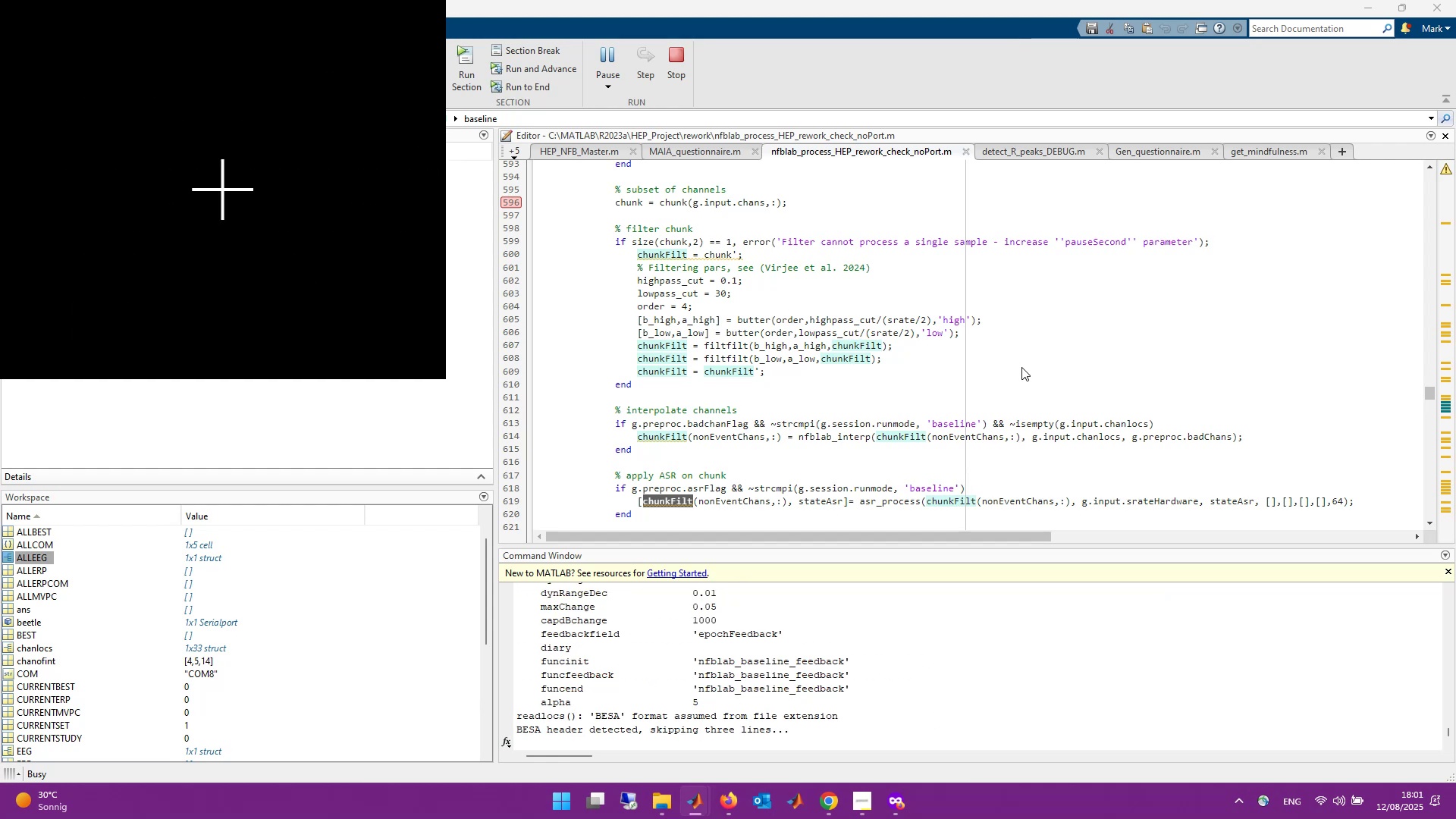 
left_click([654, 64])
 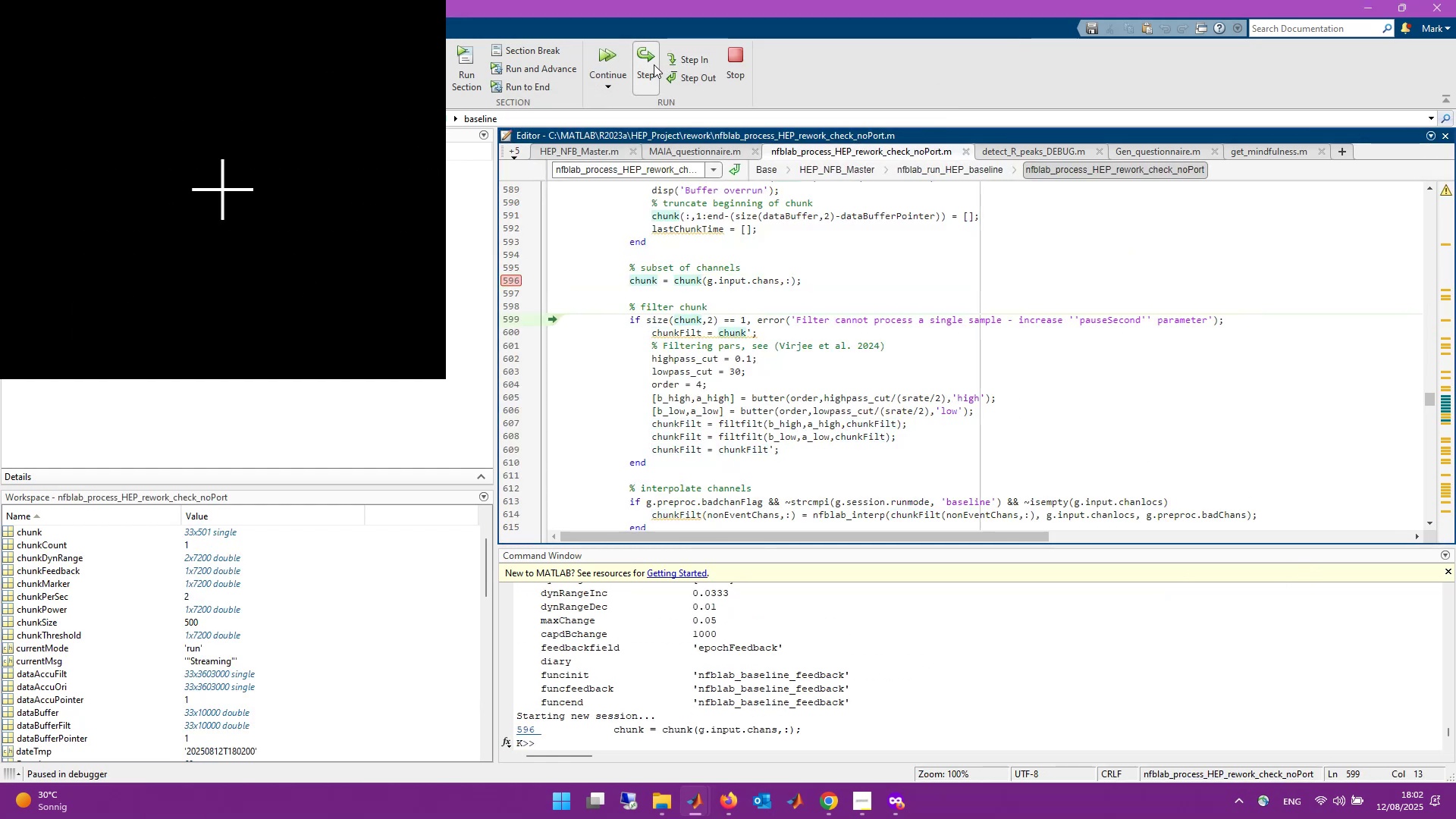 
left_click([654, 64])
 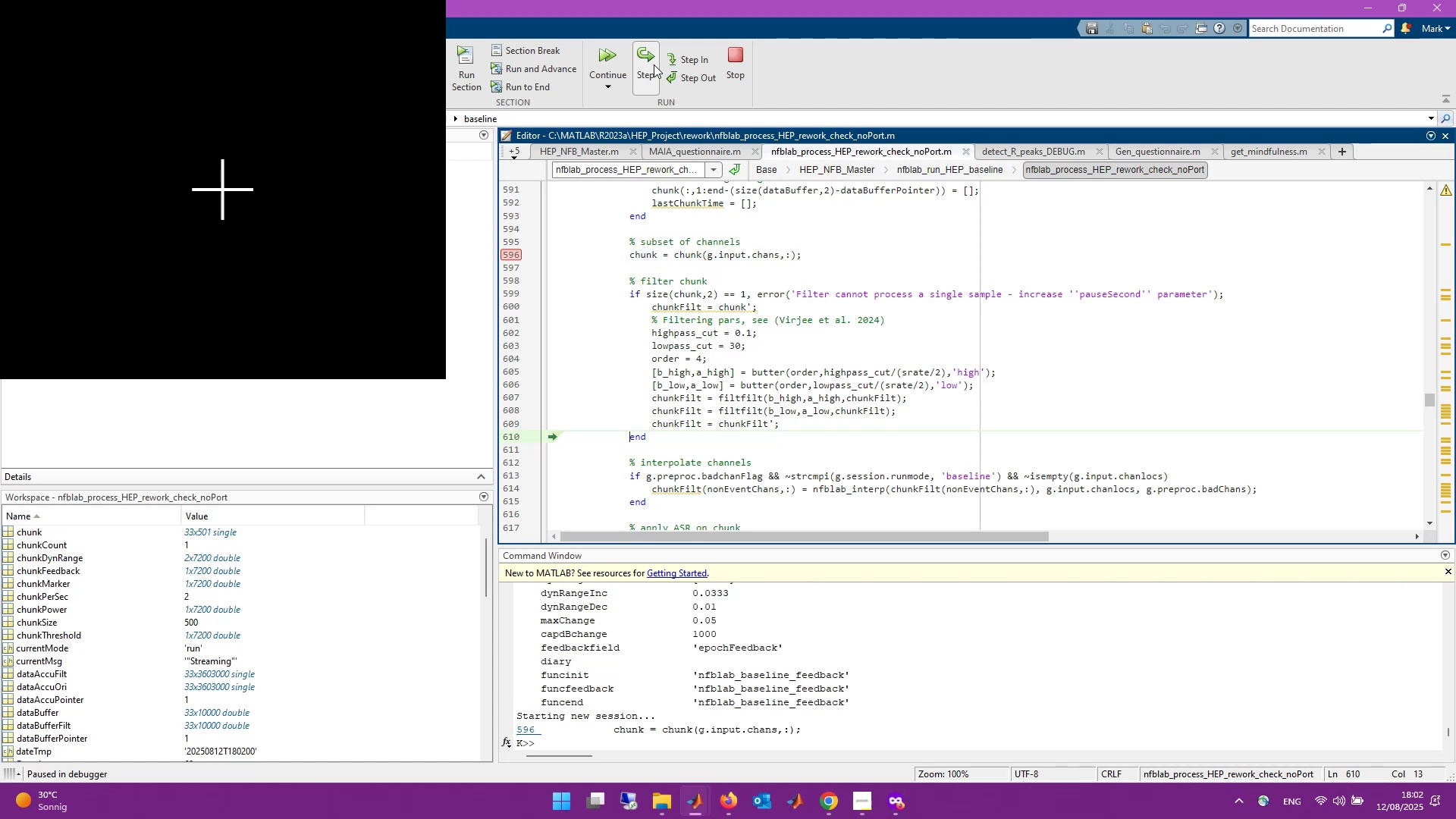 
wait(11.24)
 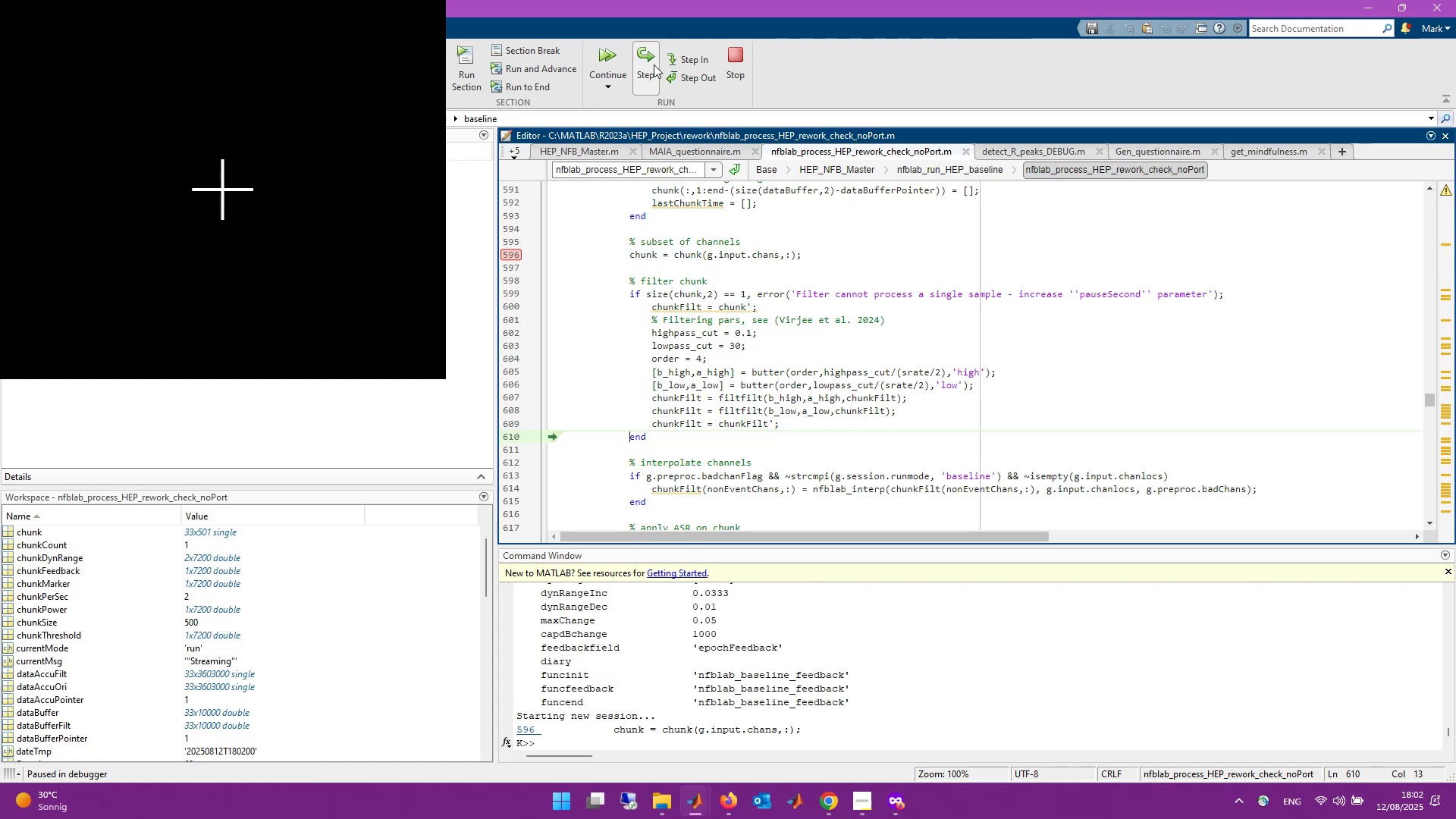 
left_click([654, 64])
 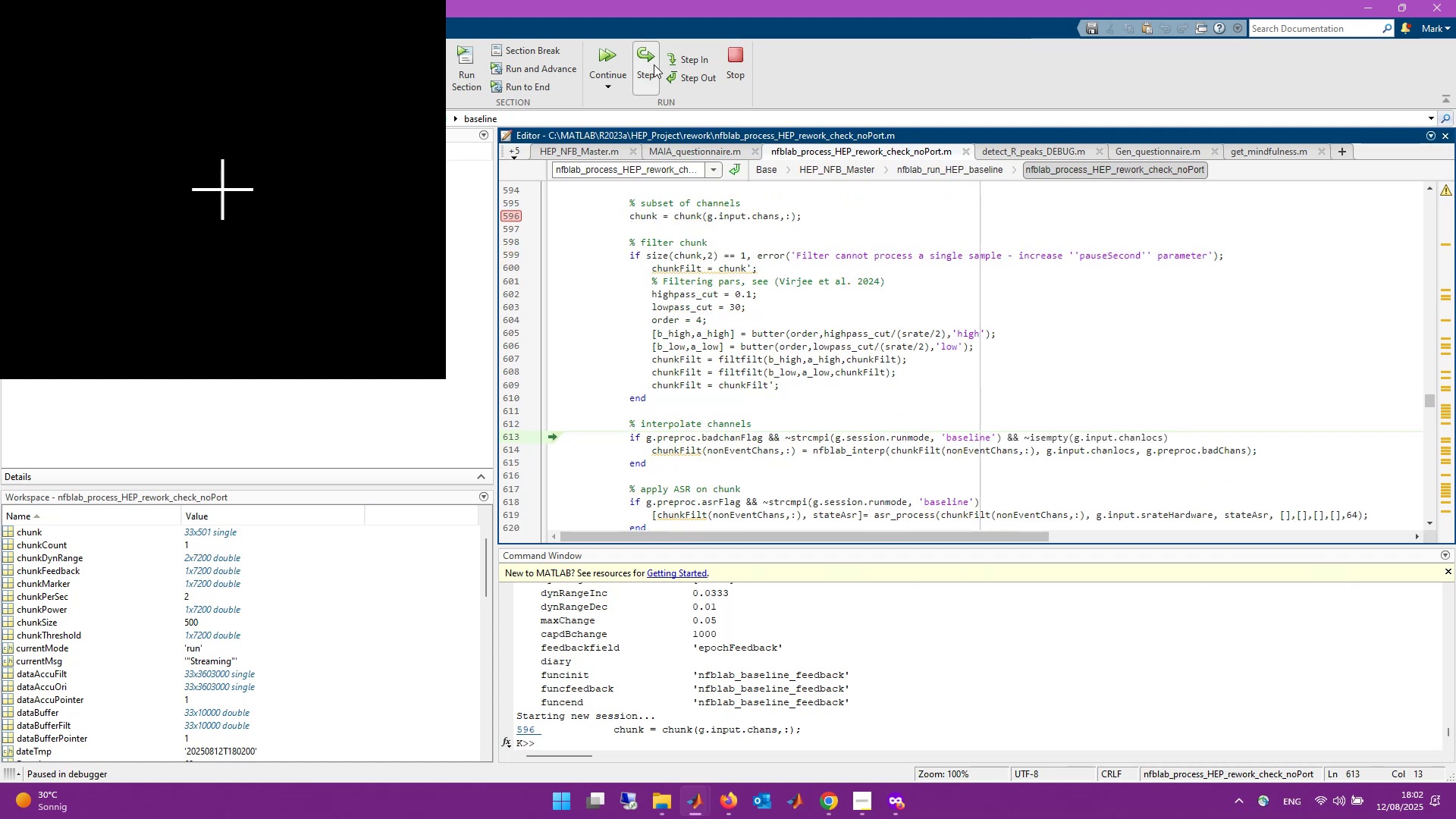 
left_click([654, 64])
 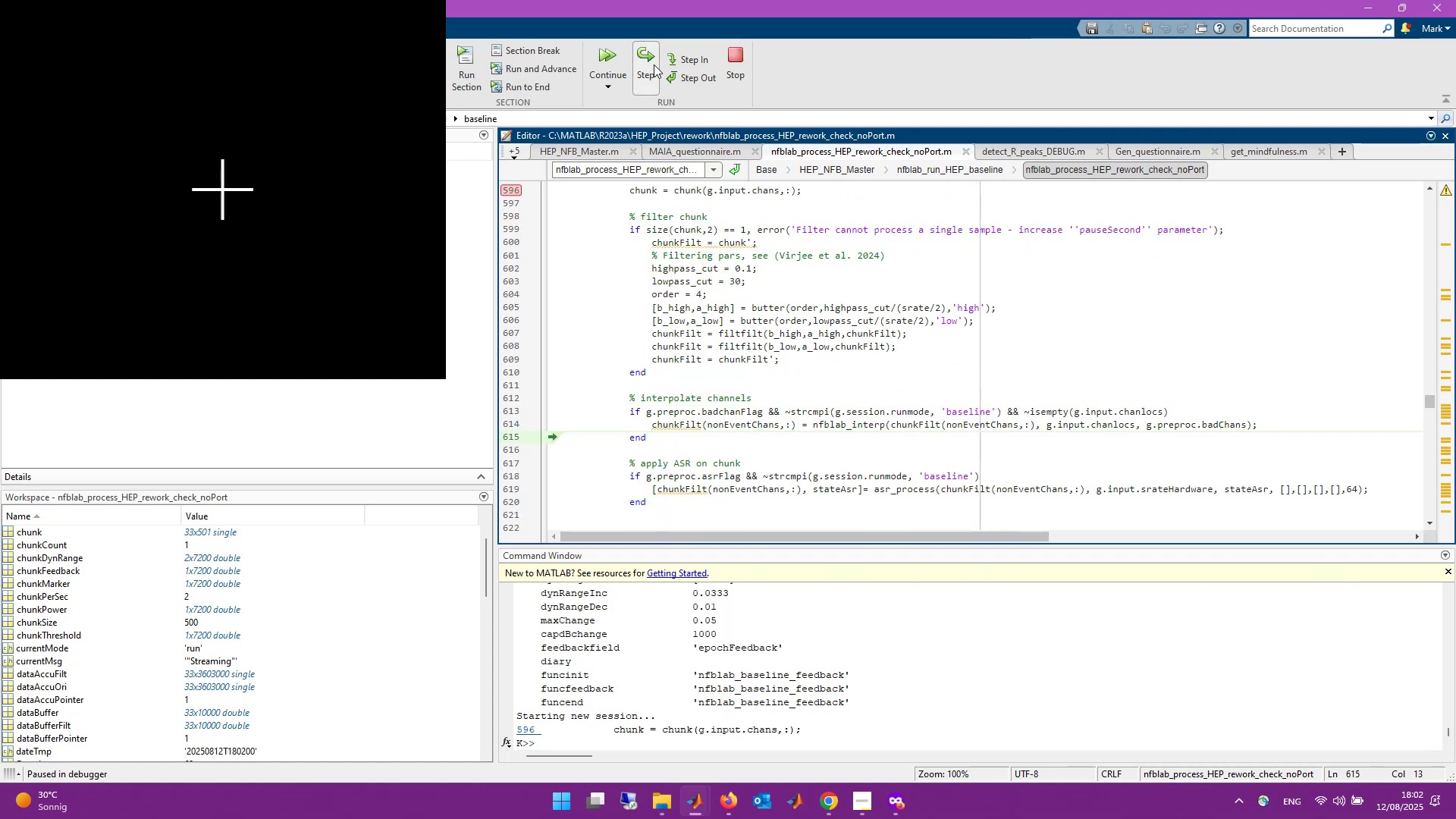 
left_click([654, 64])
 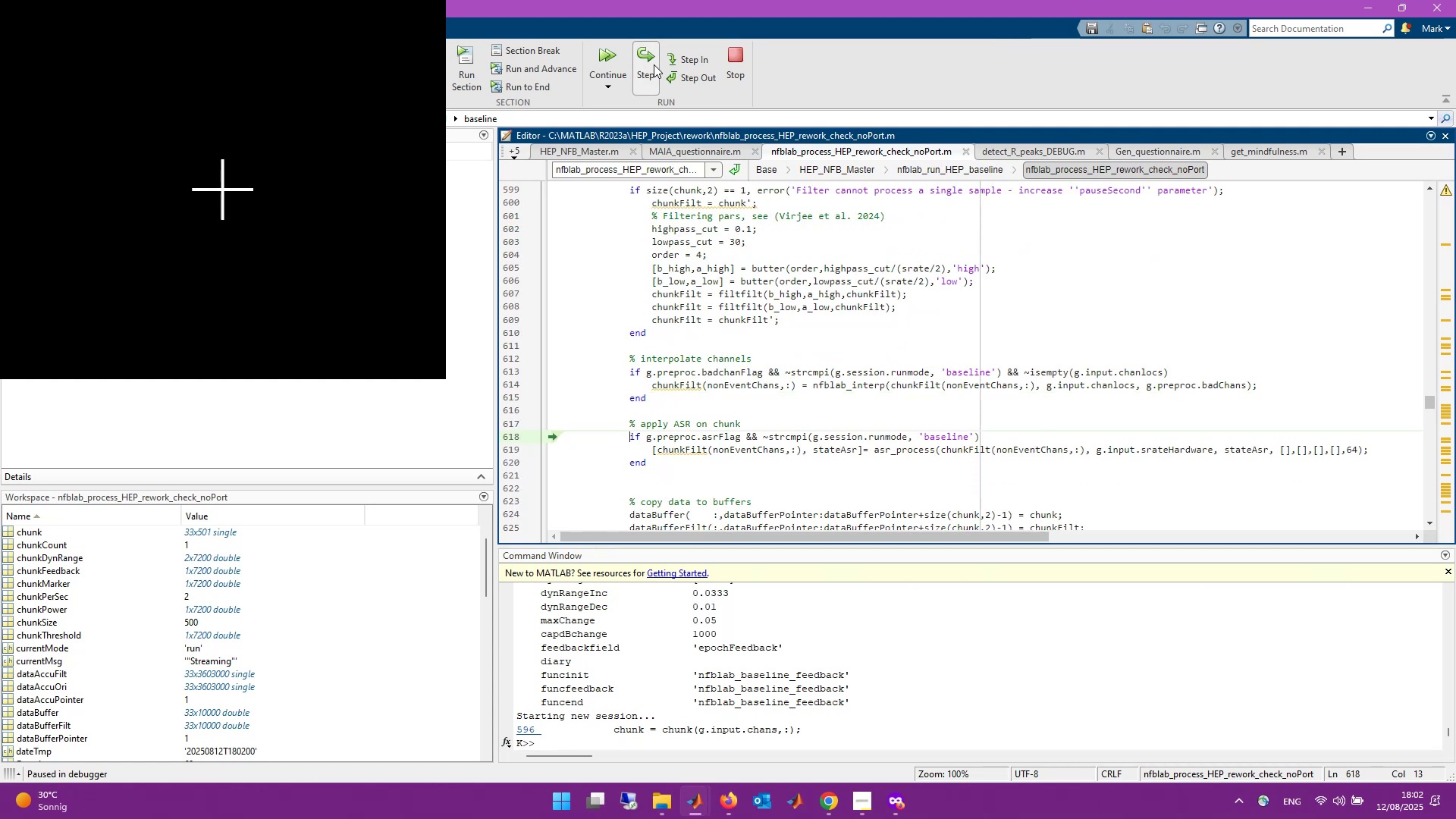 
left_click([654, 64])
 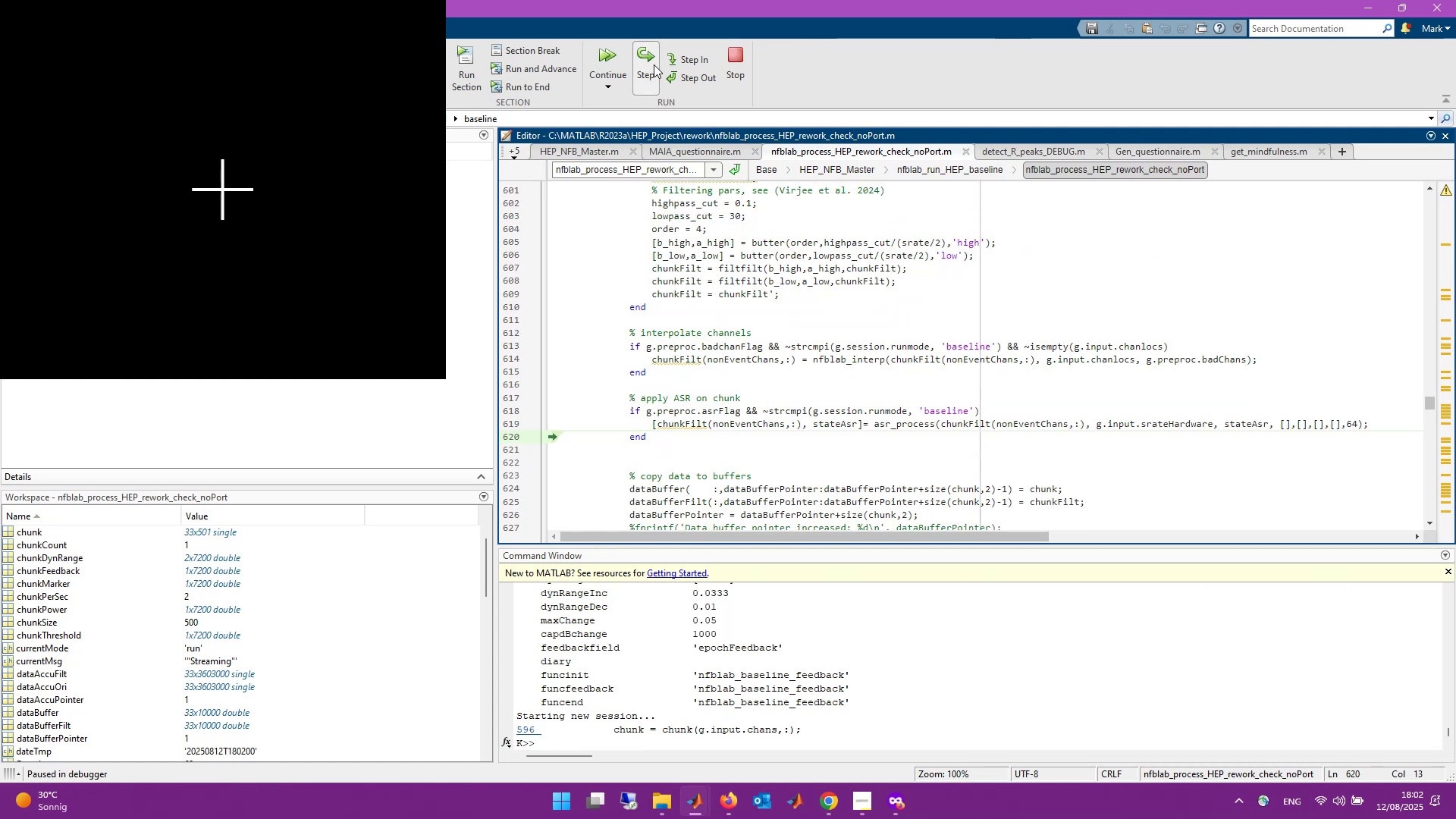 
left_click([654, 64])
 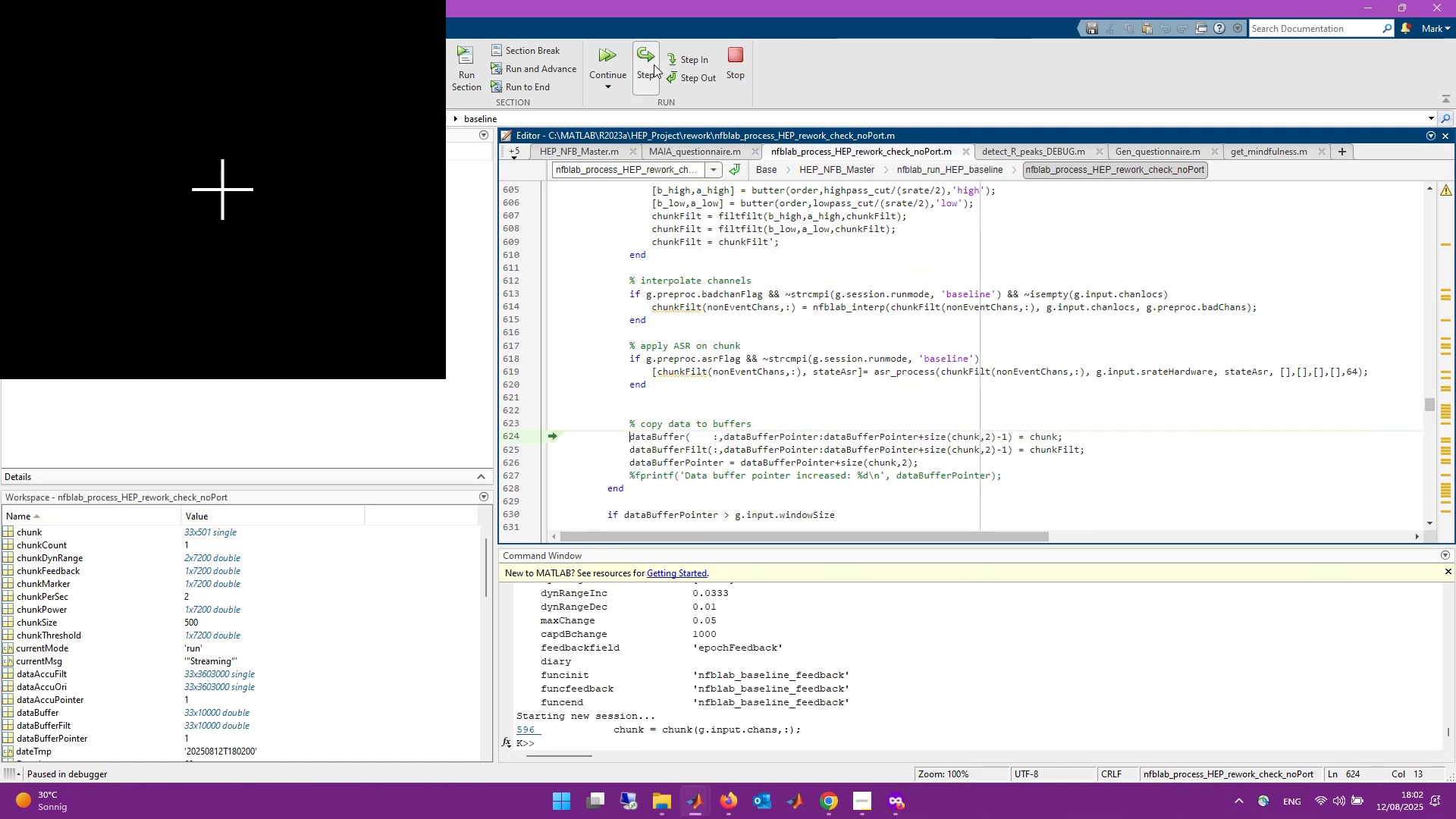 
left_click([654, 64])
 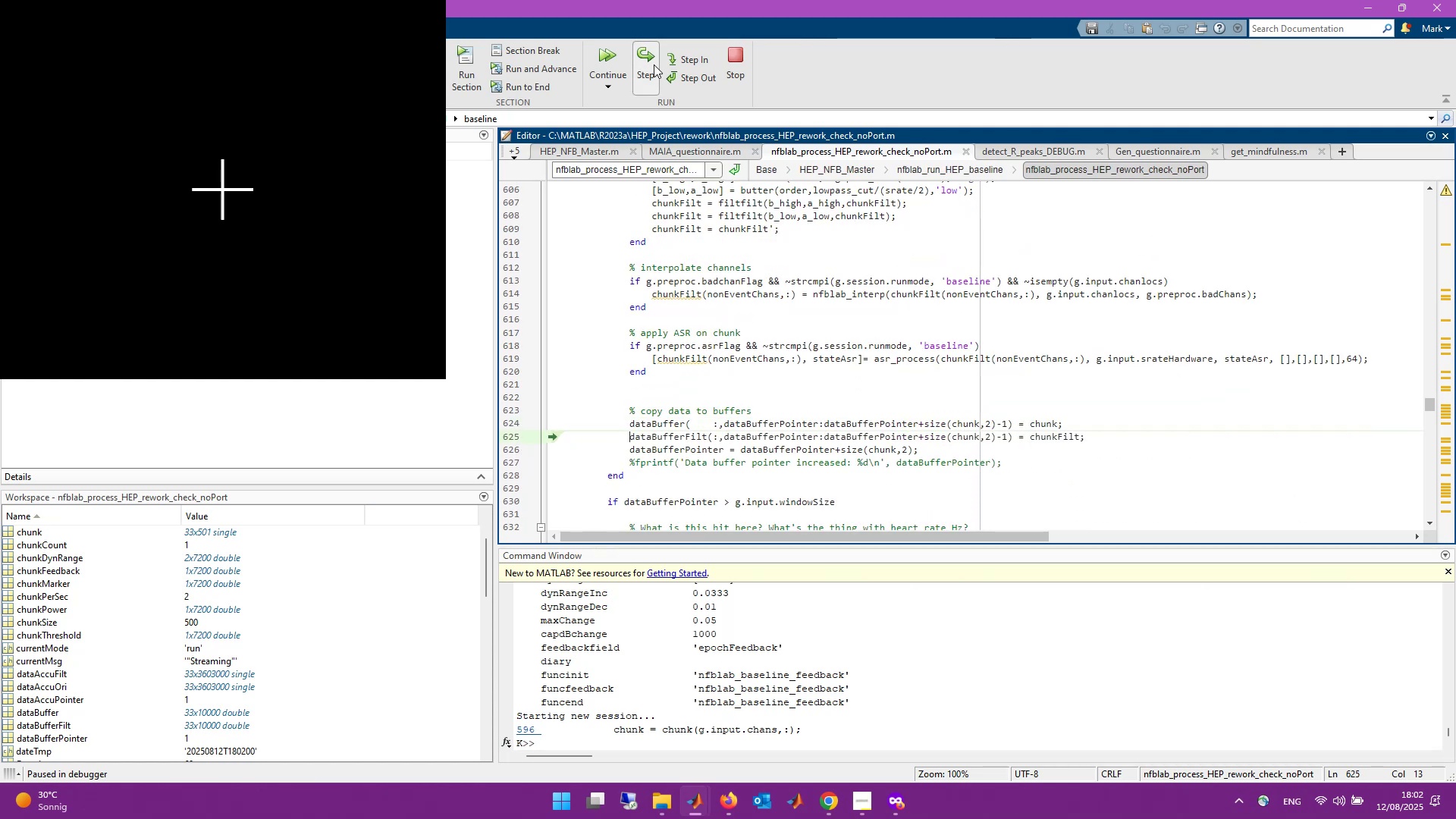 
left_click([654, 64])
 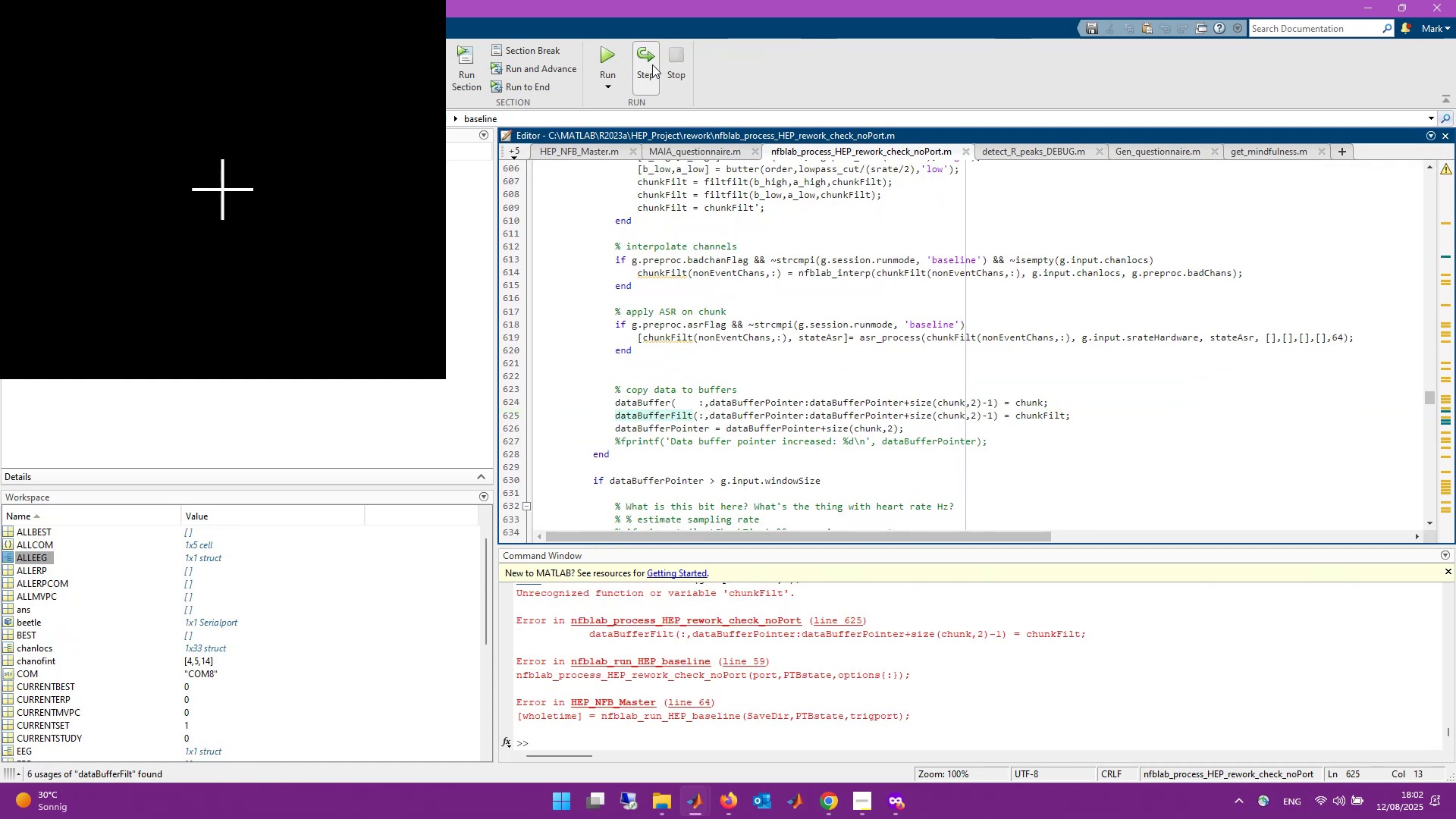 
scroll: coordinate [925, 460], scroll_direction: up, amount: 2.0
 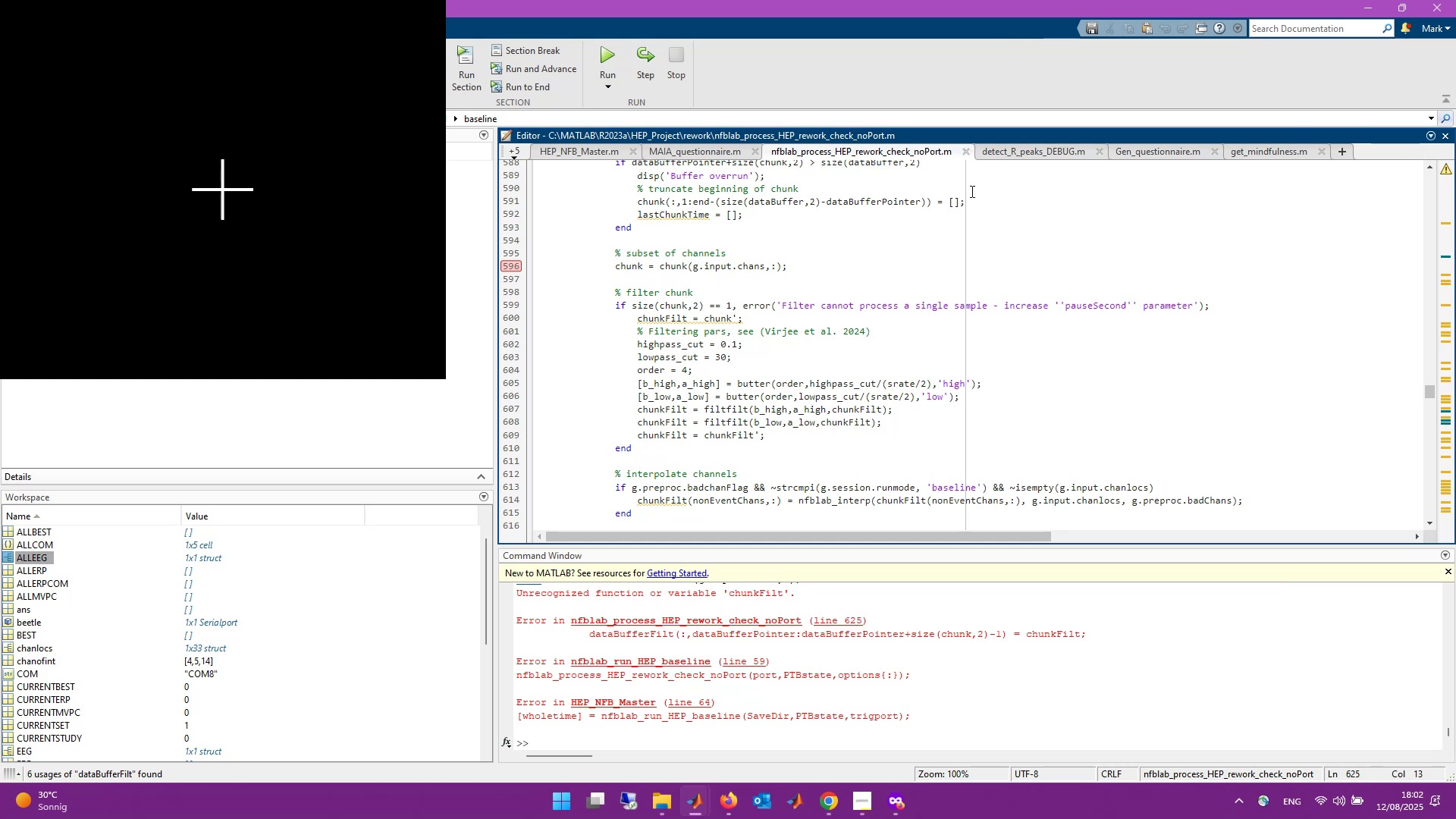 
wait(12.06)
 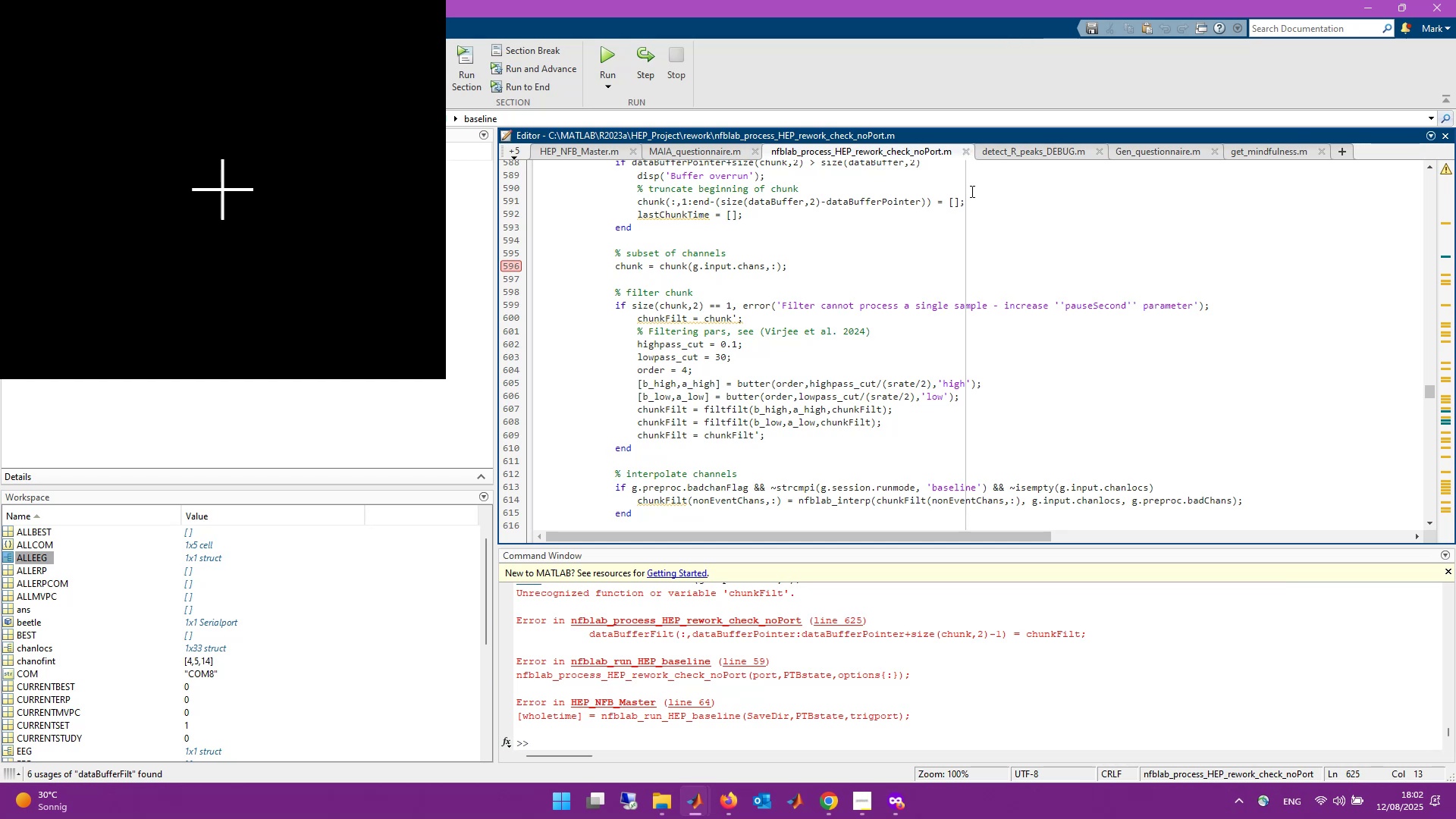 
scroll: coordinate [953, 306], scroll_direction: up, amount: 3.0
 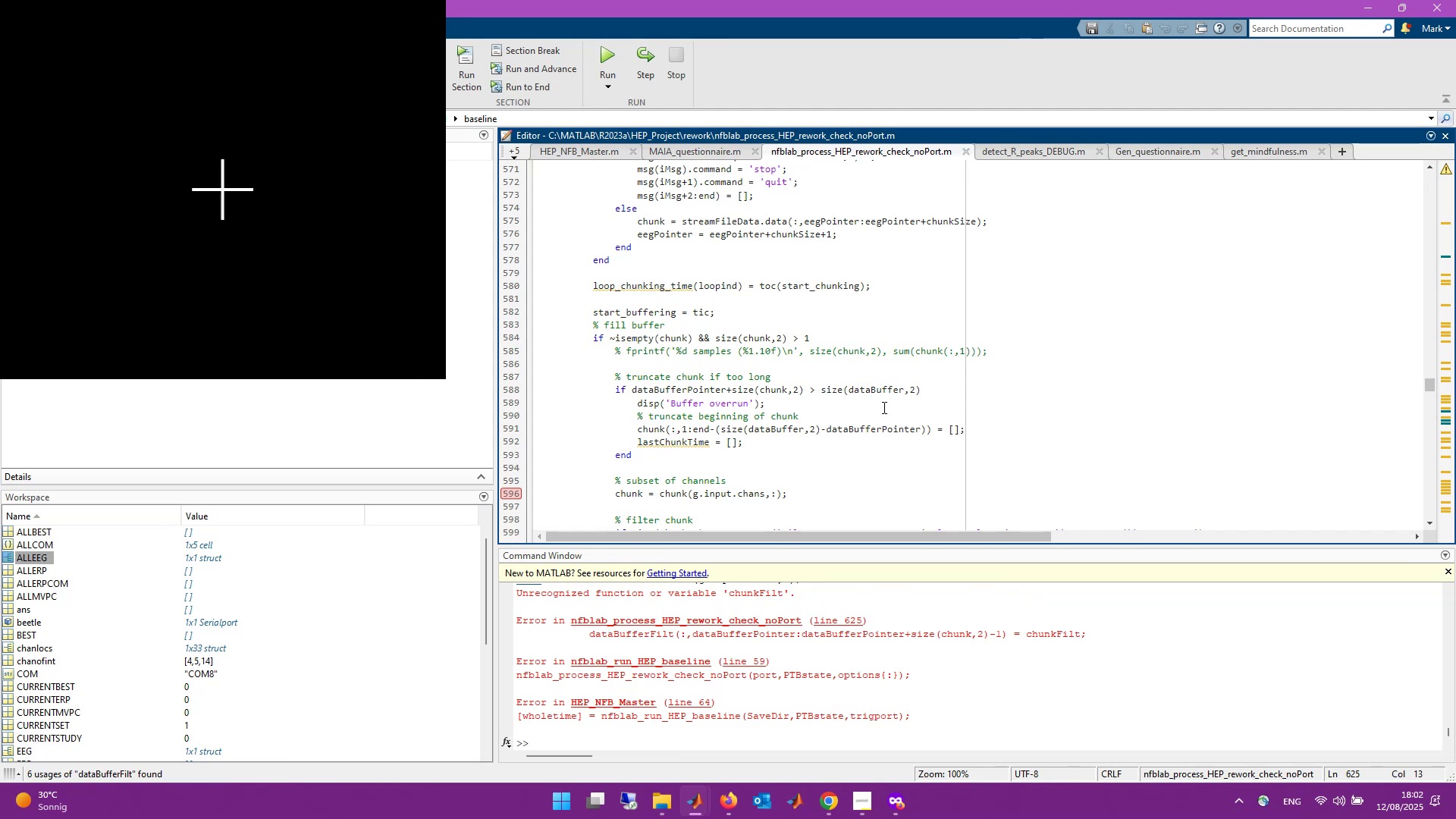 
left_click([742, 658])
 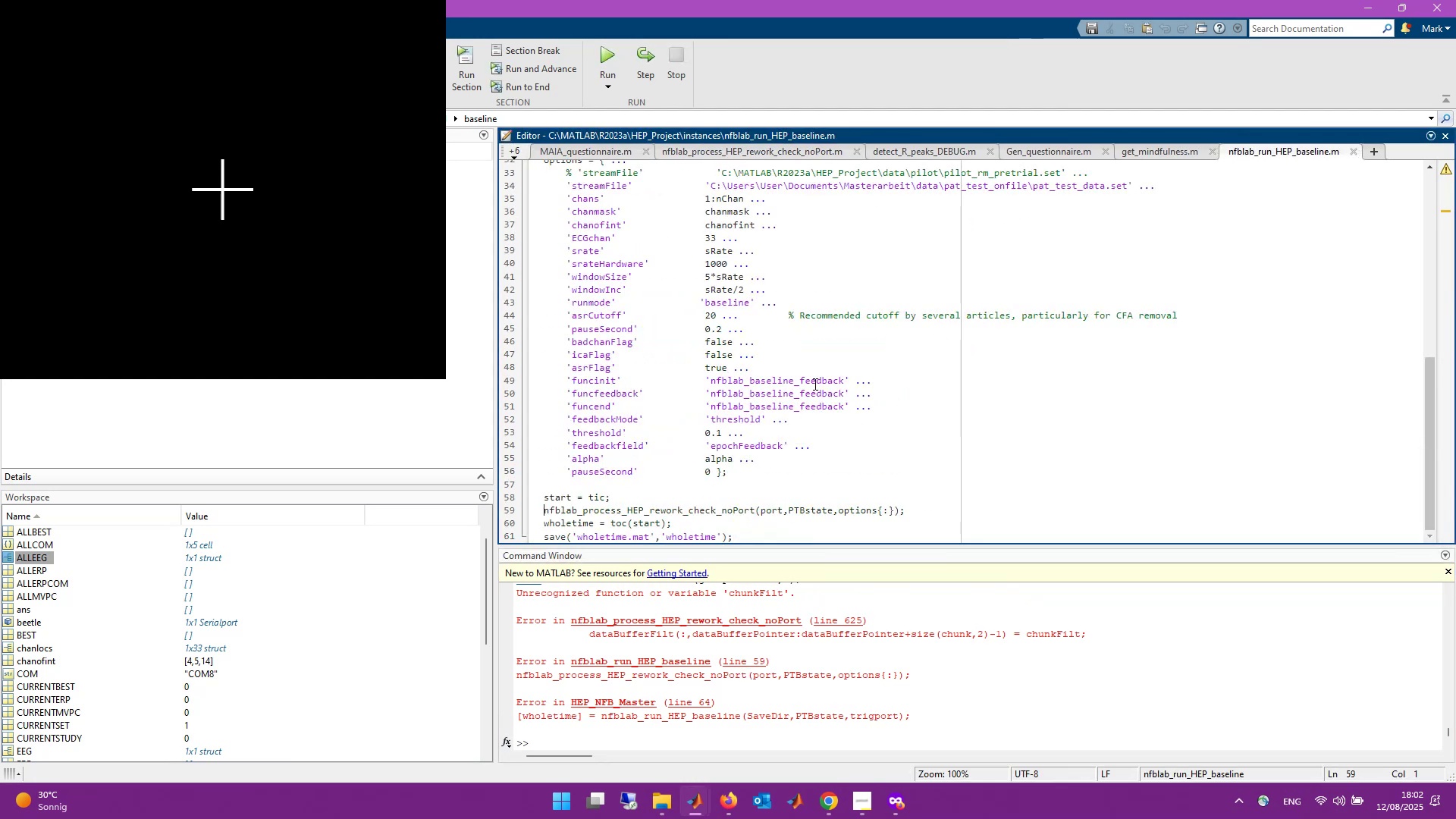 
scroll: coordinate [824, 381], scroll_direction: up, amount: 1.0
 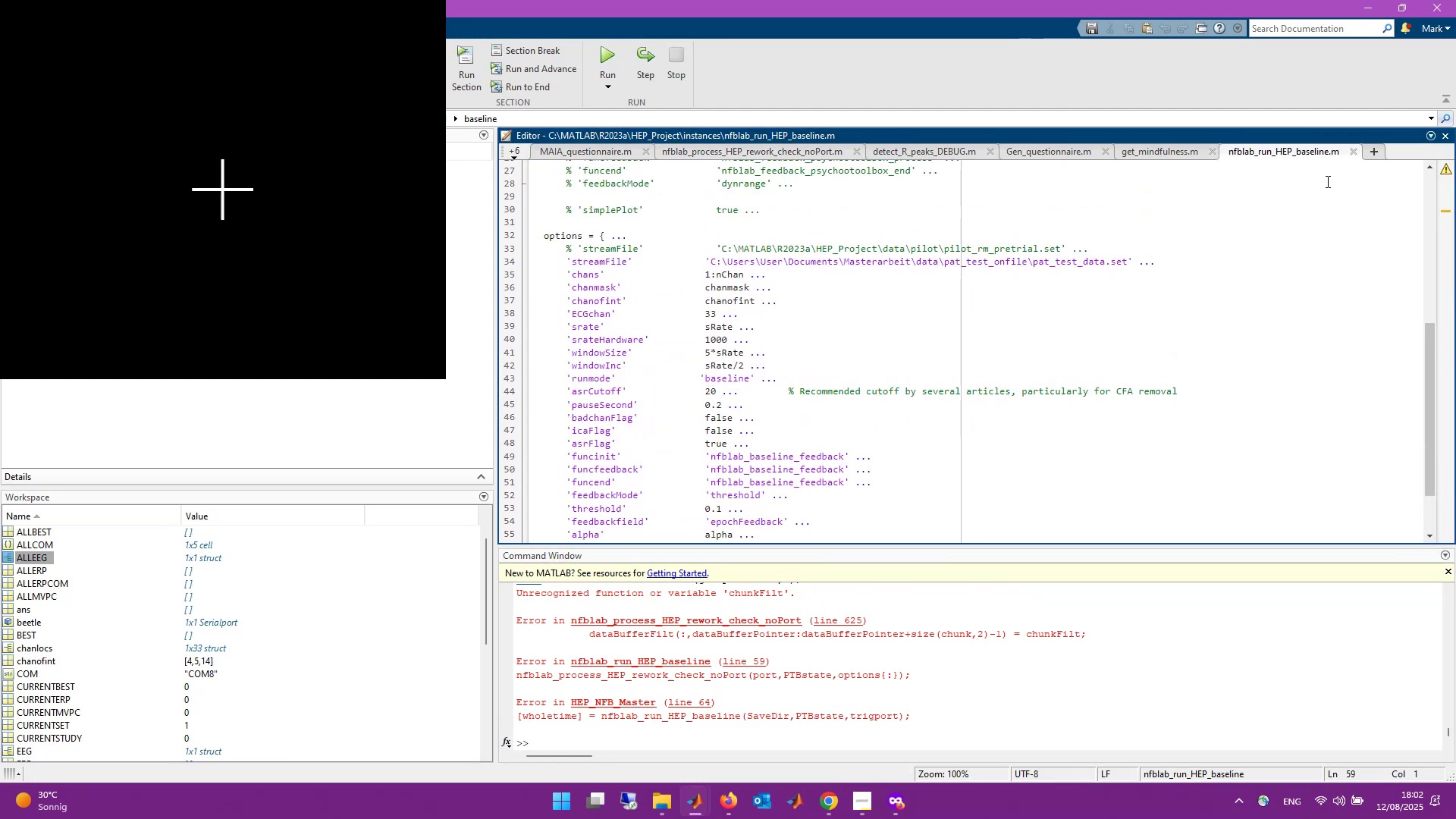 
left_click([1355, 153])
 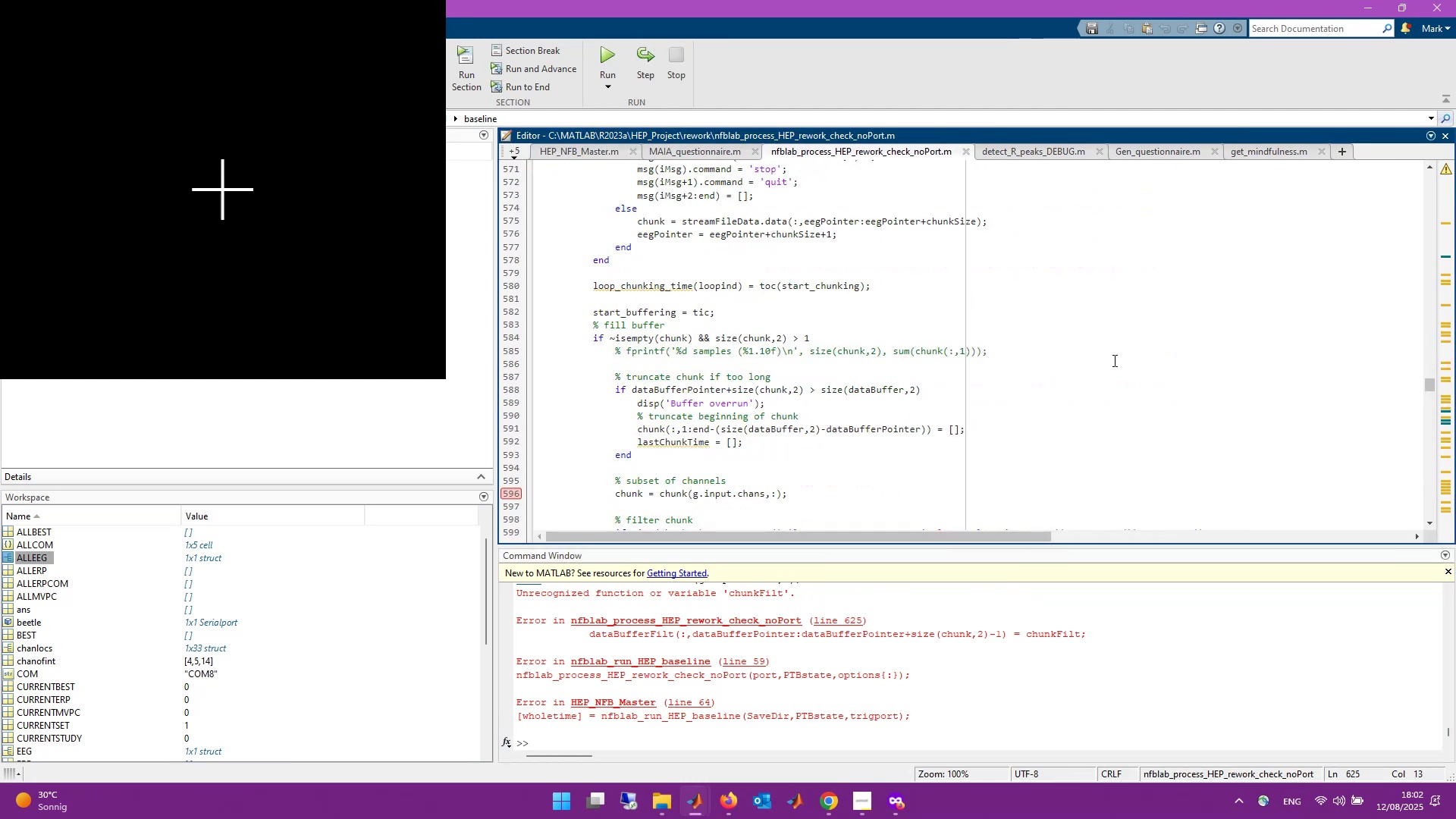 
scroll: coordinate [1096, 377], scroll_direction: up, amount: 1.0
 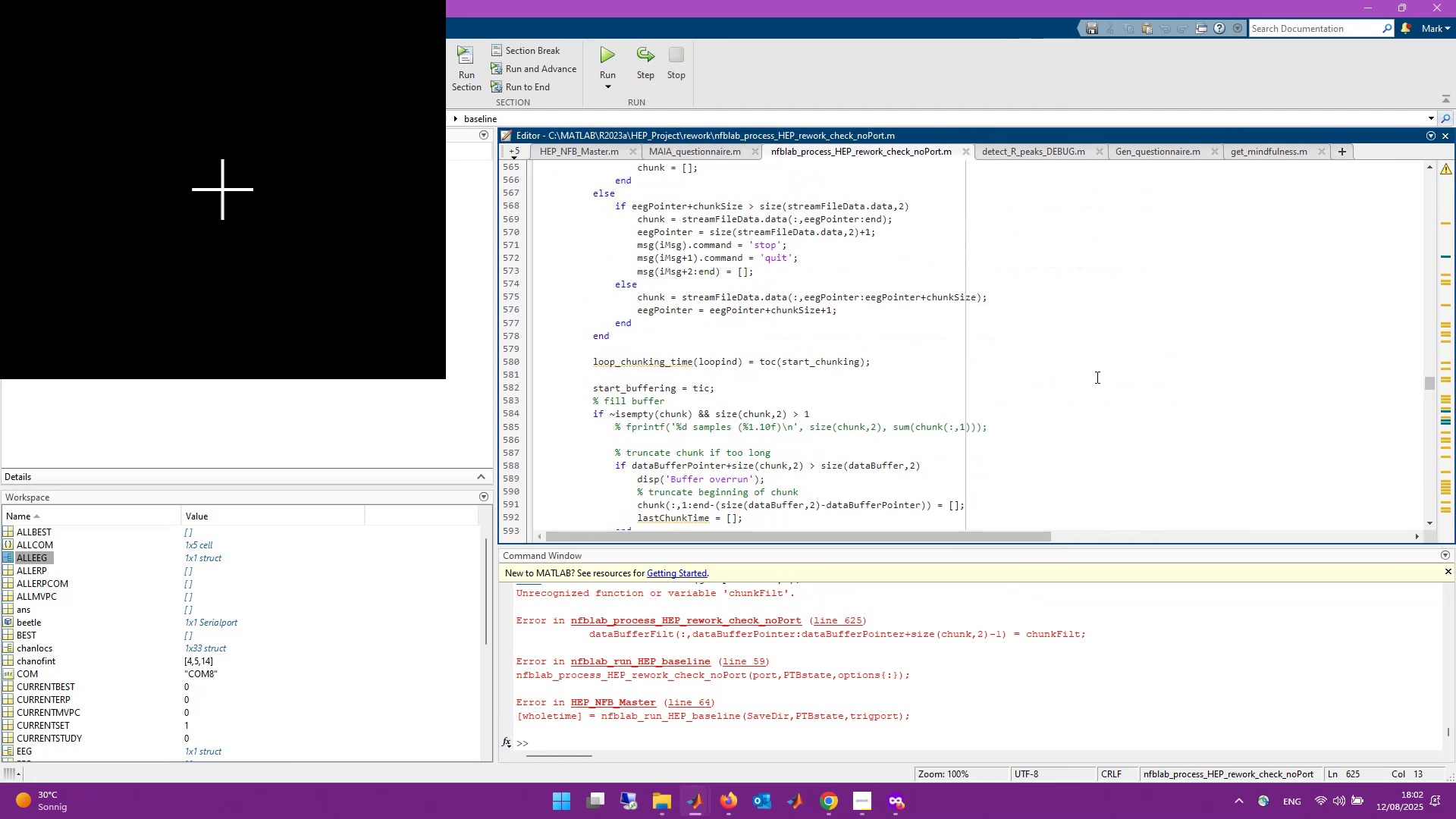 
scroll: coordinate [1096, 377], scroll_direction: down, amount: 1.0
 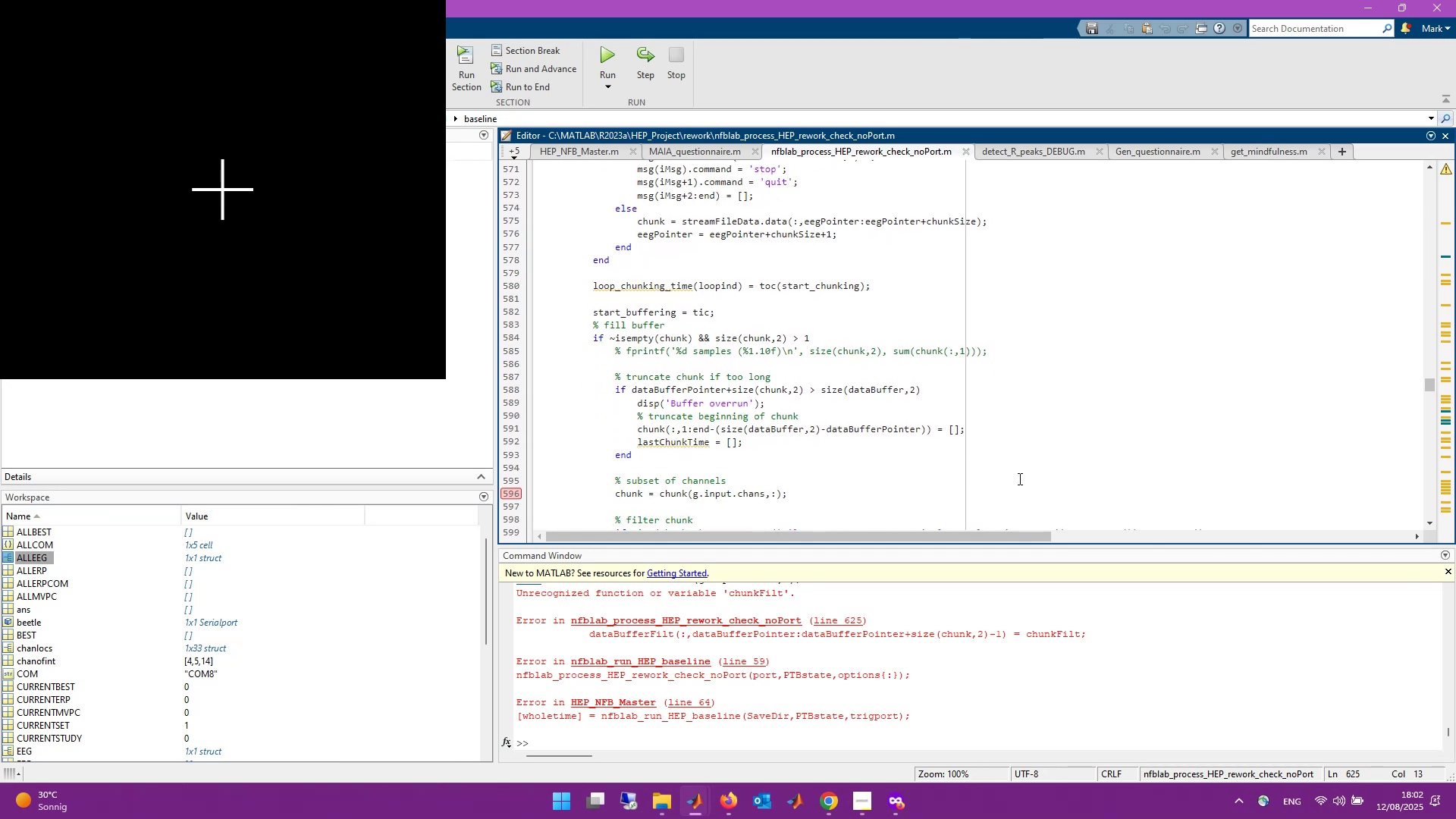 
scroll: coordinate [1011, 479], scroll_direction: up, amount: 6.0
 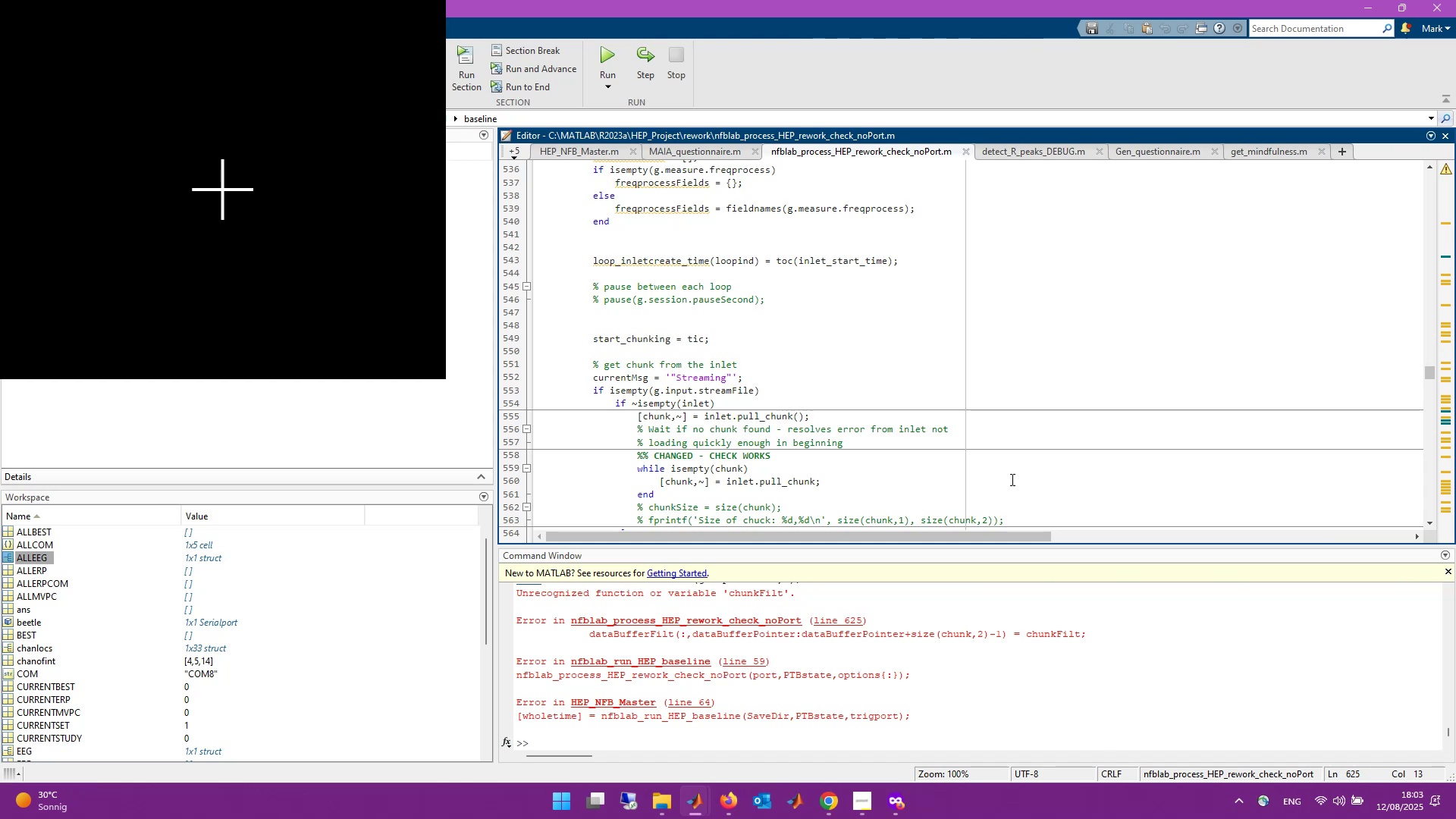 
wait(10.67)
 